 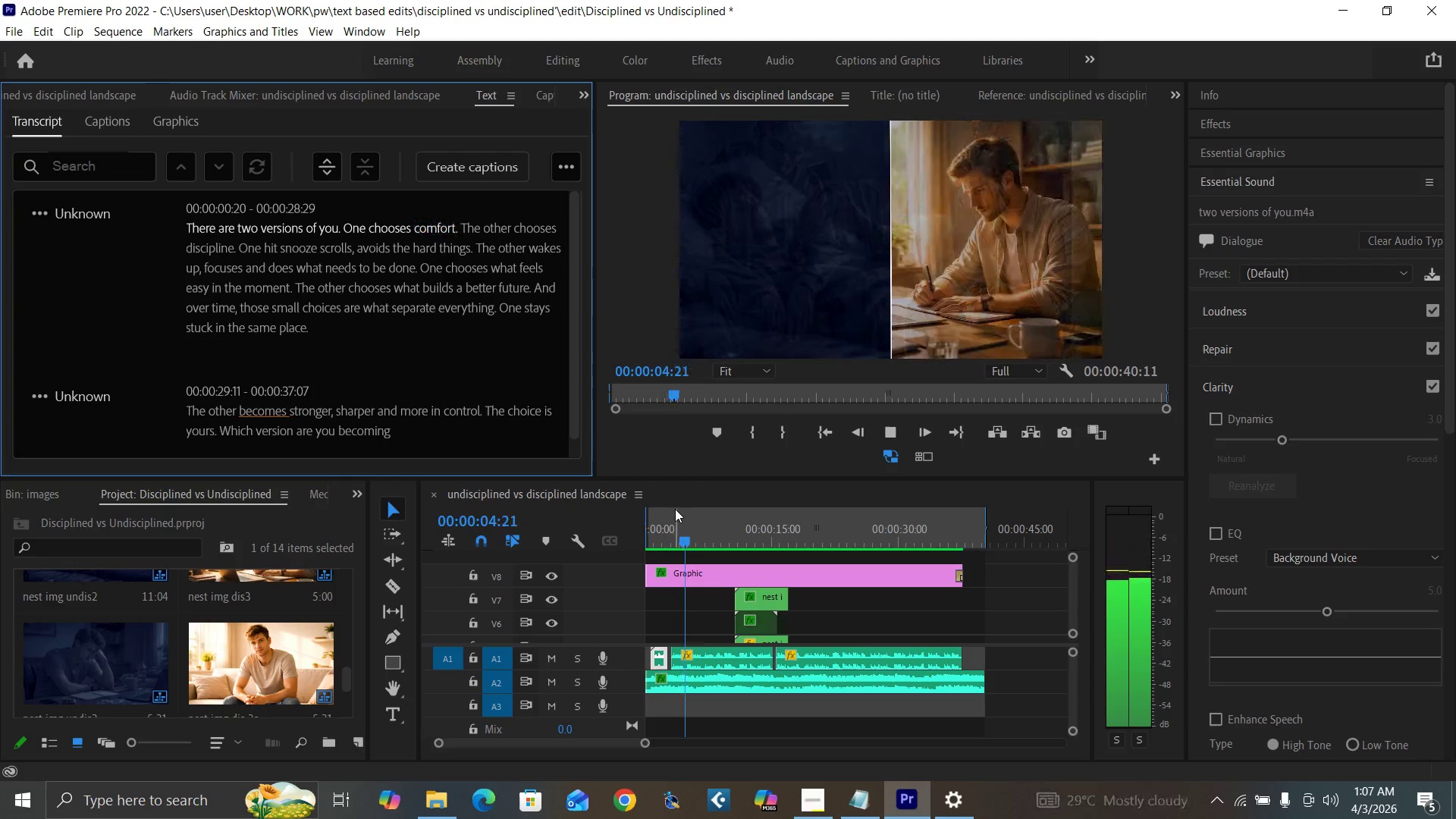 
key(Space)
 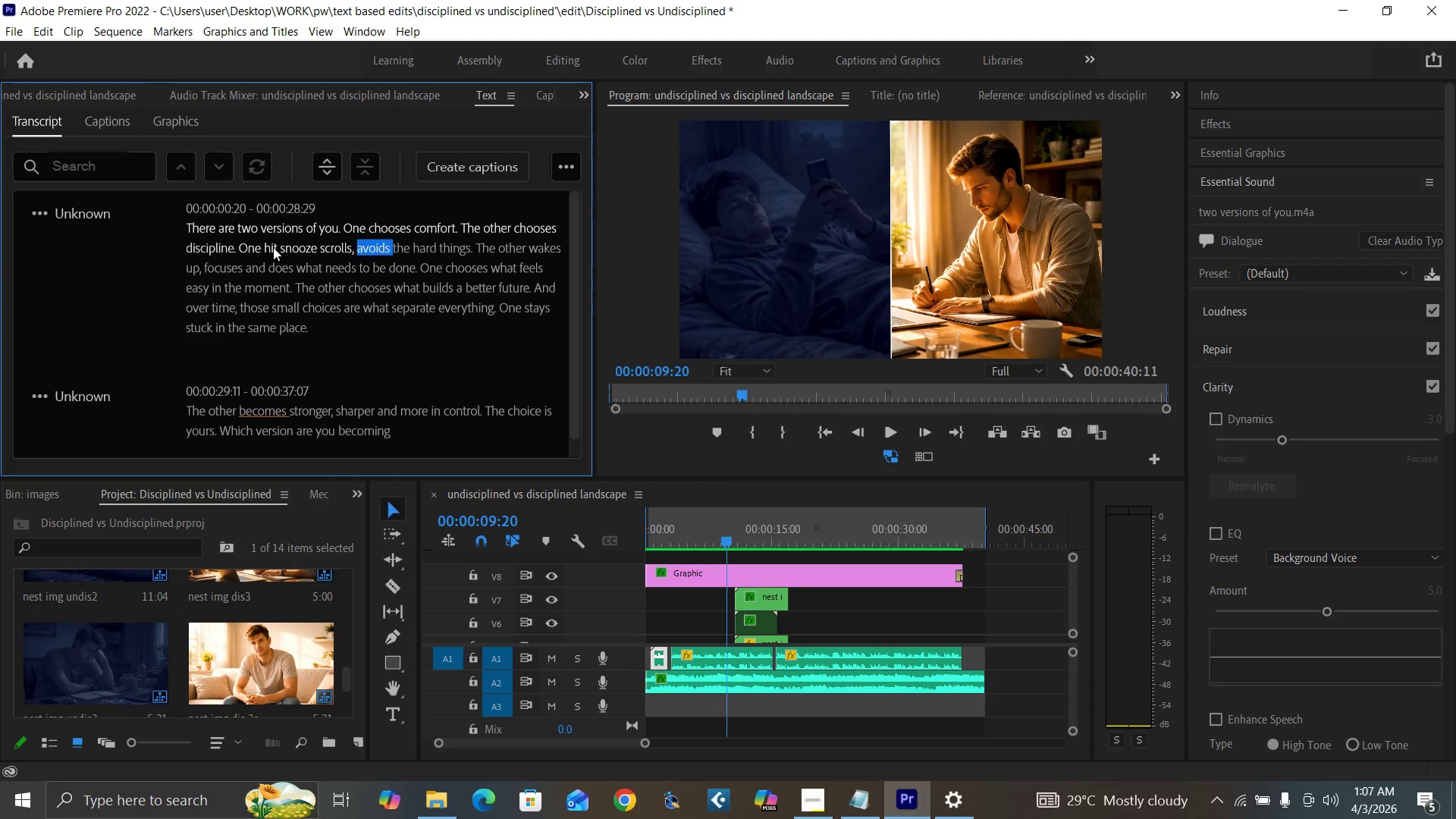 
double_click([273, 247])
 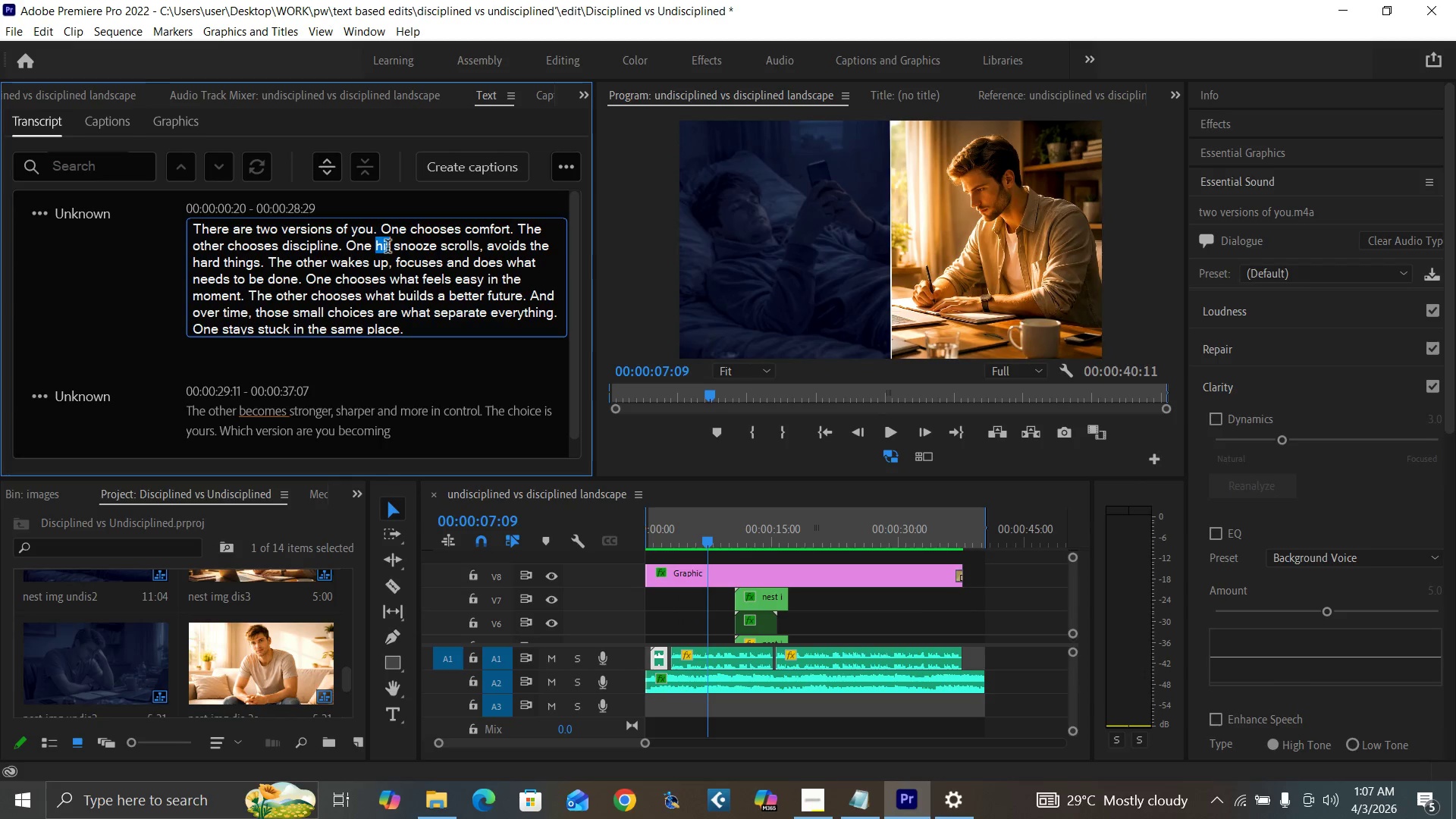 
left_click([391, 248])
 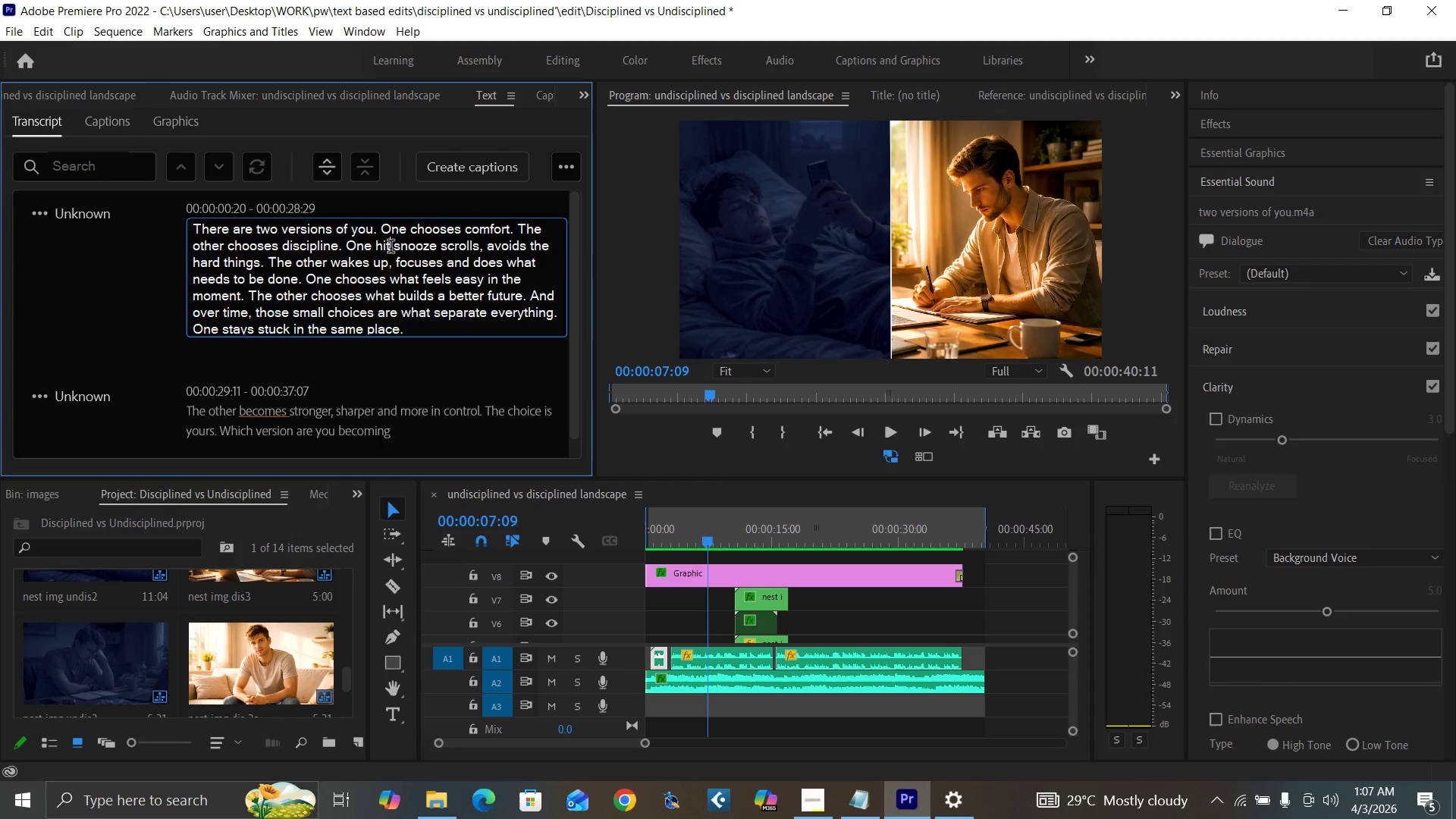 
key(A)
 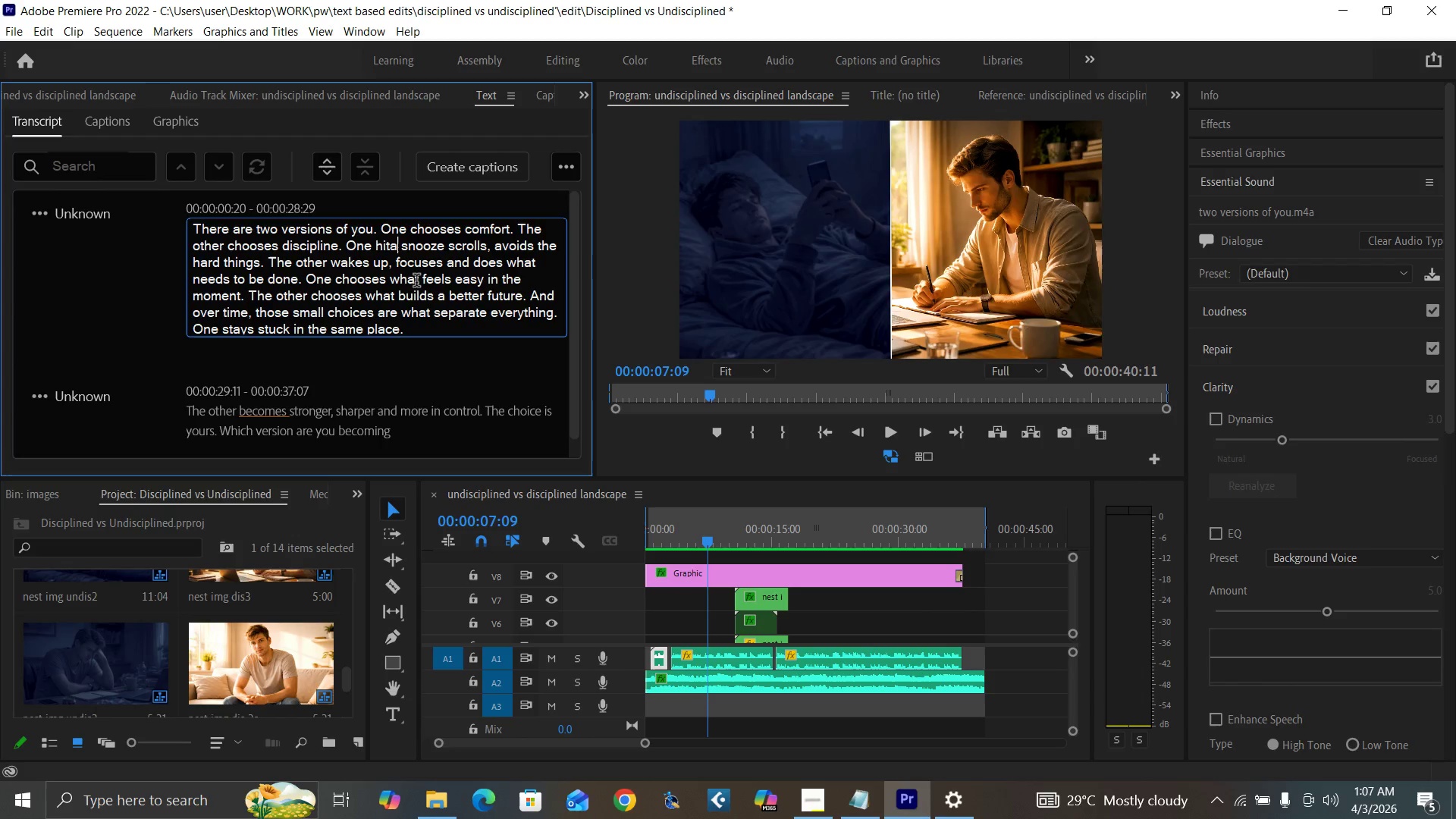 
key(Backspace)
 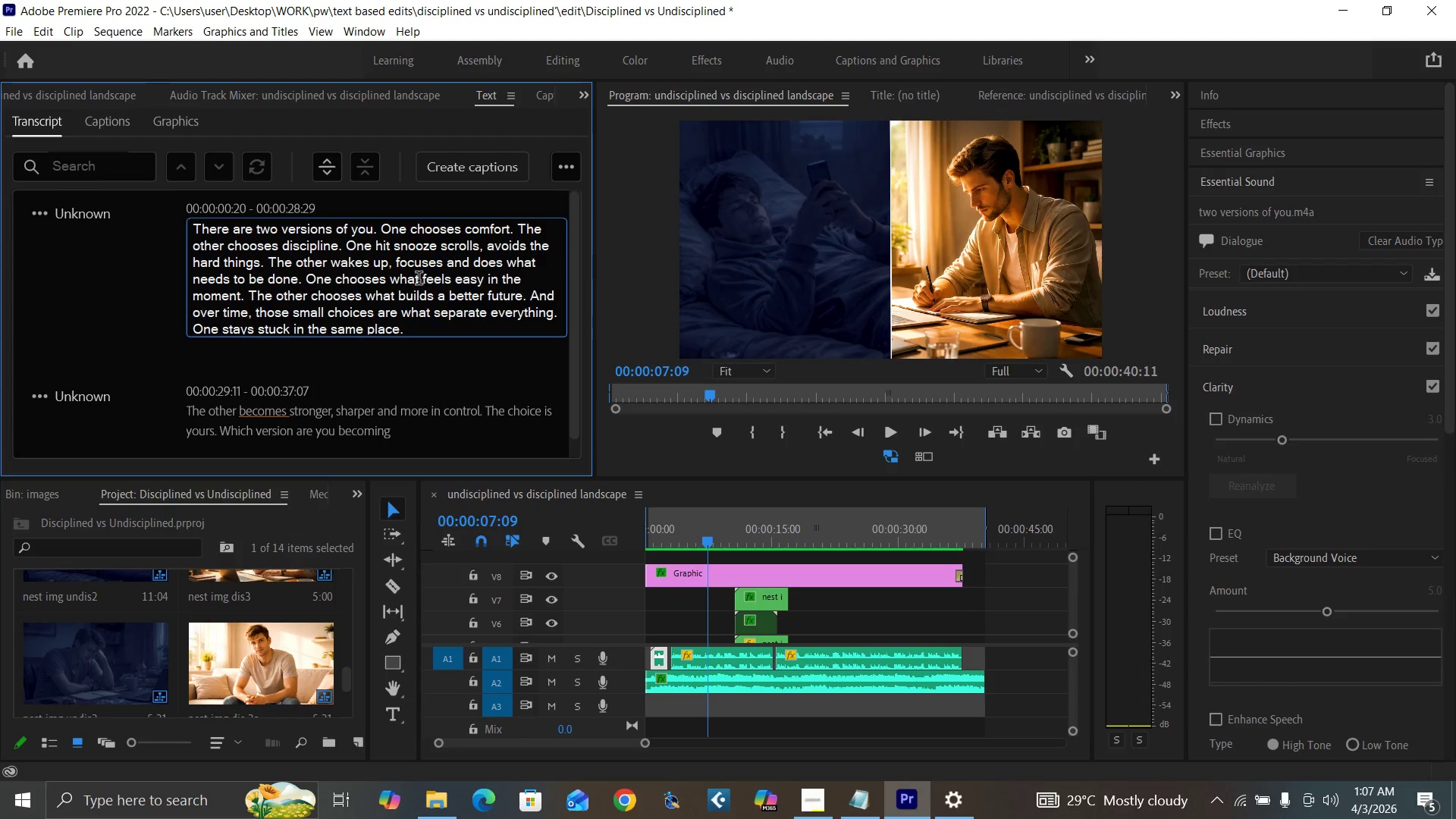 
key(S)
 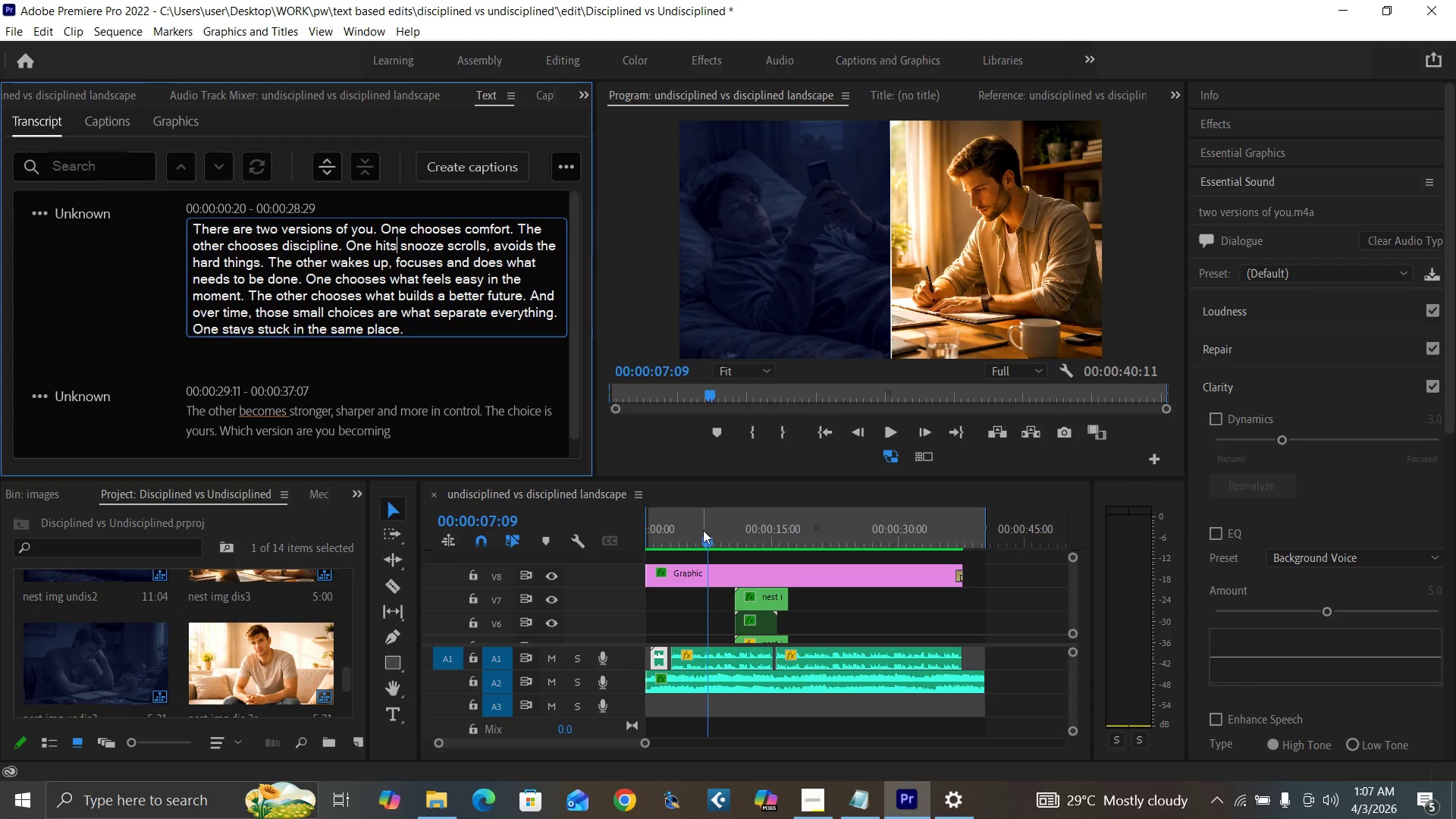 
left_click([702, 530])
 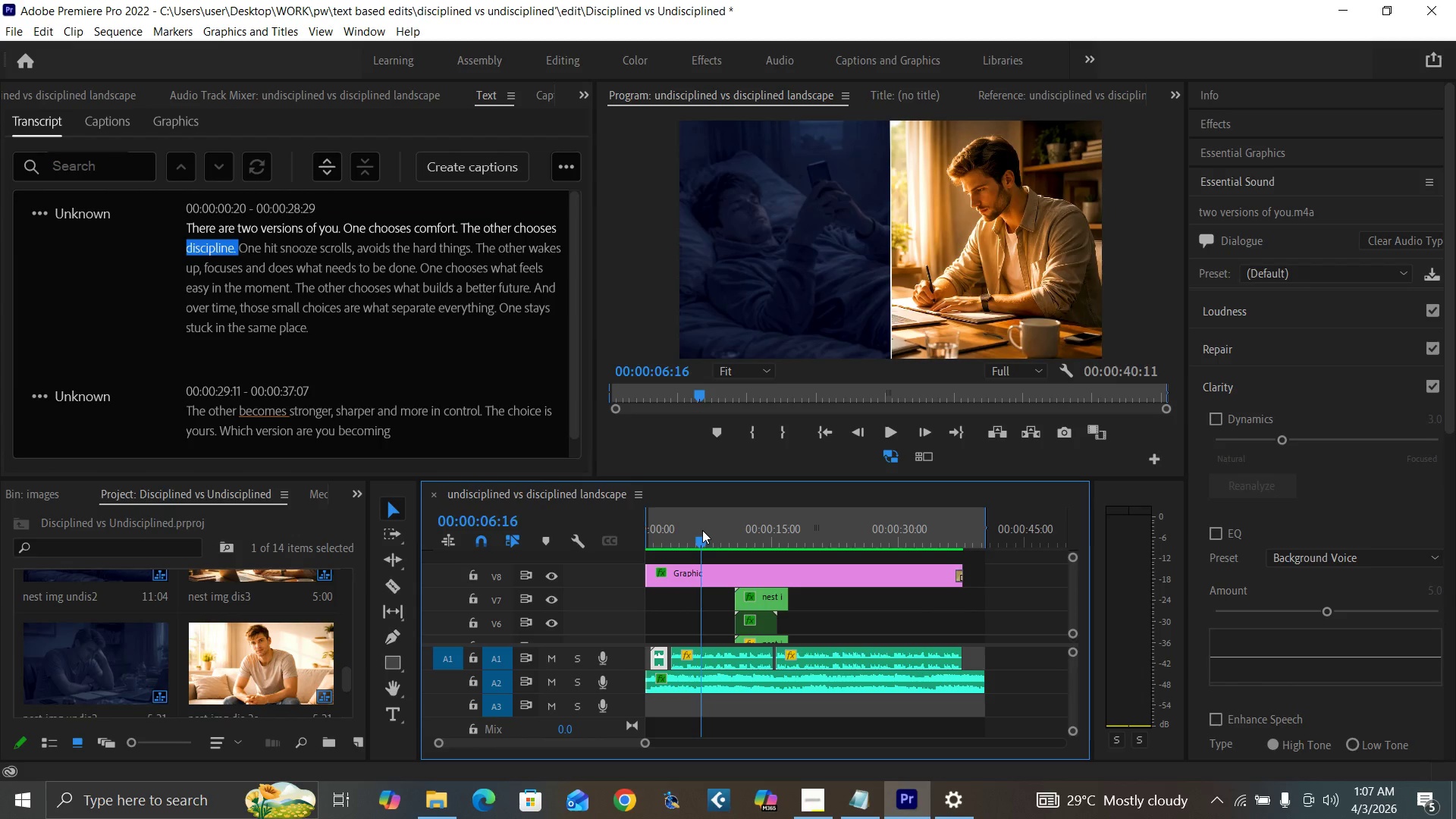 
key(Space)
 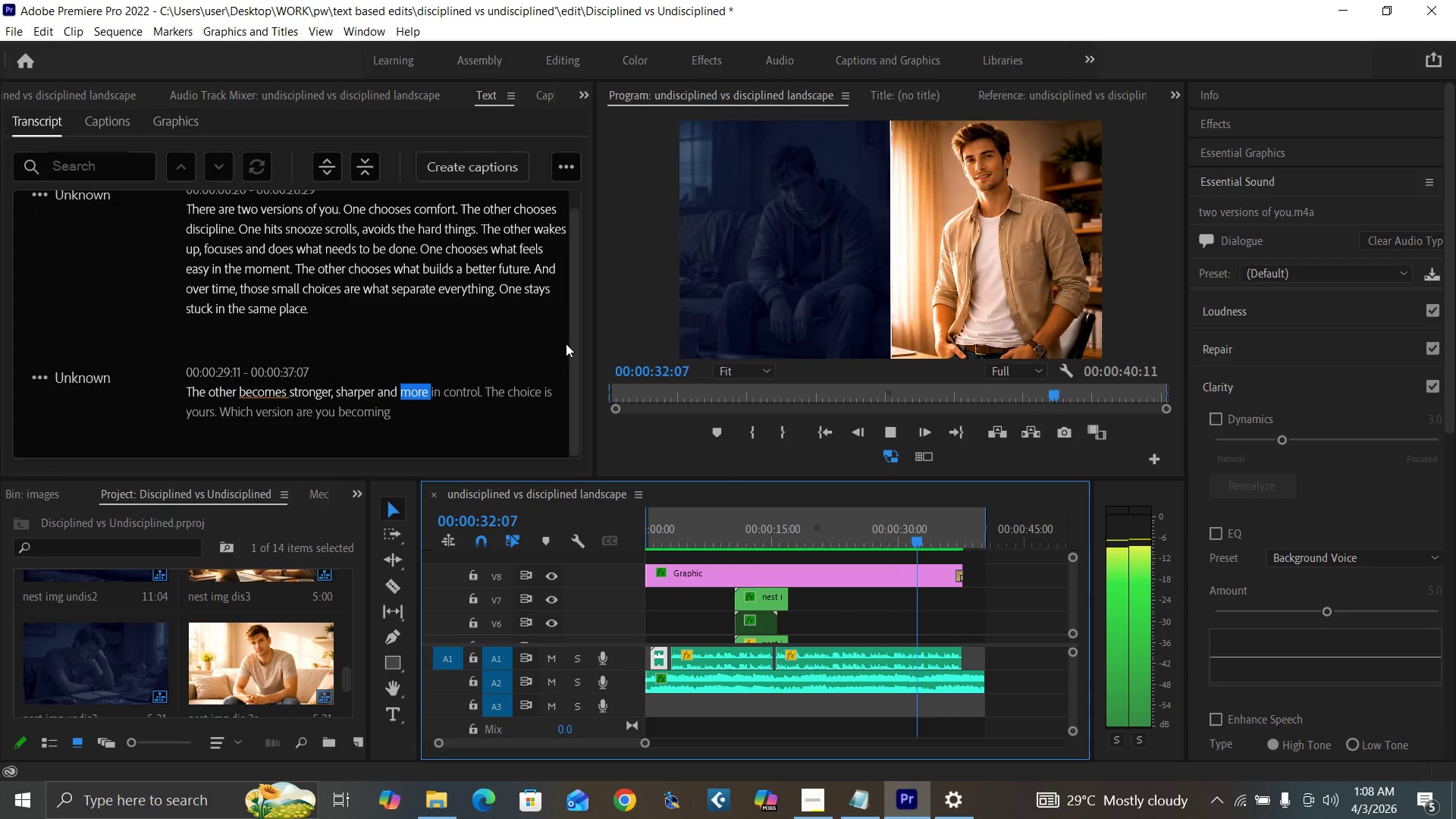 
wait(30.61)
 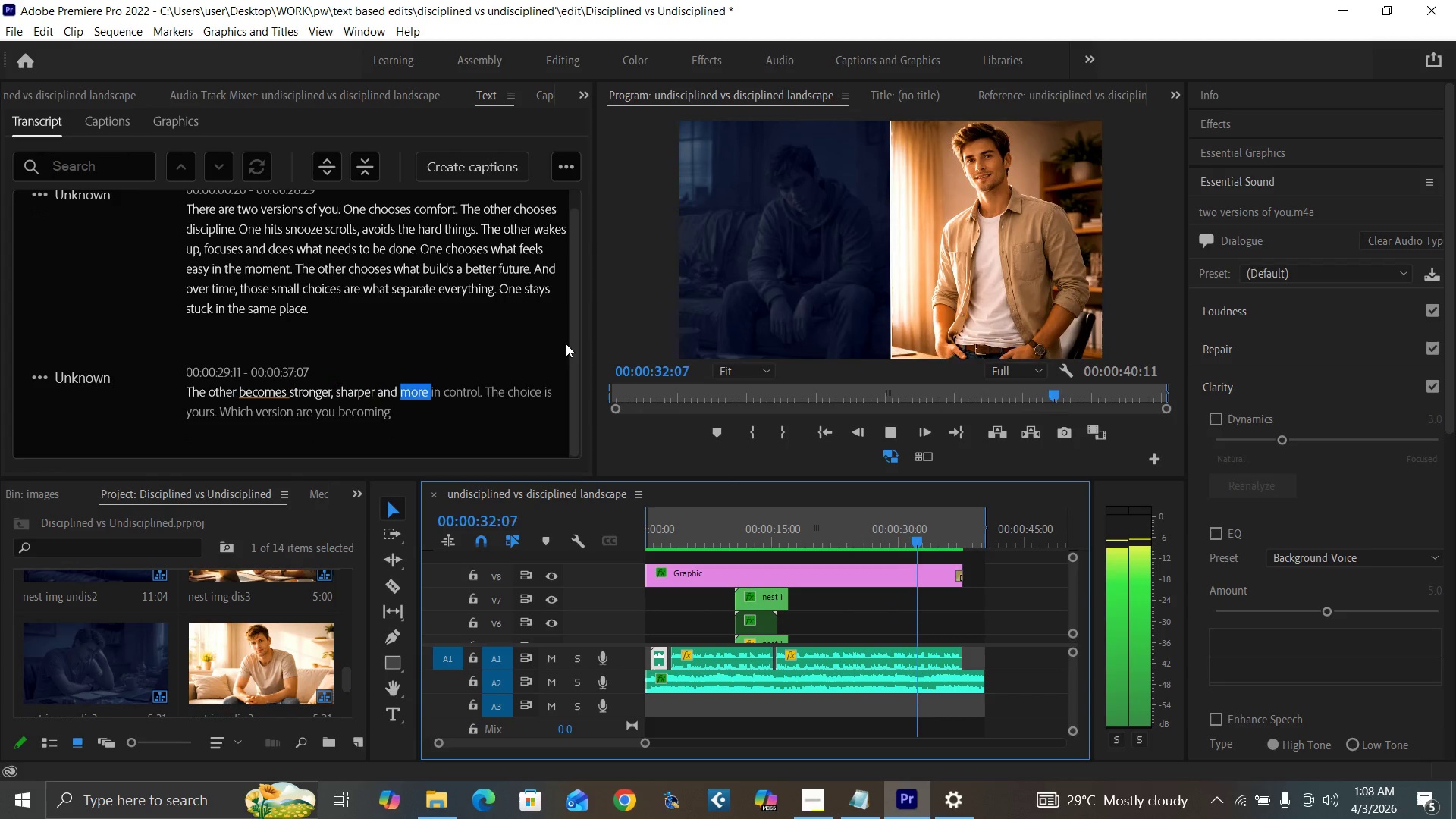 
key(Space)
 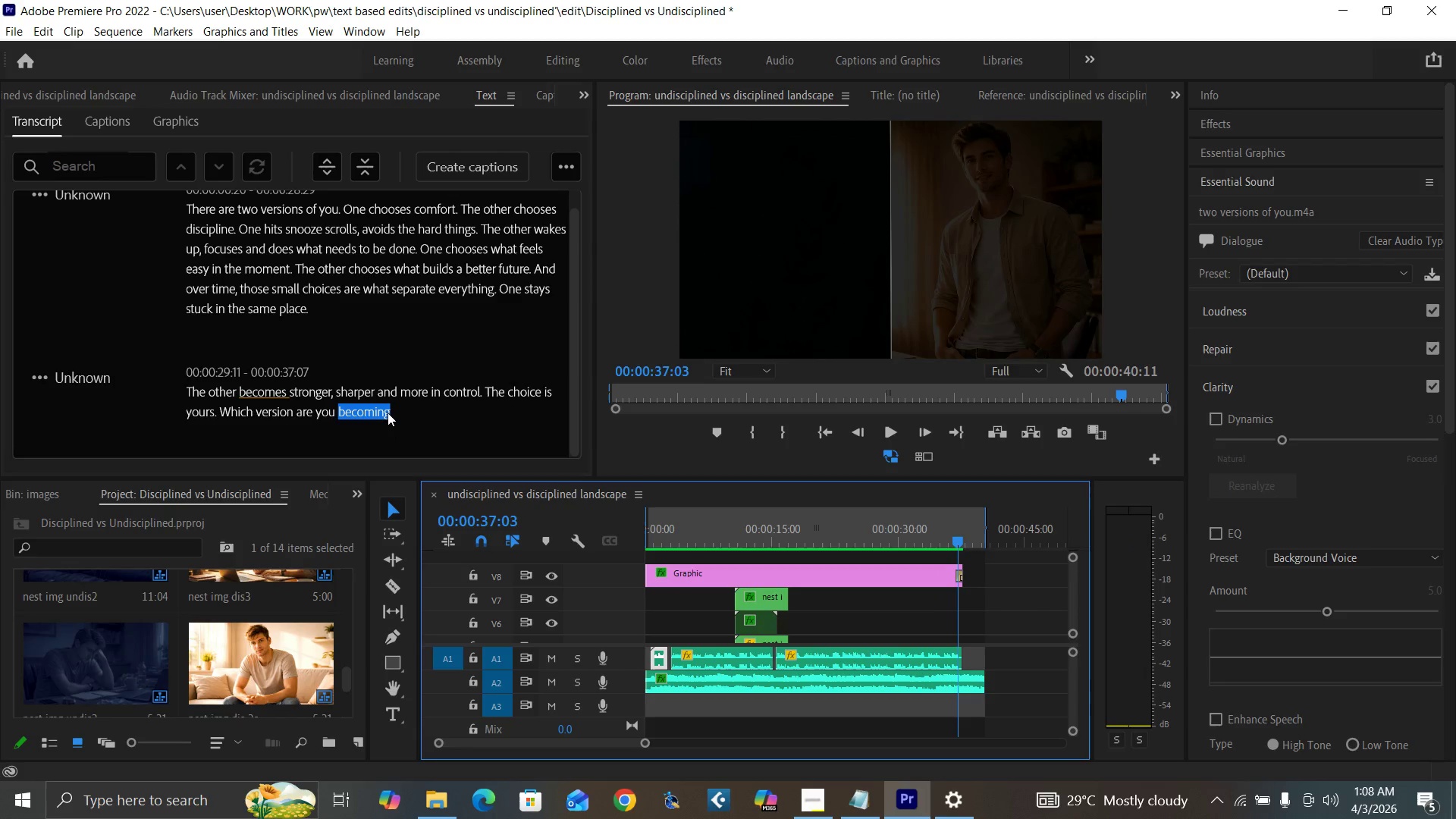 
left_click([388, 413])
 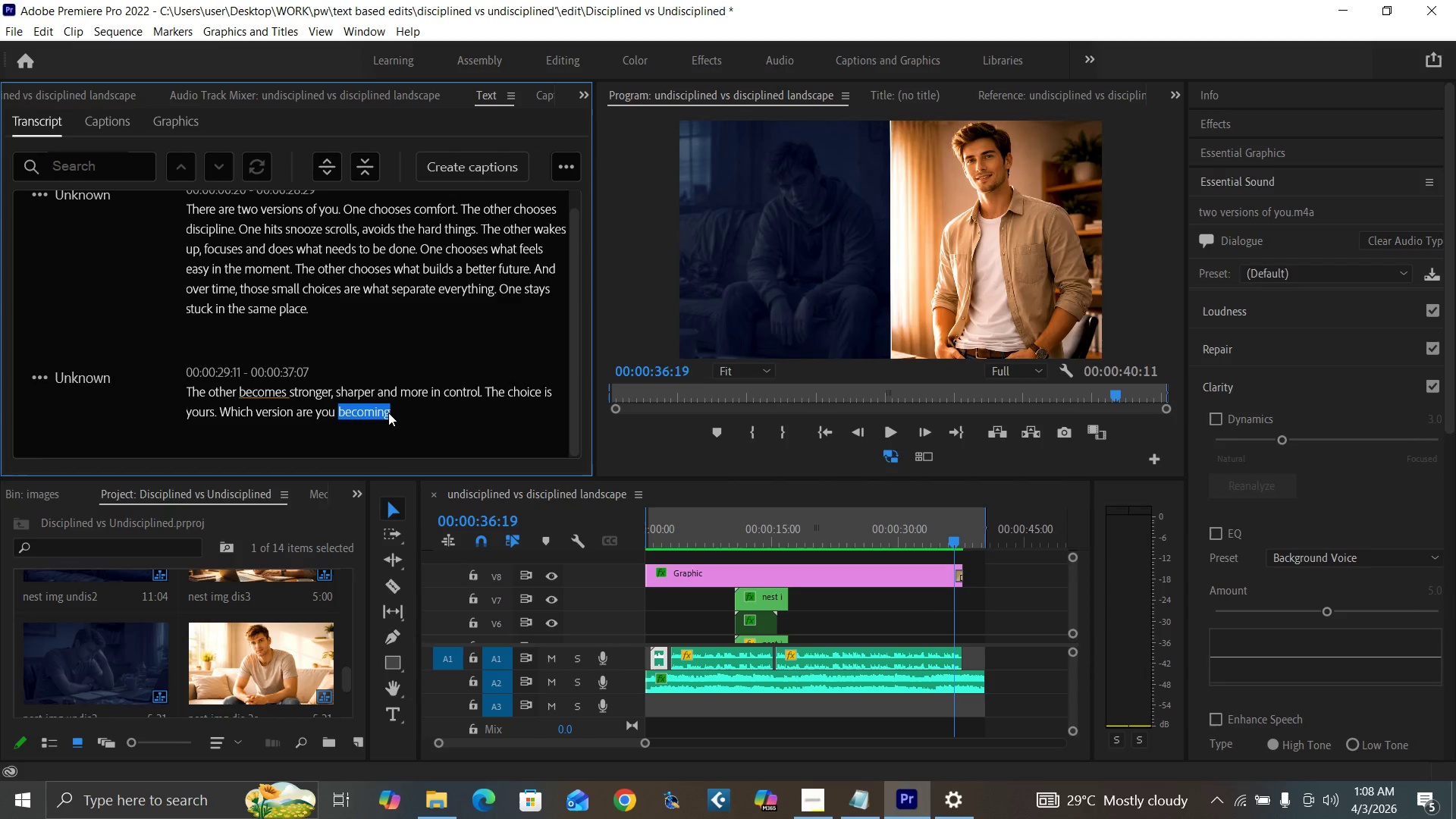 
double_click([388, 413])
 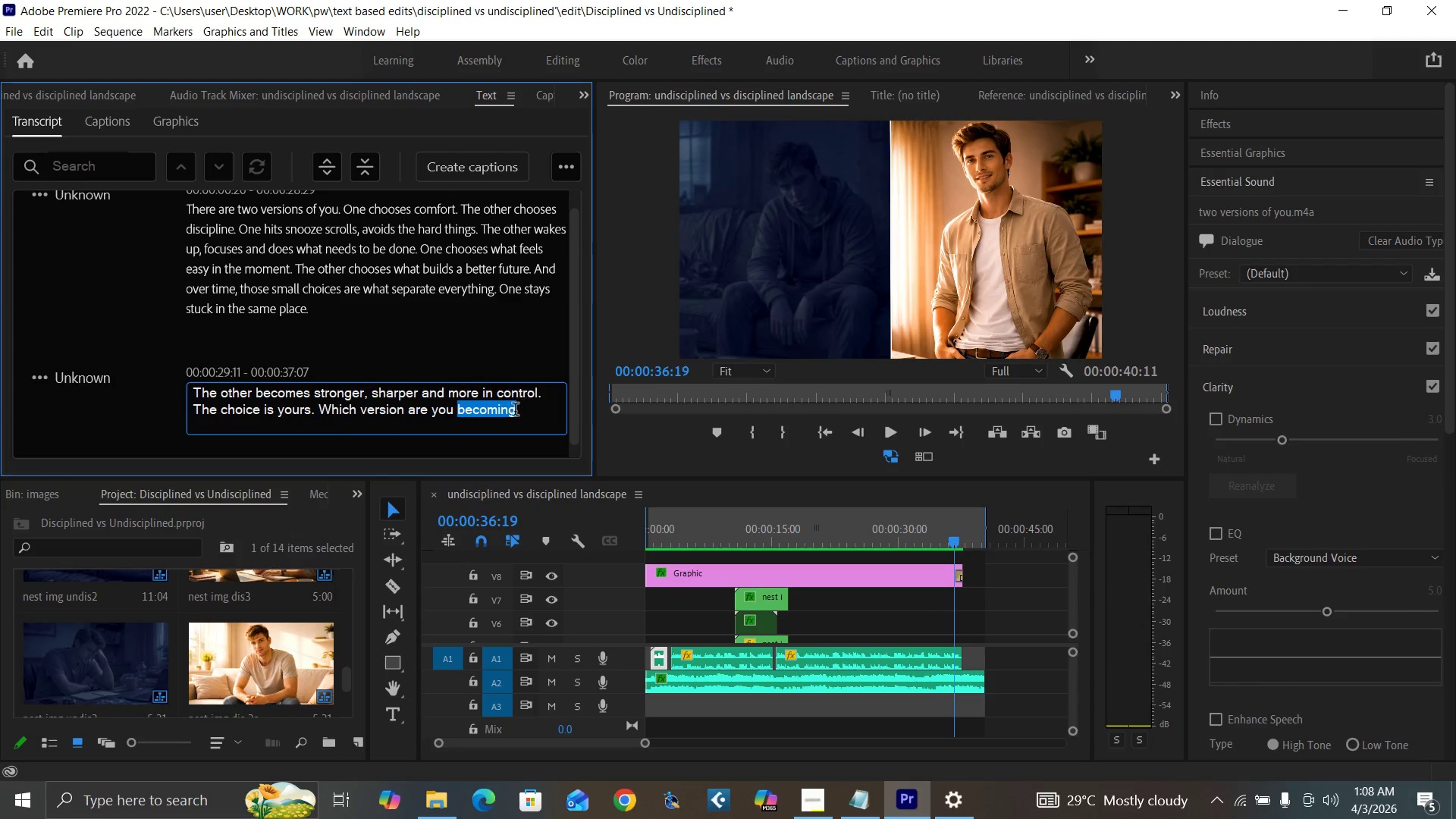 
left_click([515, 411])
 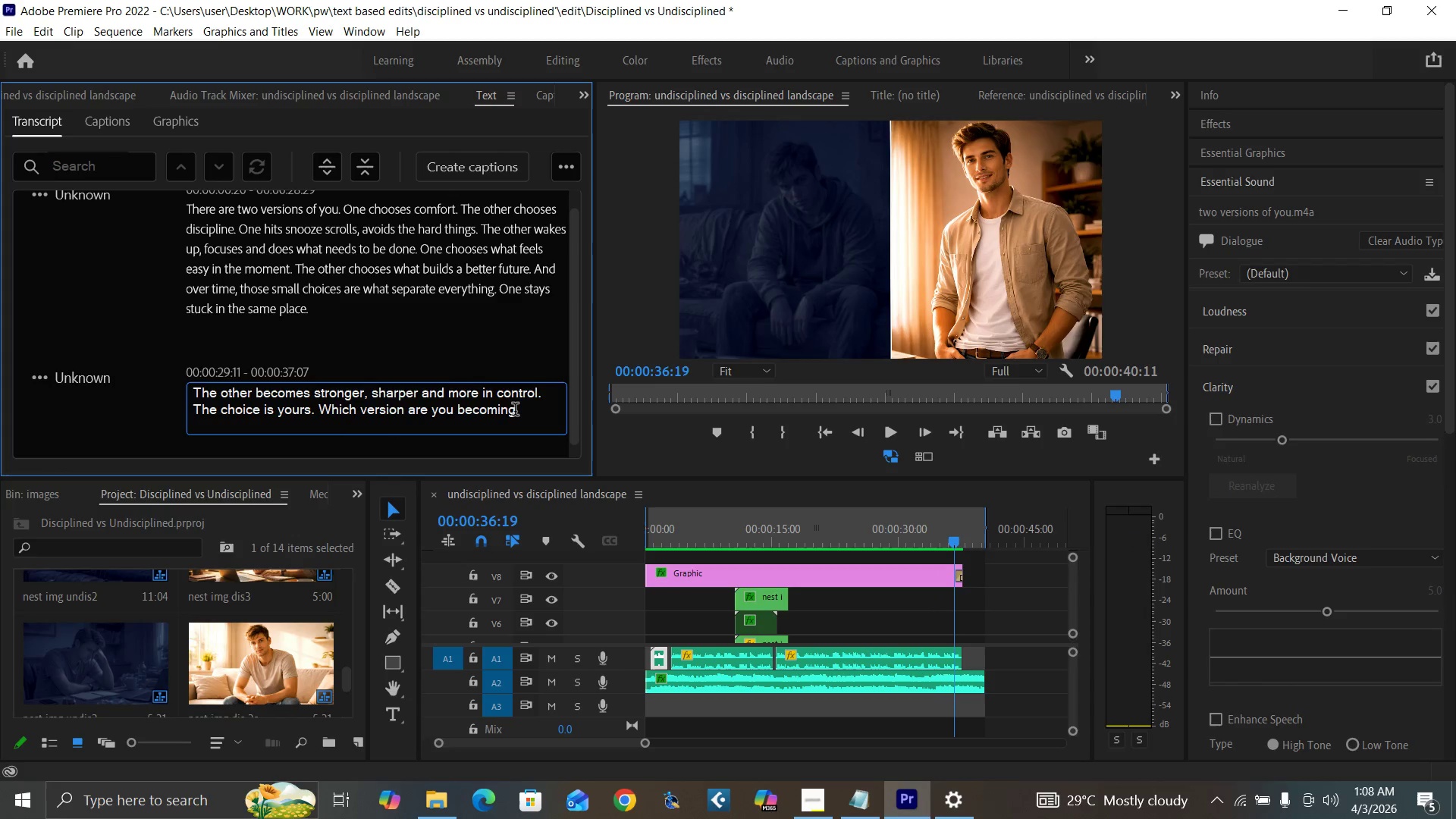 
key(Control+Slash)
 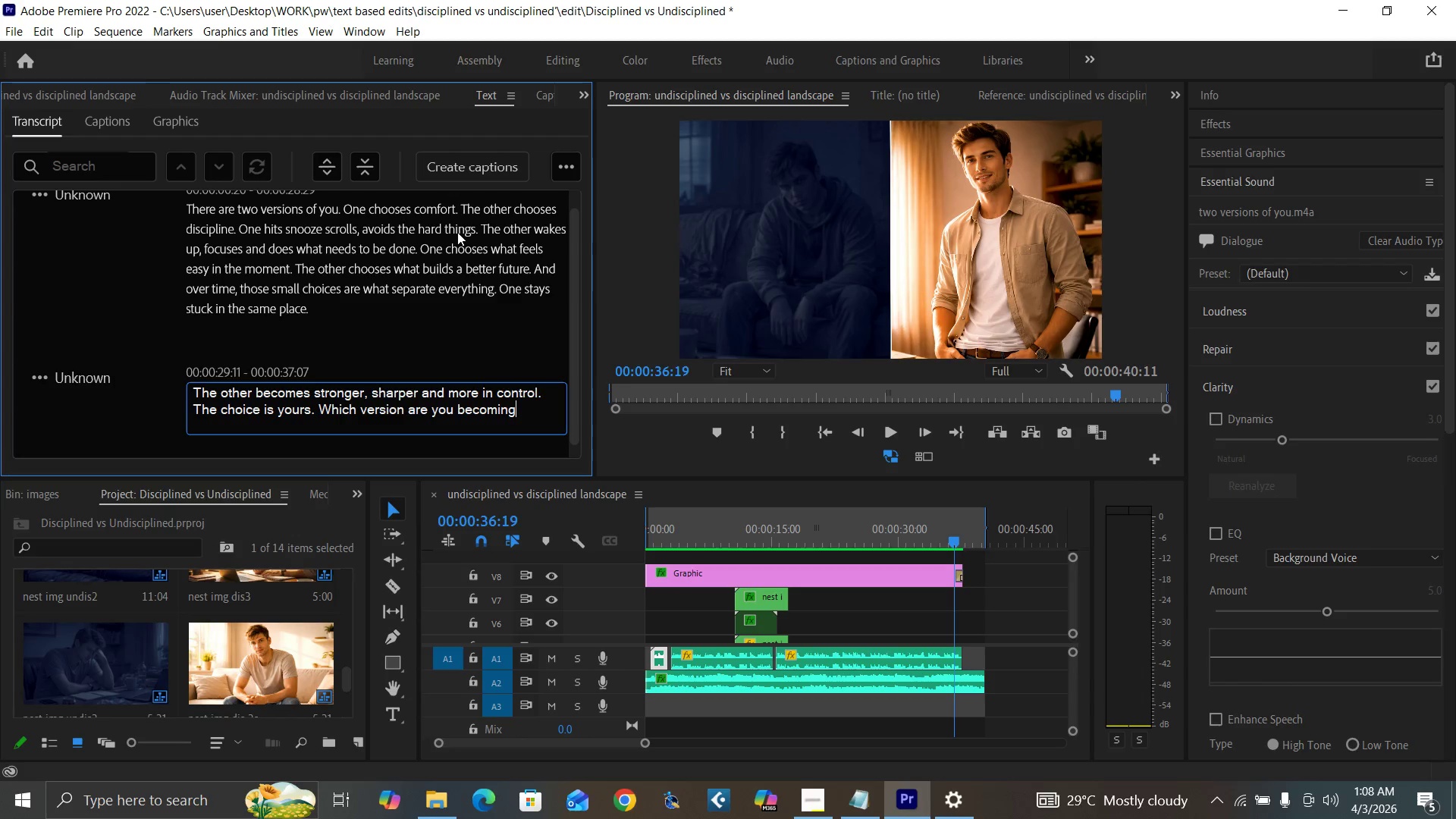 
key(Shift+Slash)
 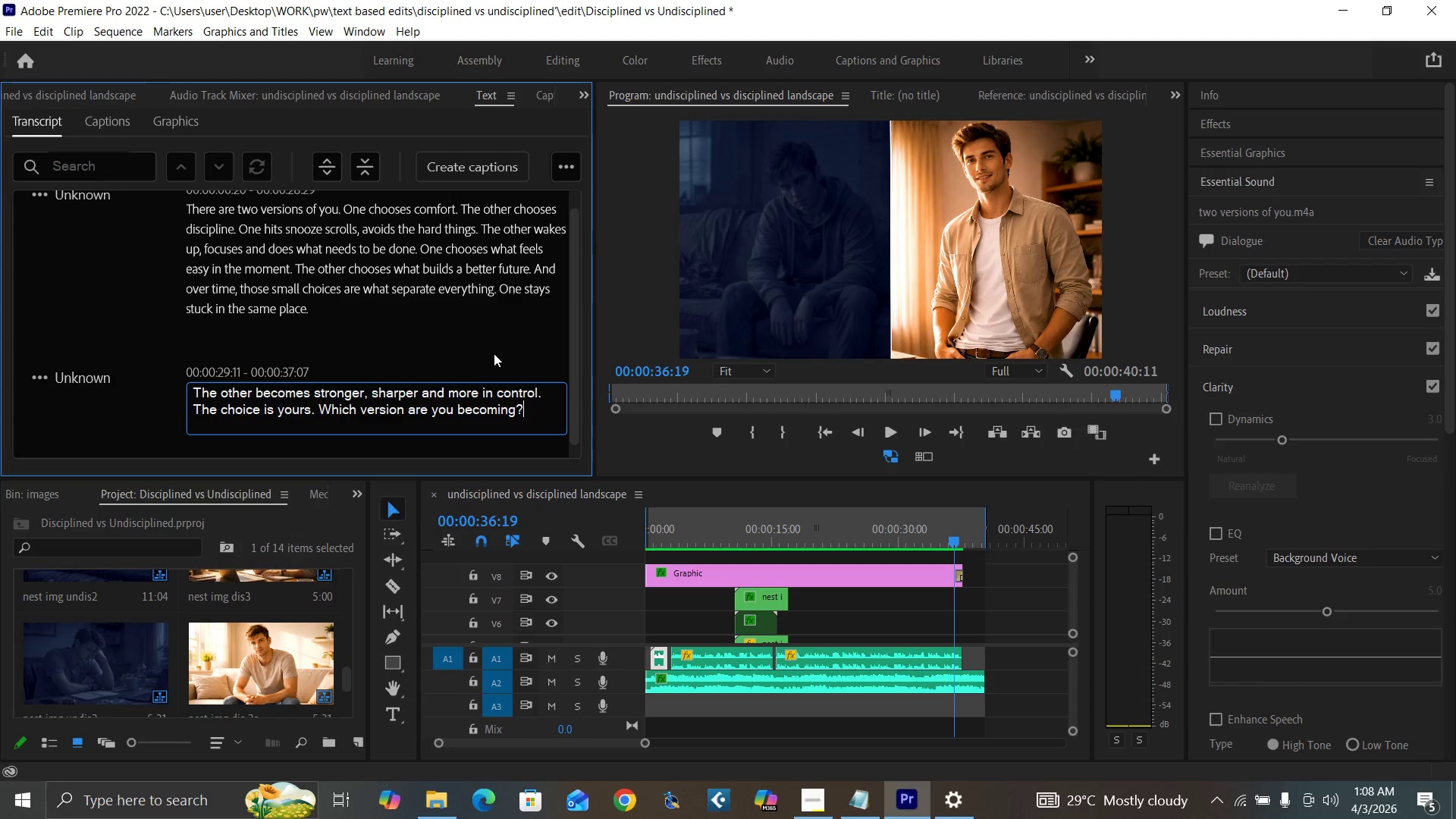 
left_click([514, 352])
 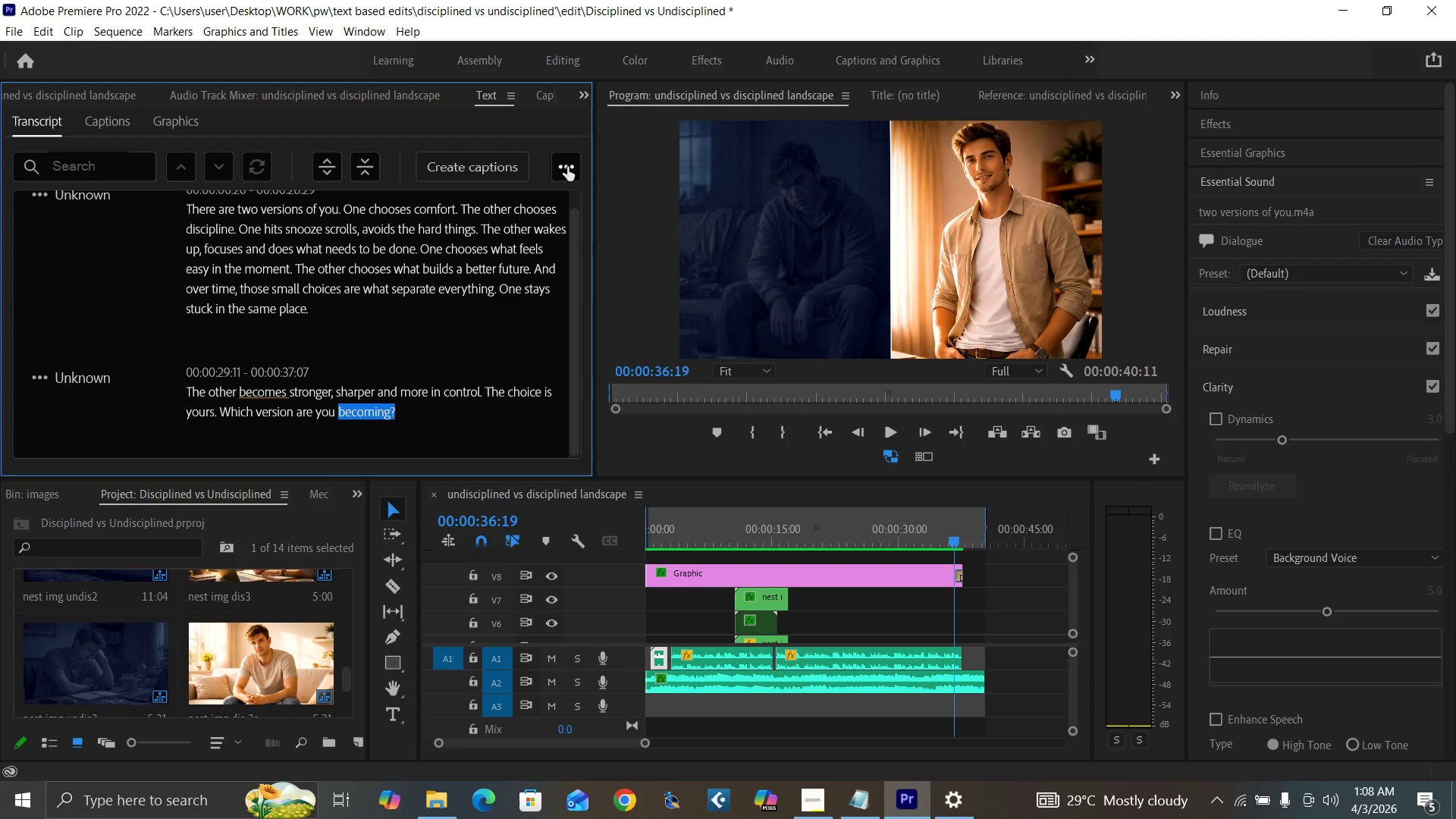 
left_click([567, 167])
 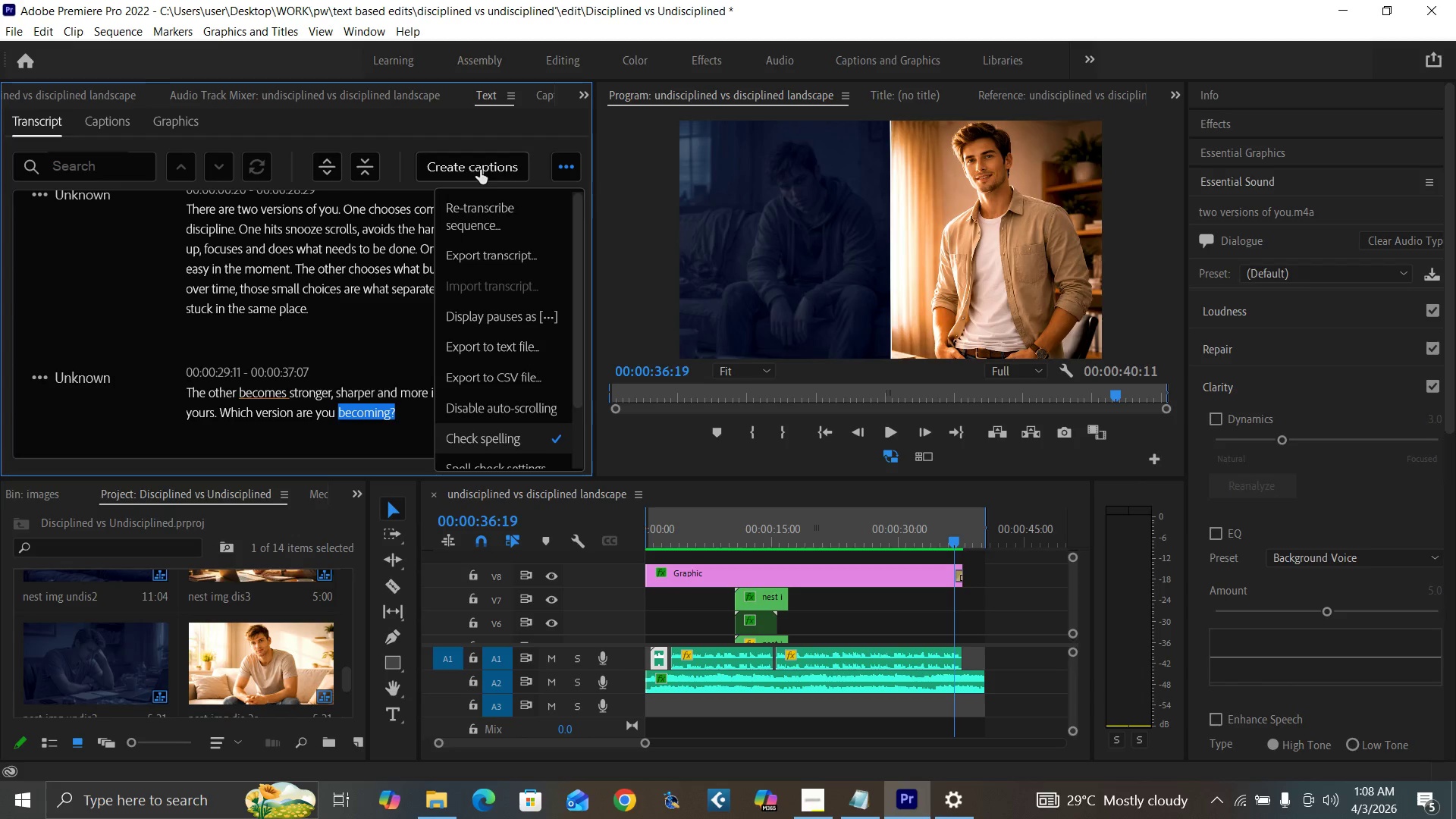 
left_click([479, 169])
 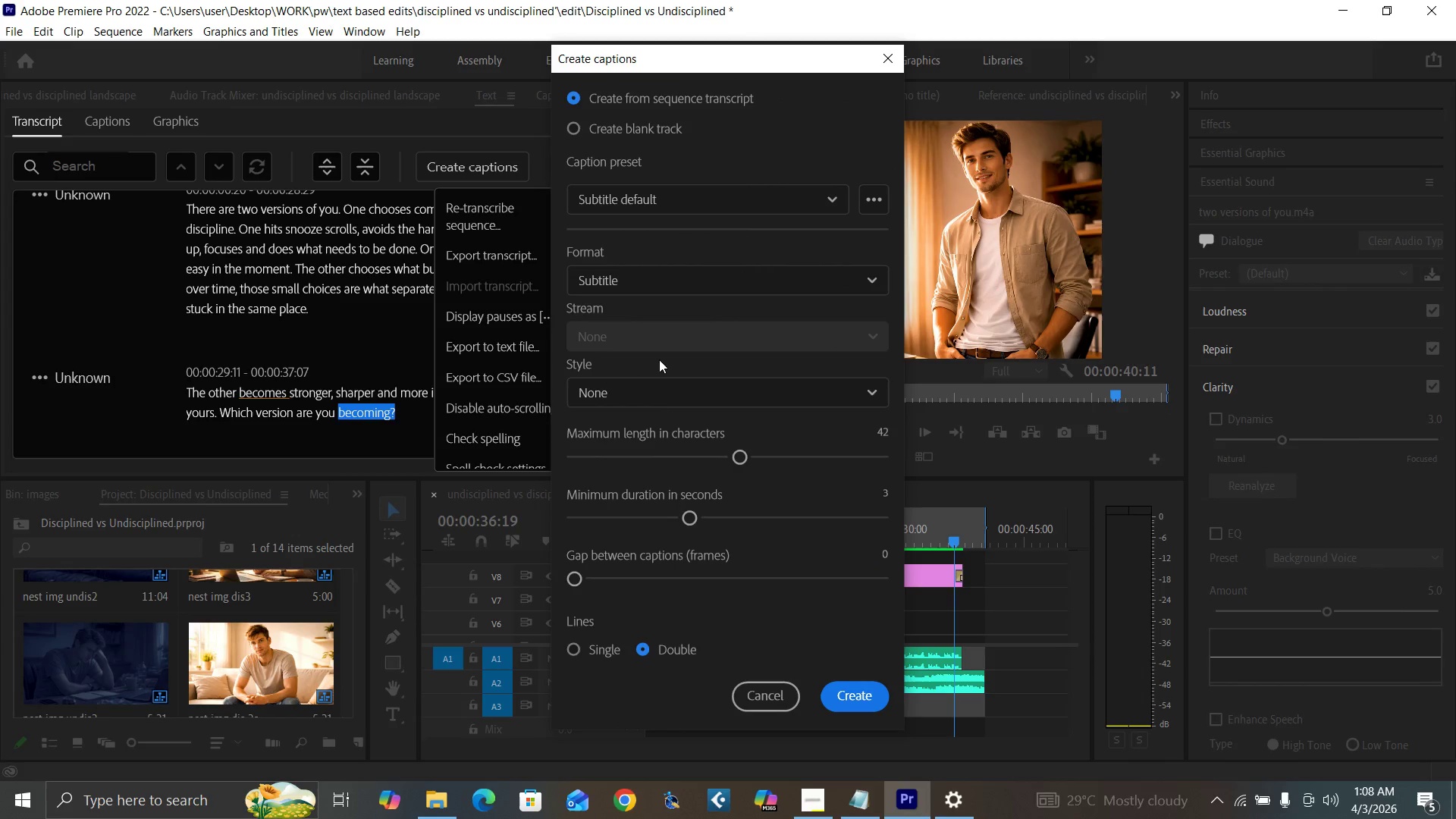 
left_click([674, 393])
 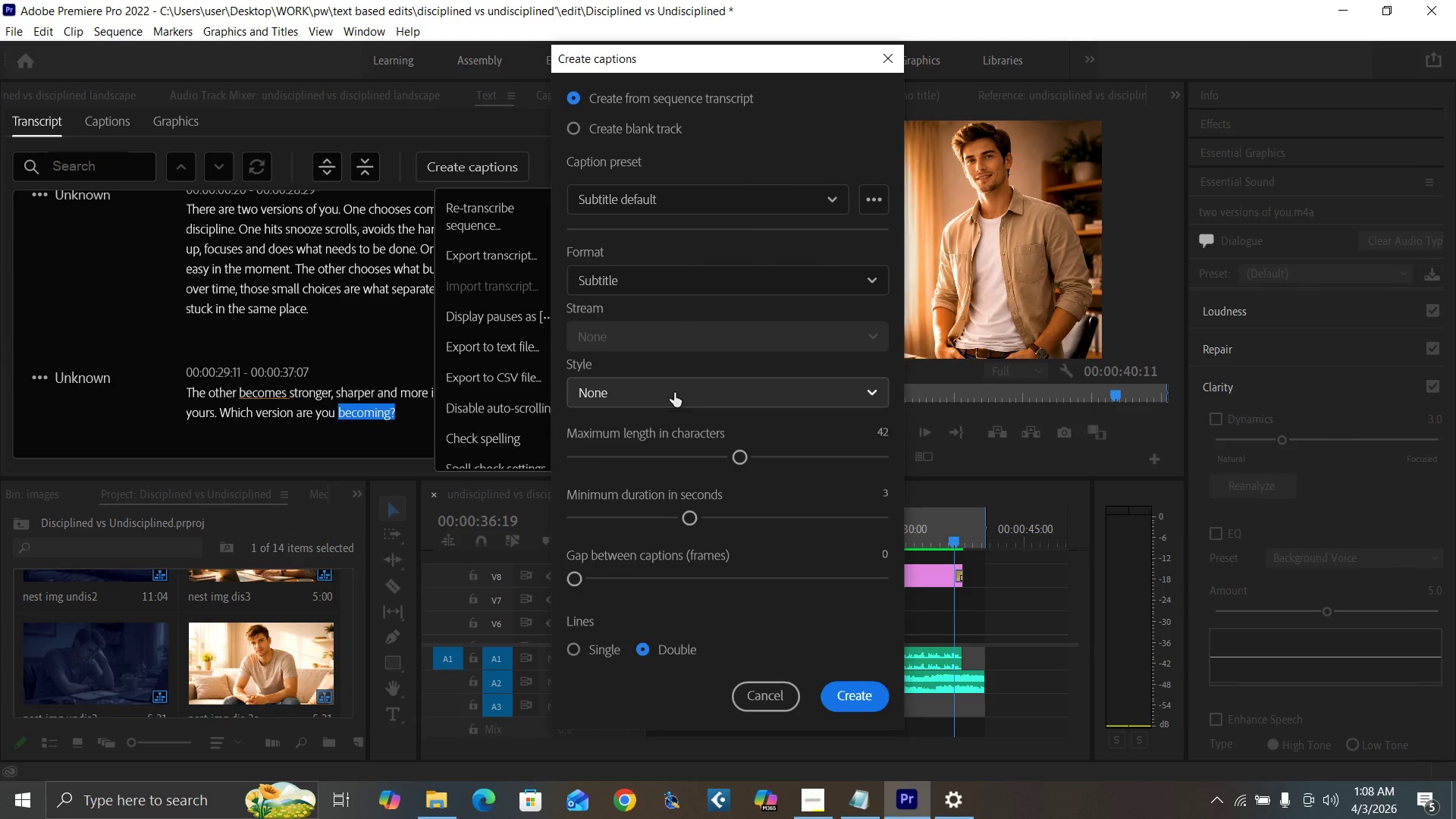 
double_click([674, 393])
 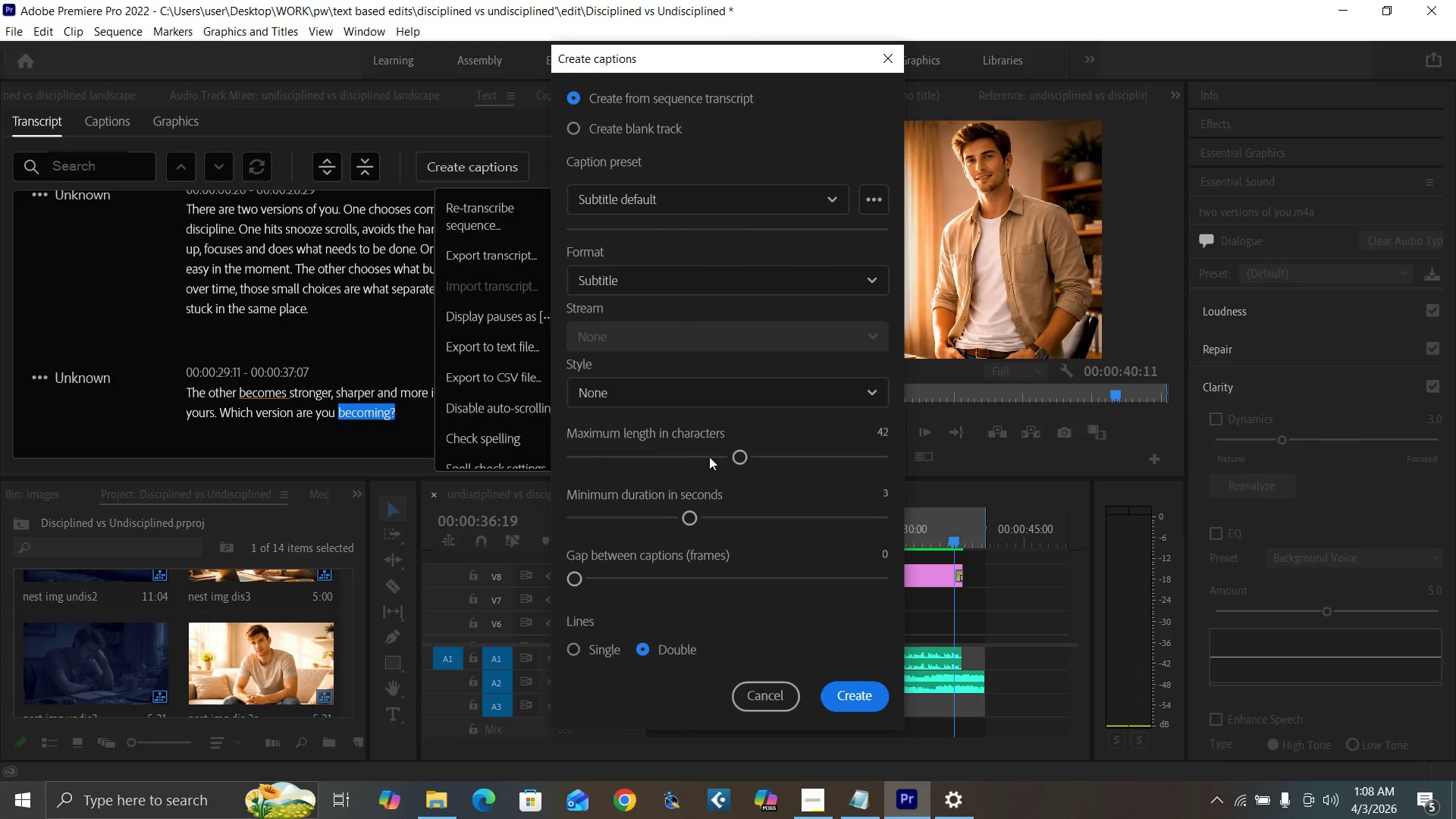 
left_click_drag(start_coordinate=[737, 457], to_coordinate=[583, 498])
 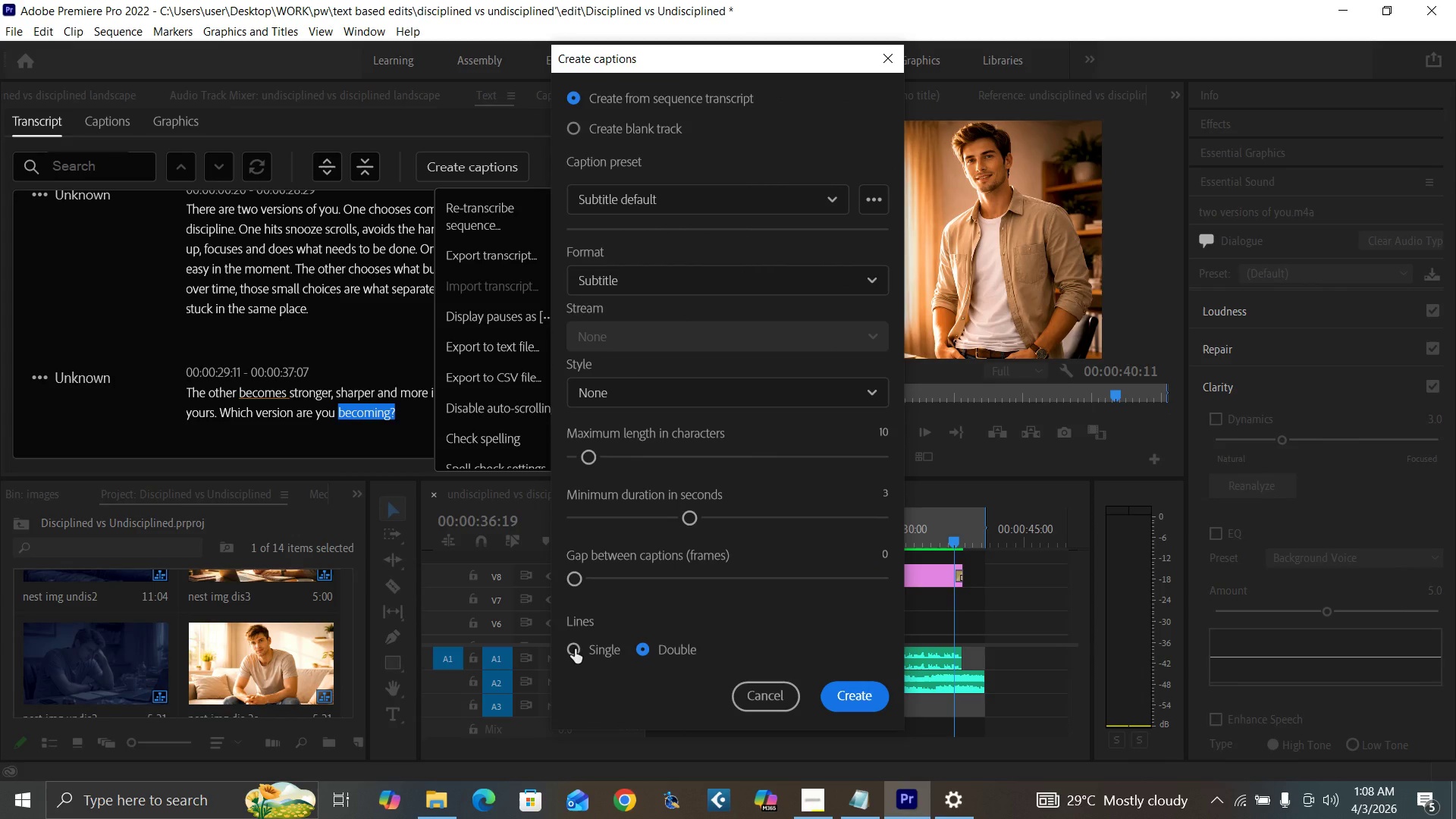 
left_click([577, 649])
 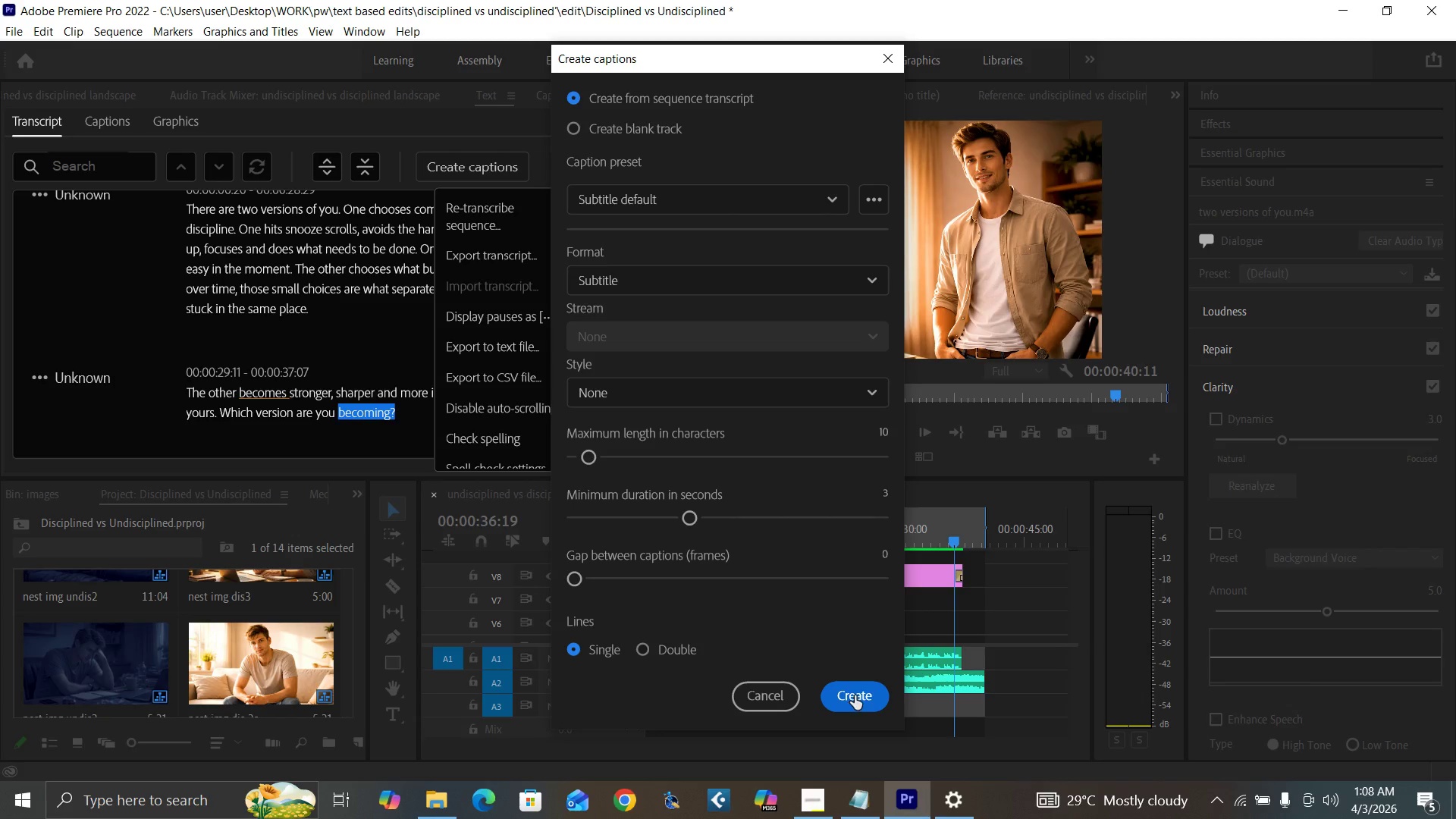 
left_click([855, 695])
 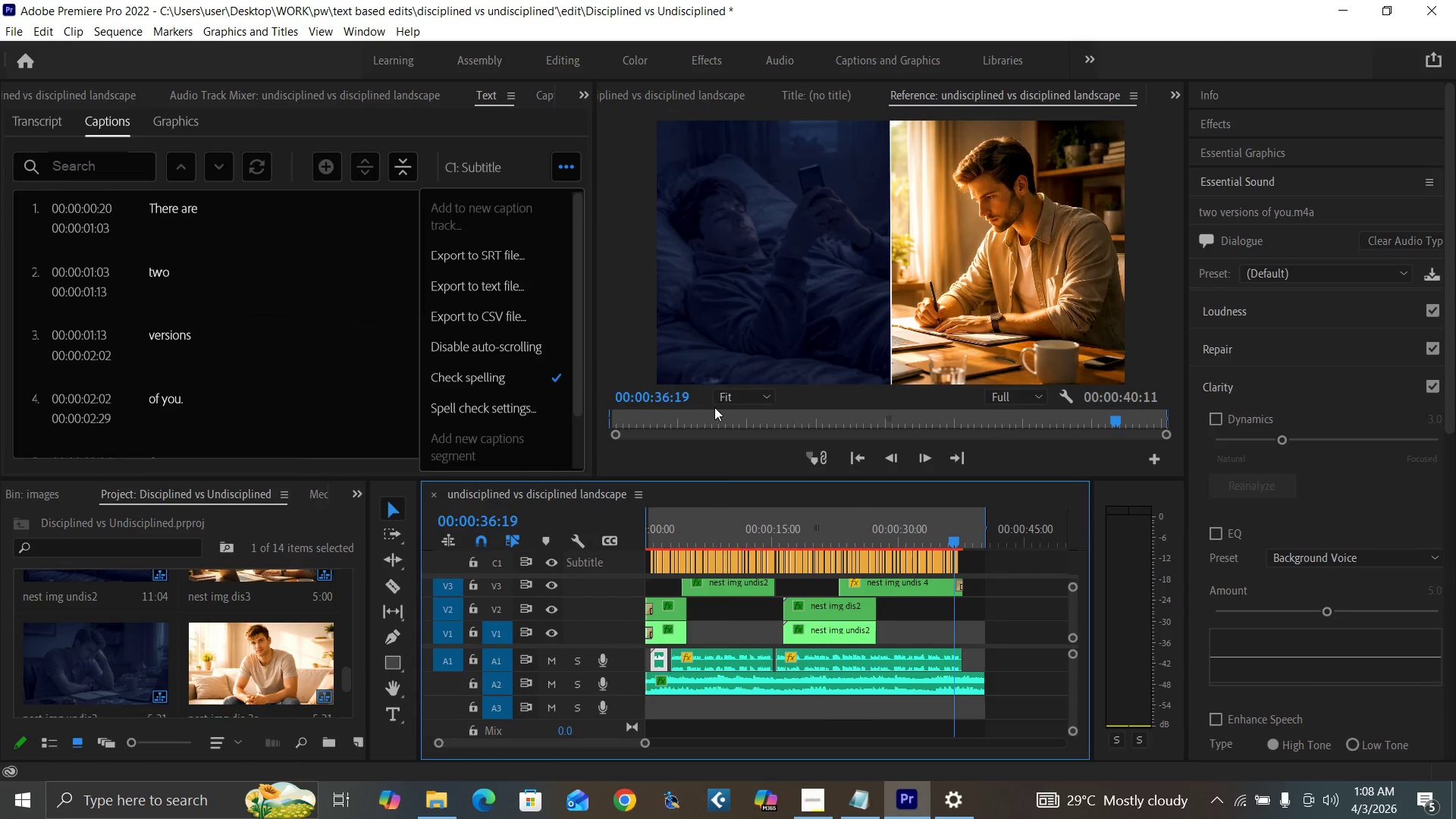 
wait(5.36)
 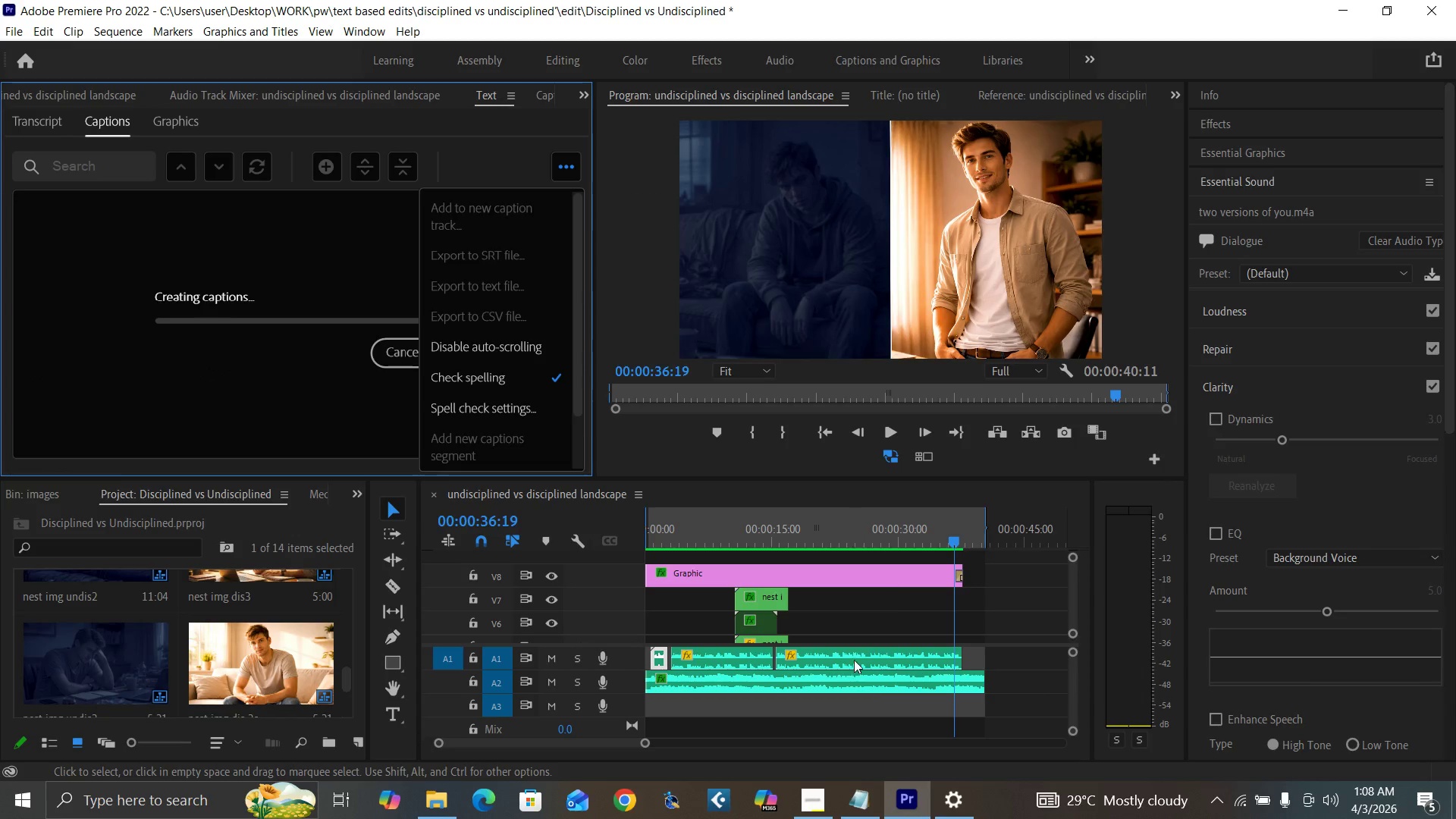 
left_click([566, 167])
 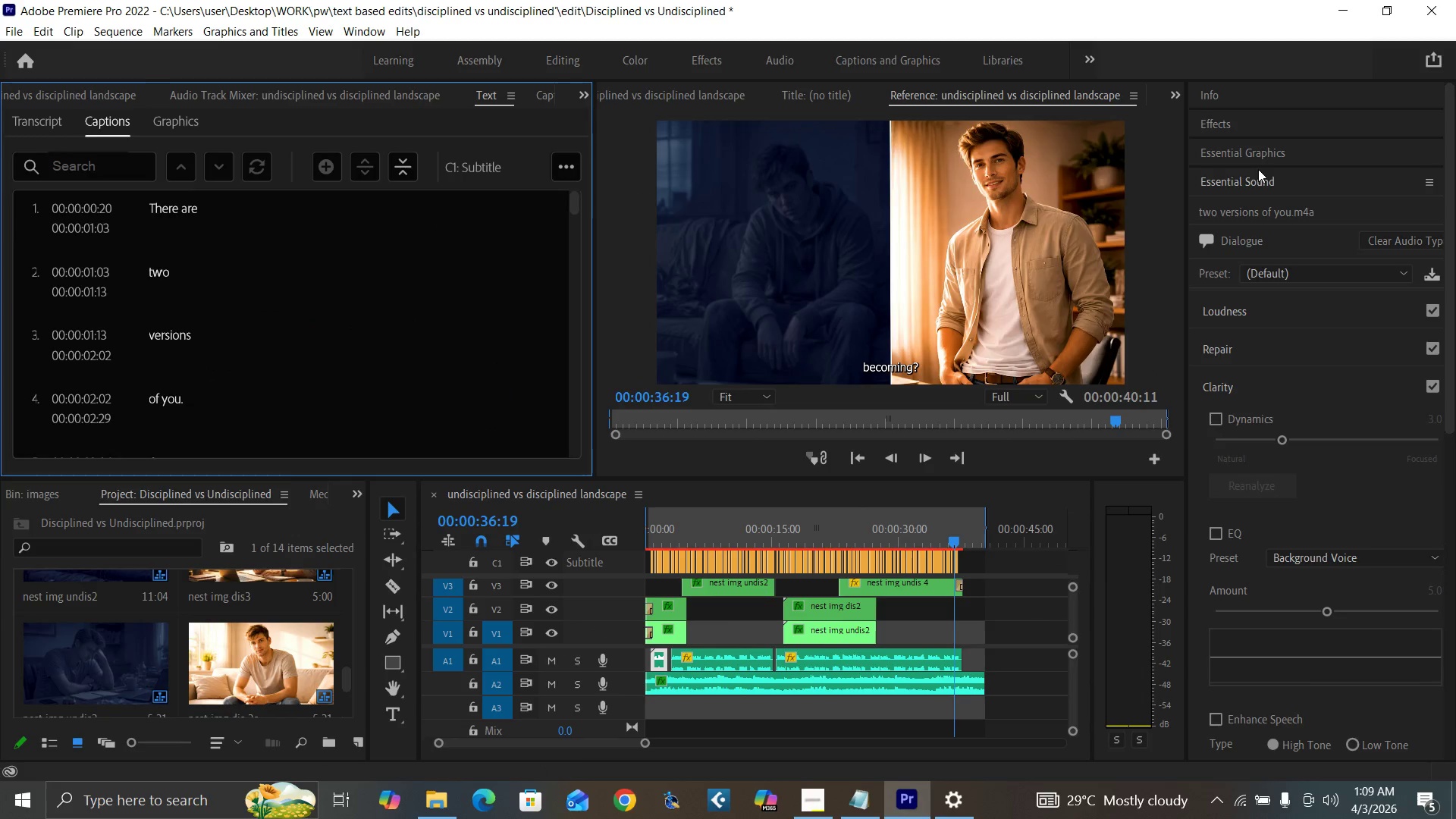 
left_click([1277, 160])
 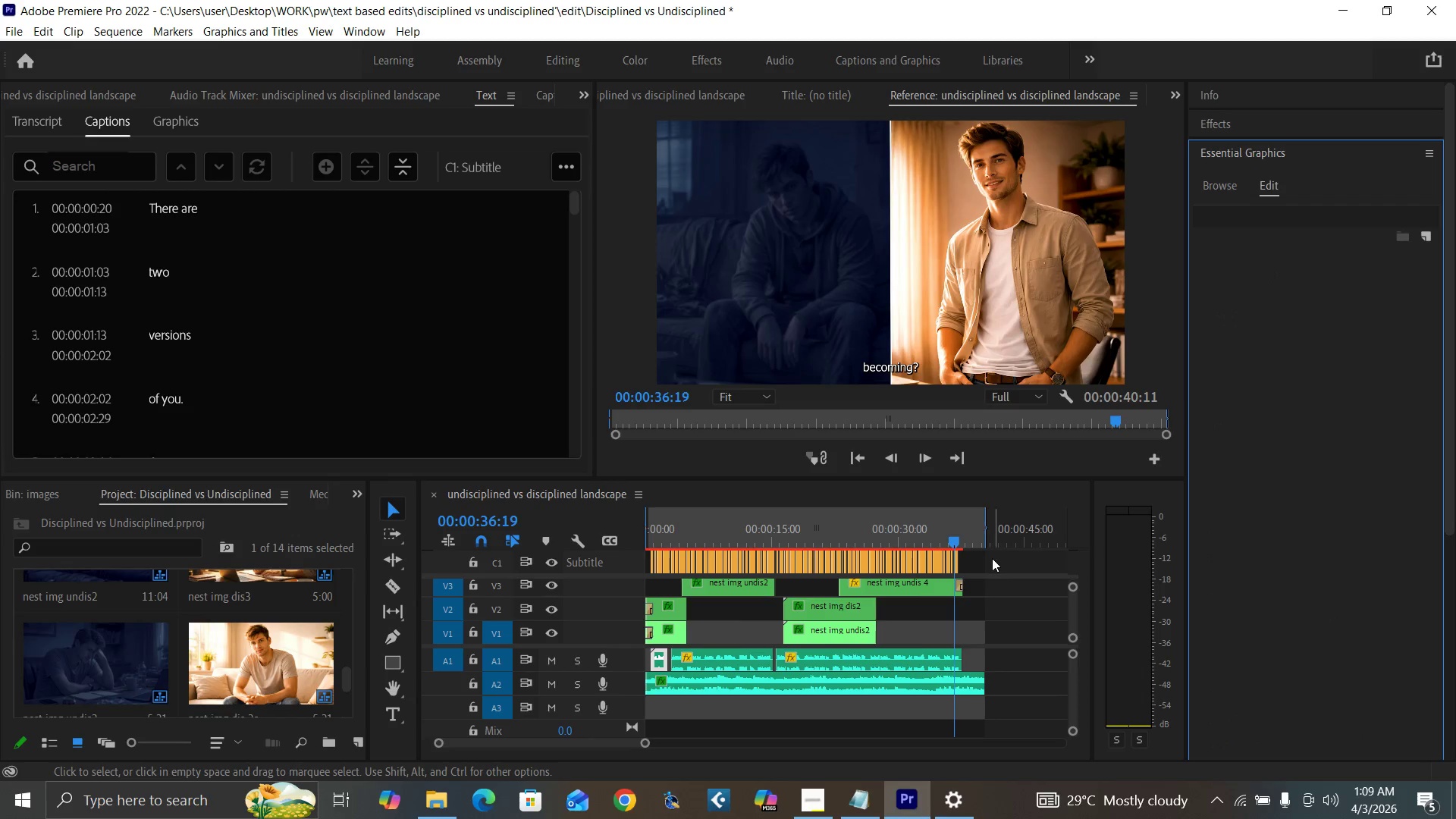 
left_click_drag(start_coordinate=[994, 561], to_coordinate=[620, 541])
 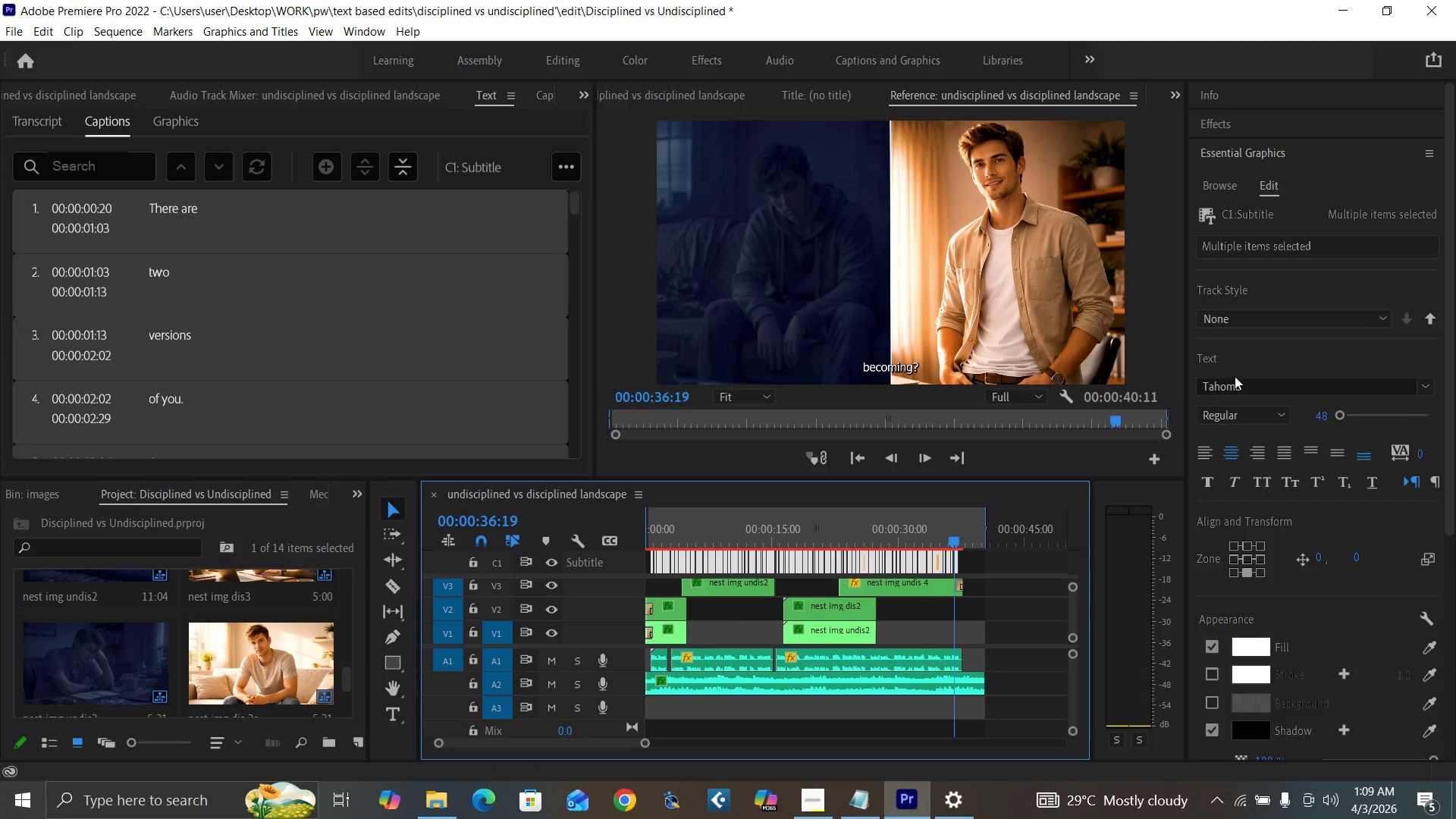 
left_click([1245, 384])
 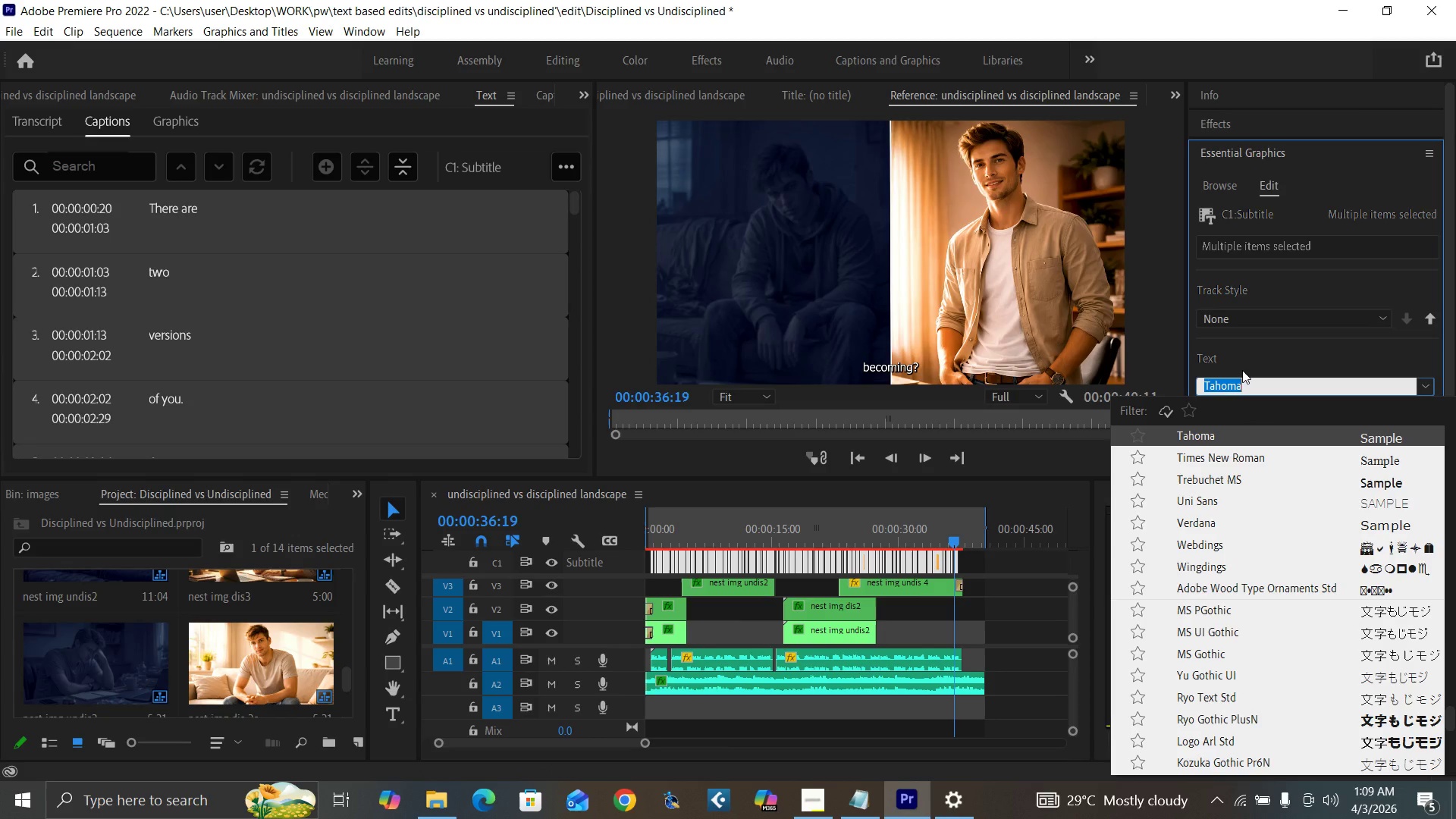 
type(mon)
 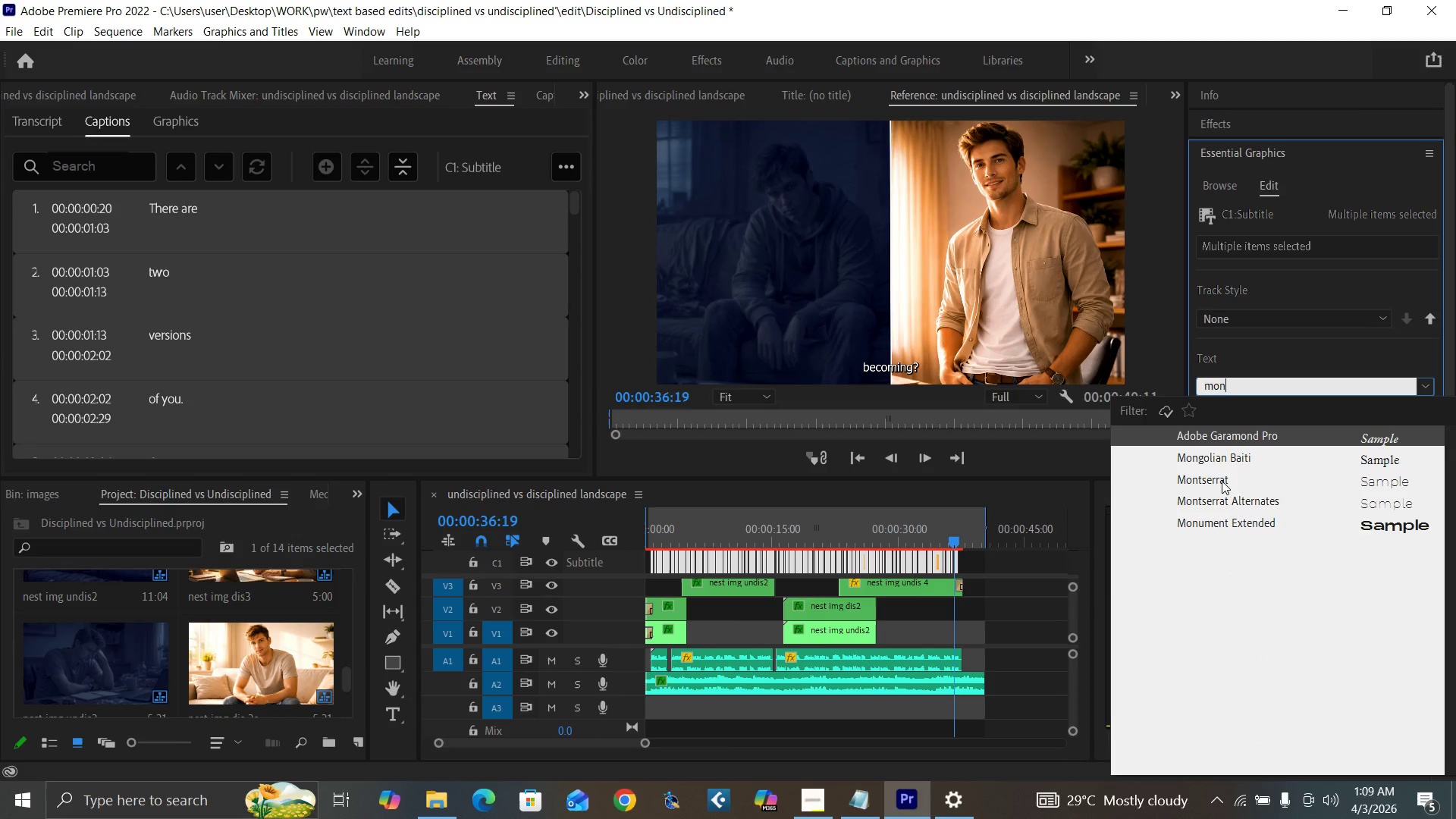 
left_click([1219, 477])
 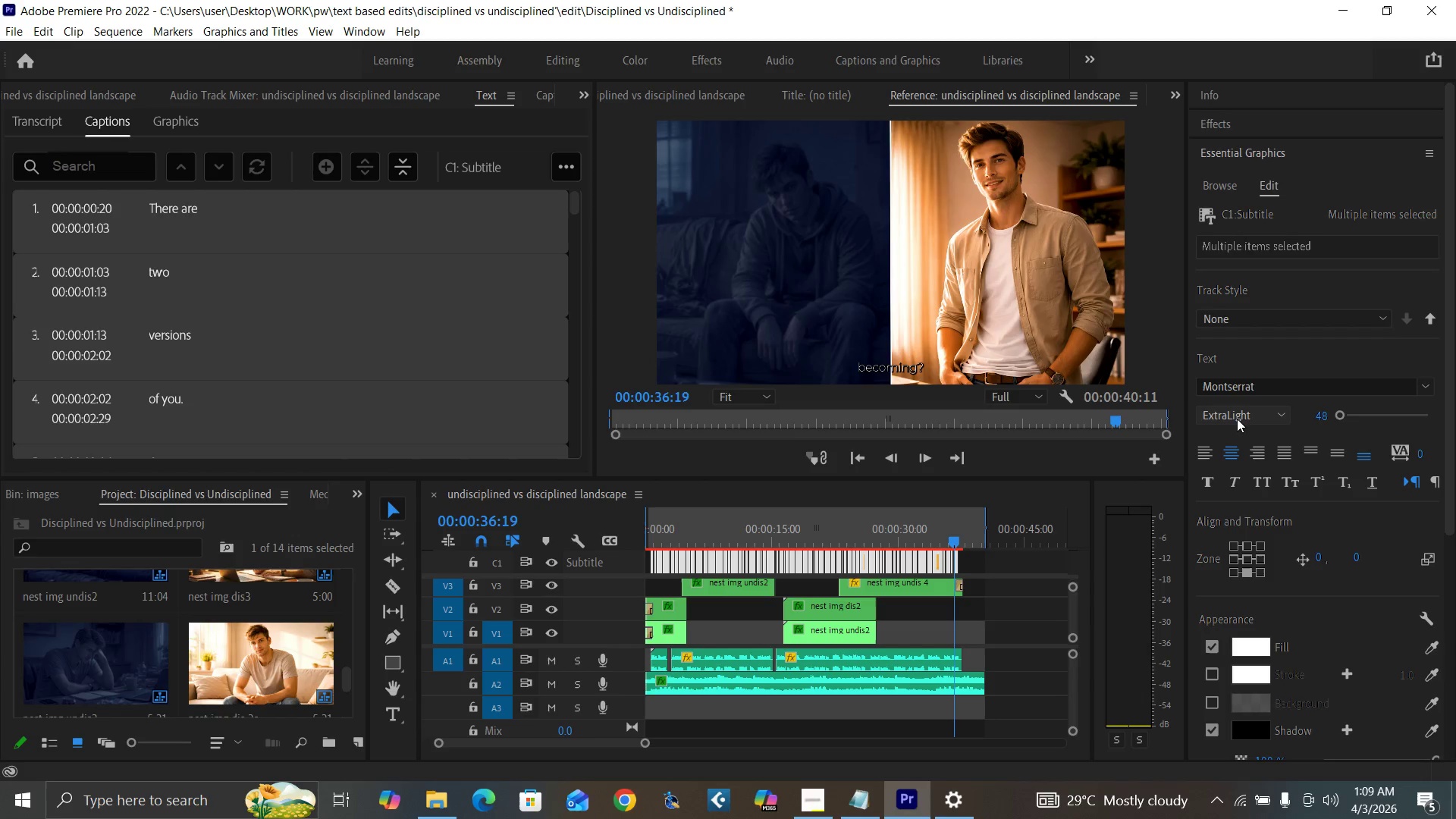 
double_click([1240, 416])
 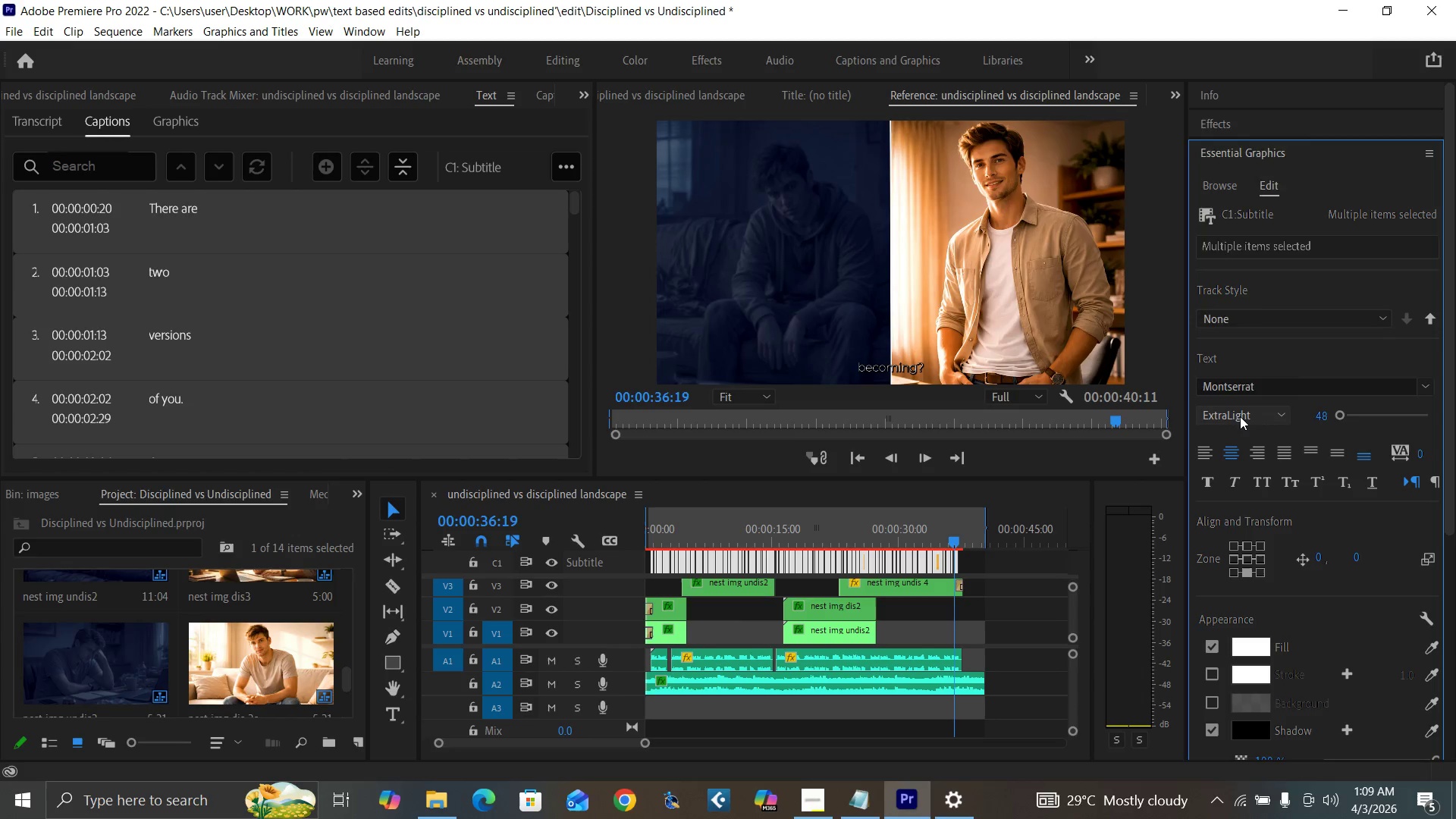 
left_click([1240, 416])
 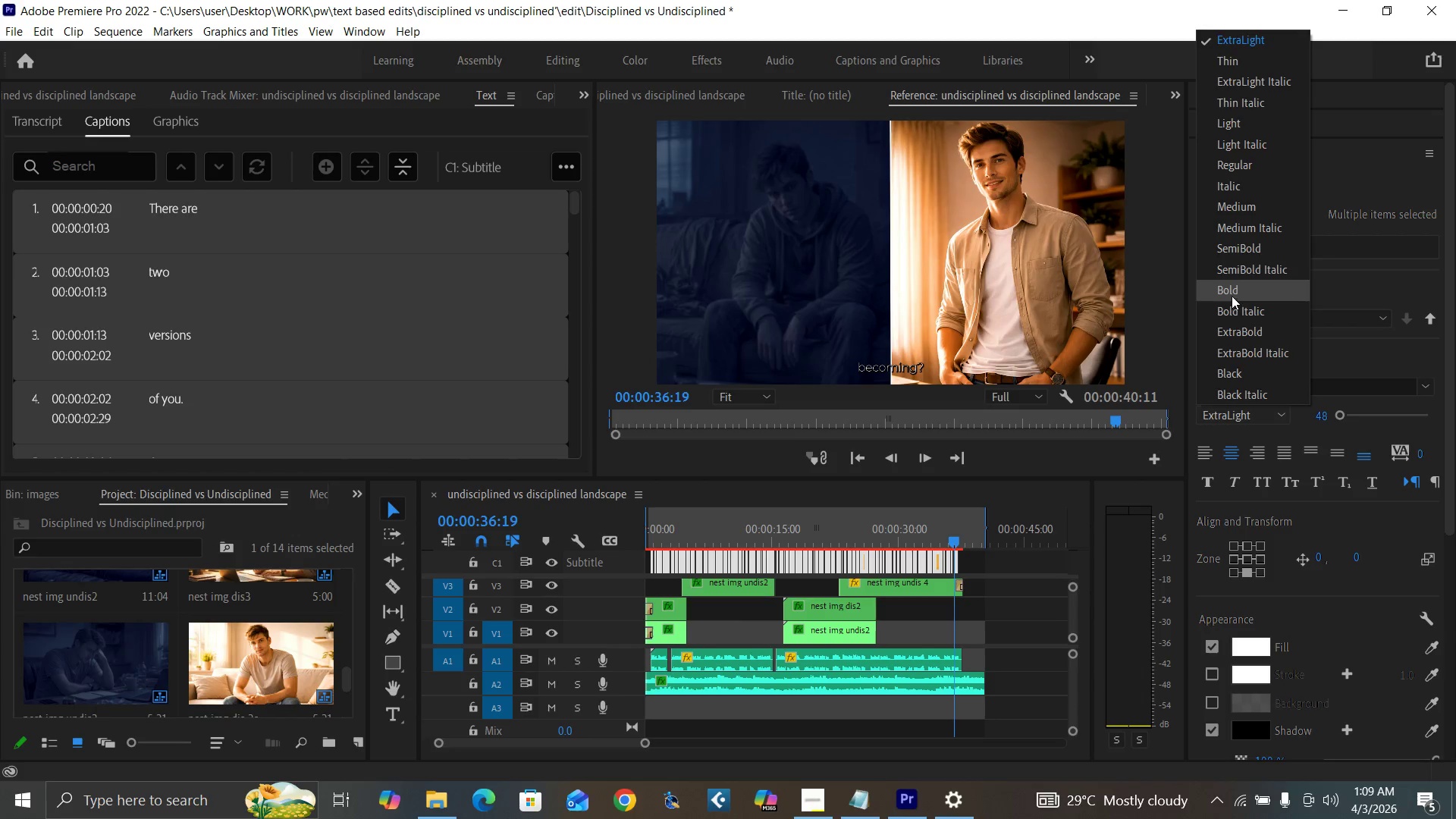 
left_click([1232, 293])
 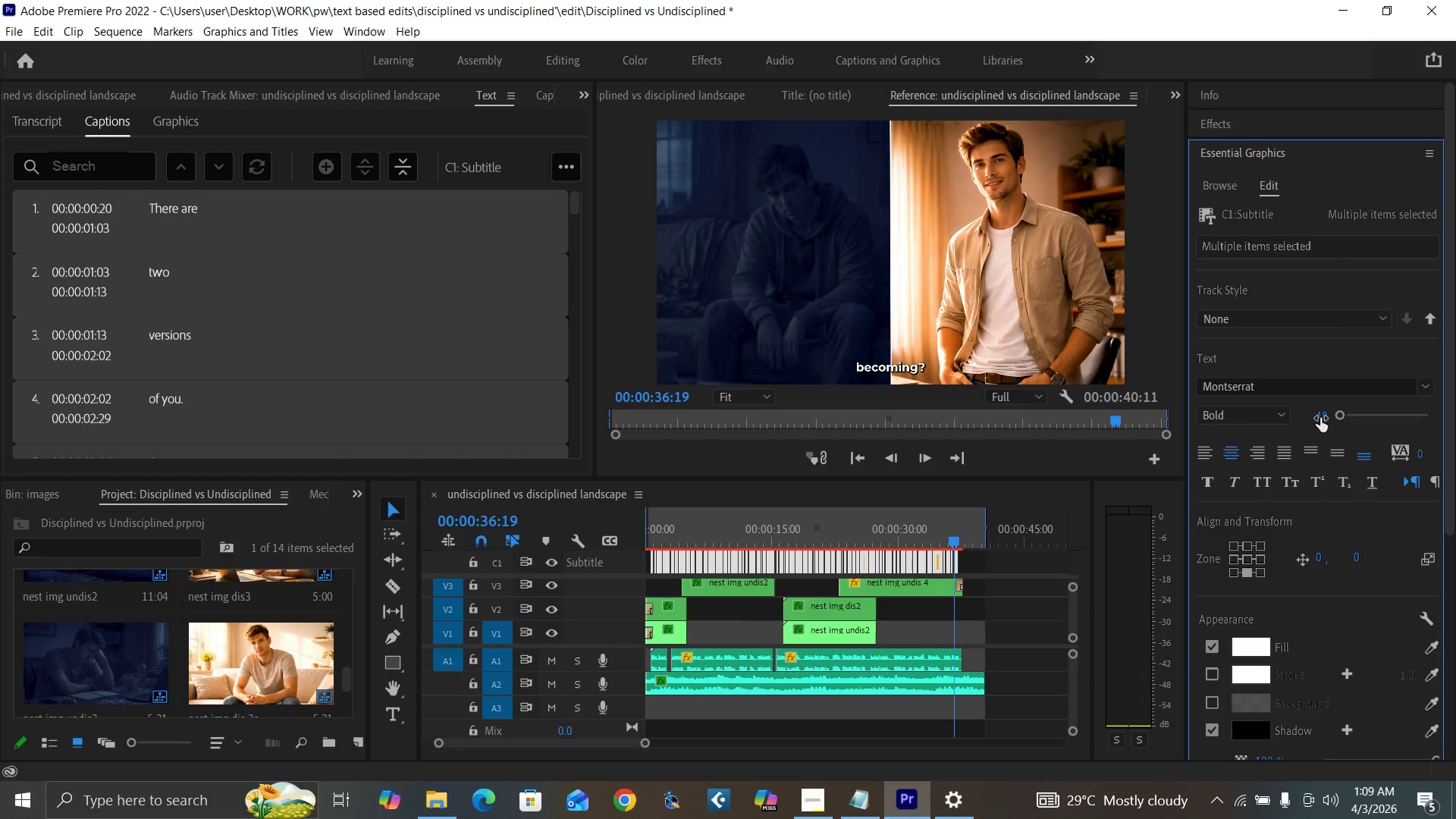 
left_click([1323, 419])
 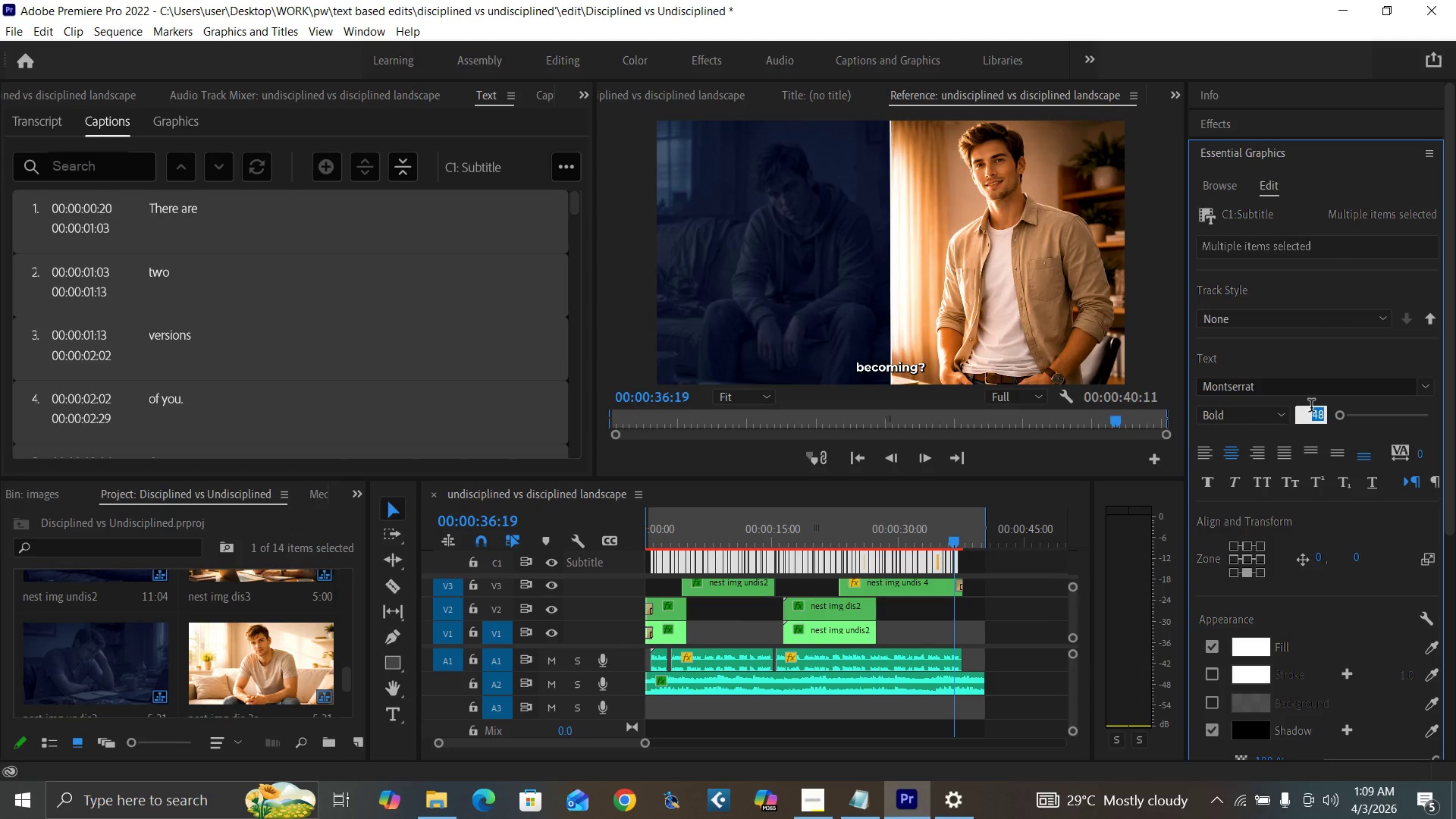 
key(9)
 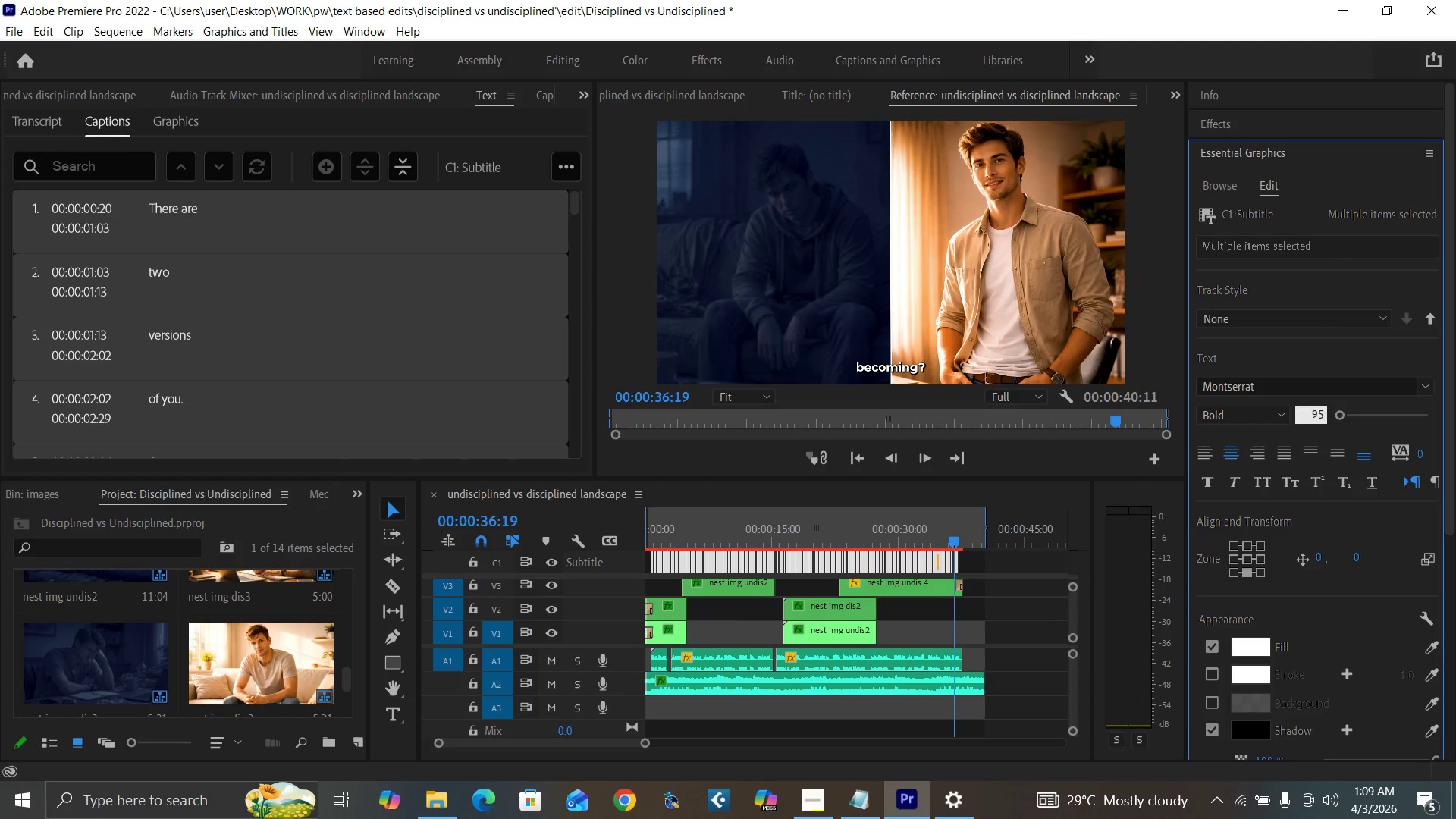 
key(5)
 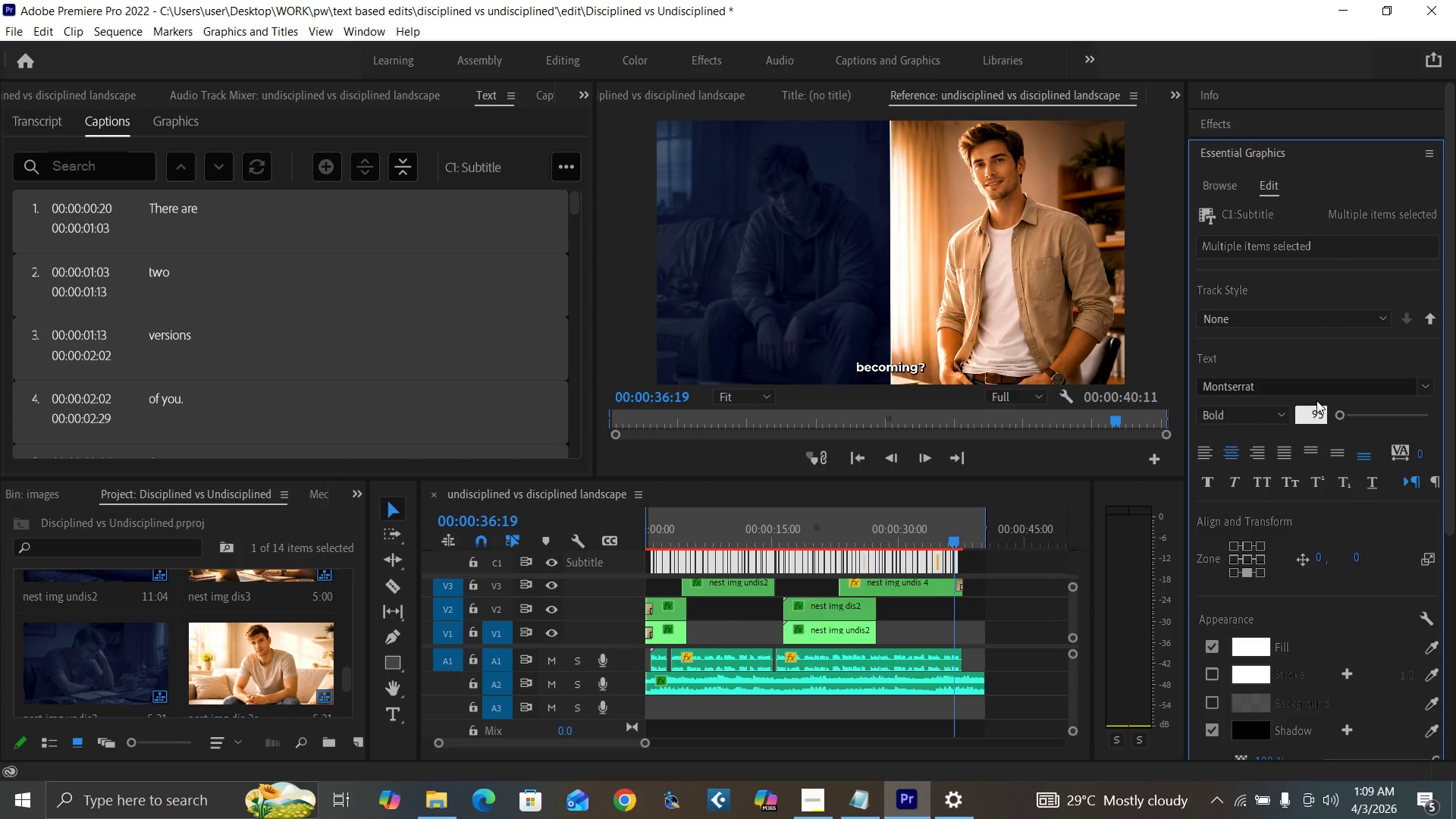 
key(Enter)
 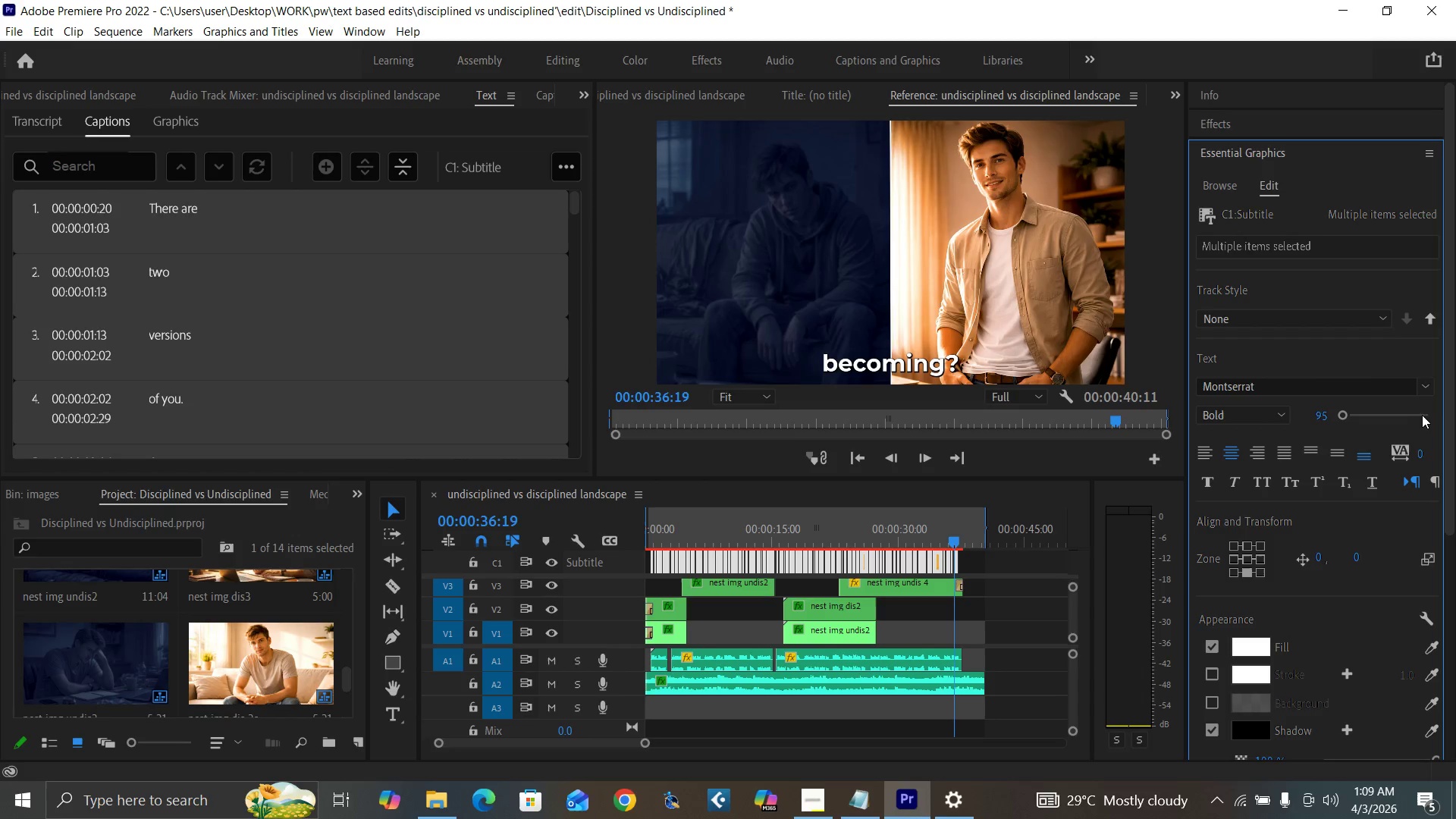 
left_click_drag(start_coordinate=[1449, 410], to_coordinate=[1452, 516])
 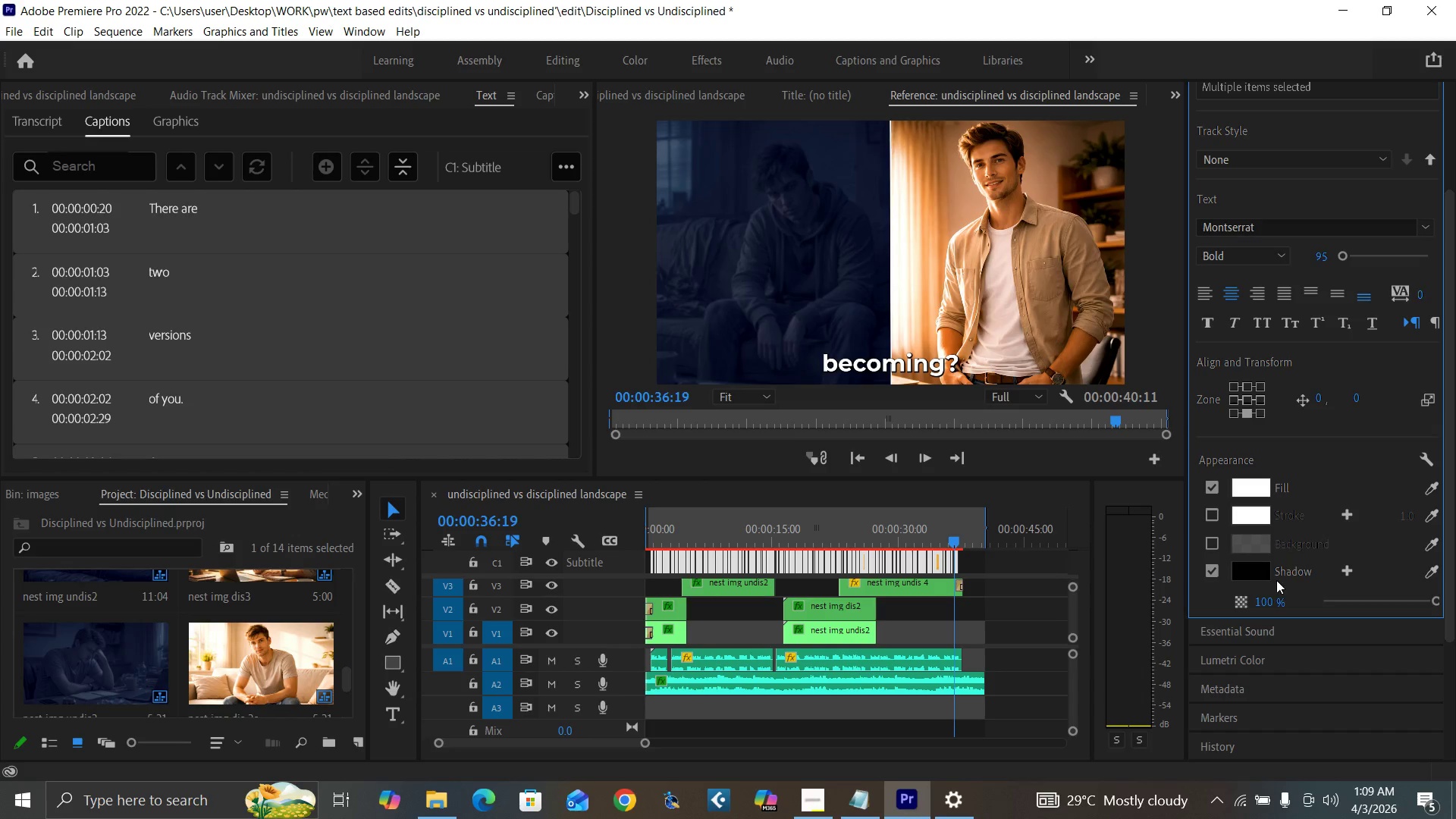 
wait(16.7)
 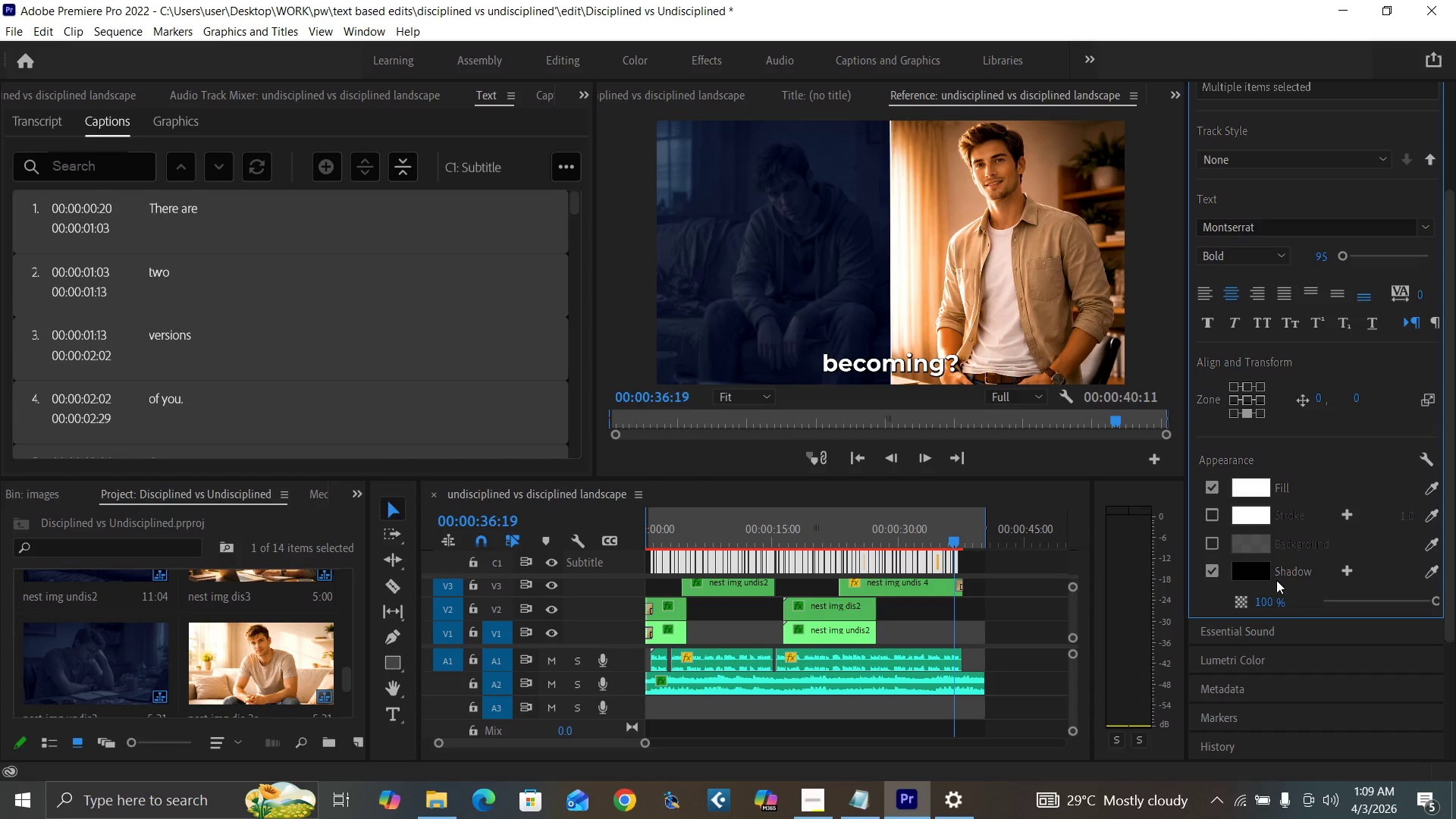 
left_click_drag(start_coordinate=[1253, 616], to_coordinate=[1257, 733])
 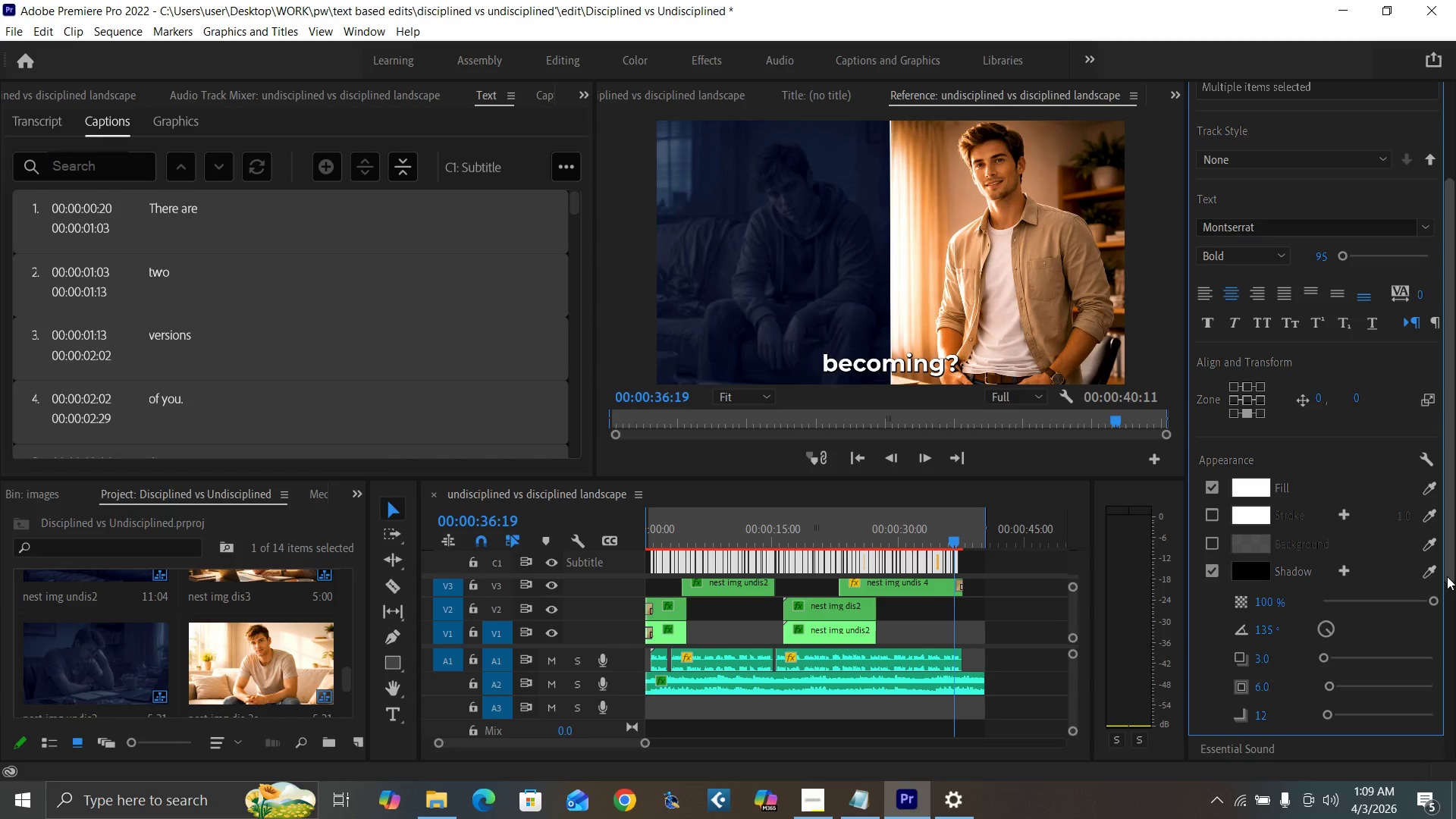 
left_click_drag(start_coordinate=[1447, 576], to_coordinate=[1432, 639])
 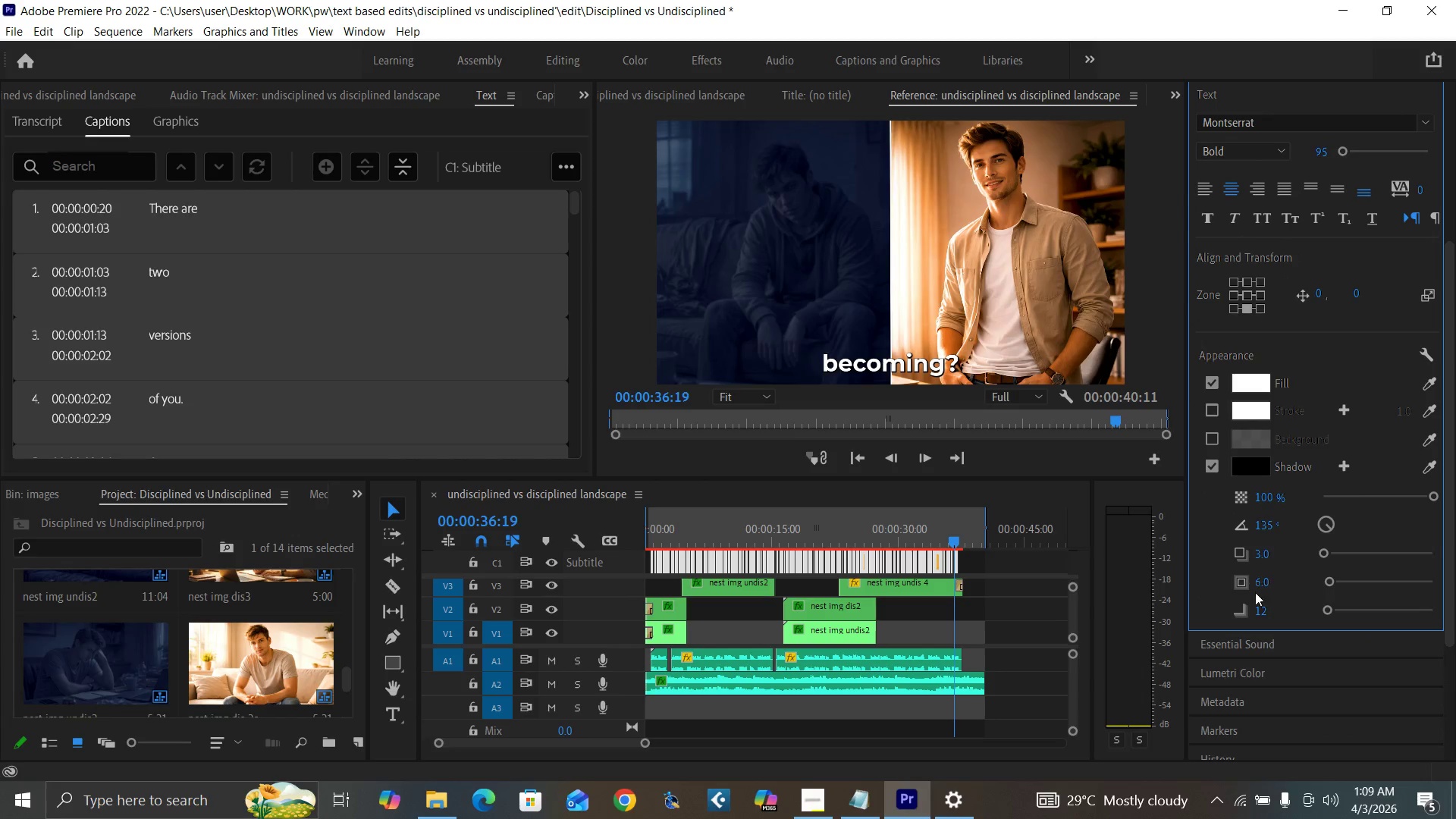 
mouse_move([1283, 545])
 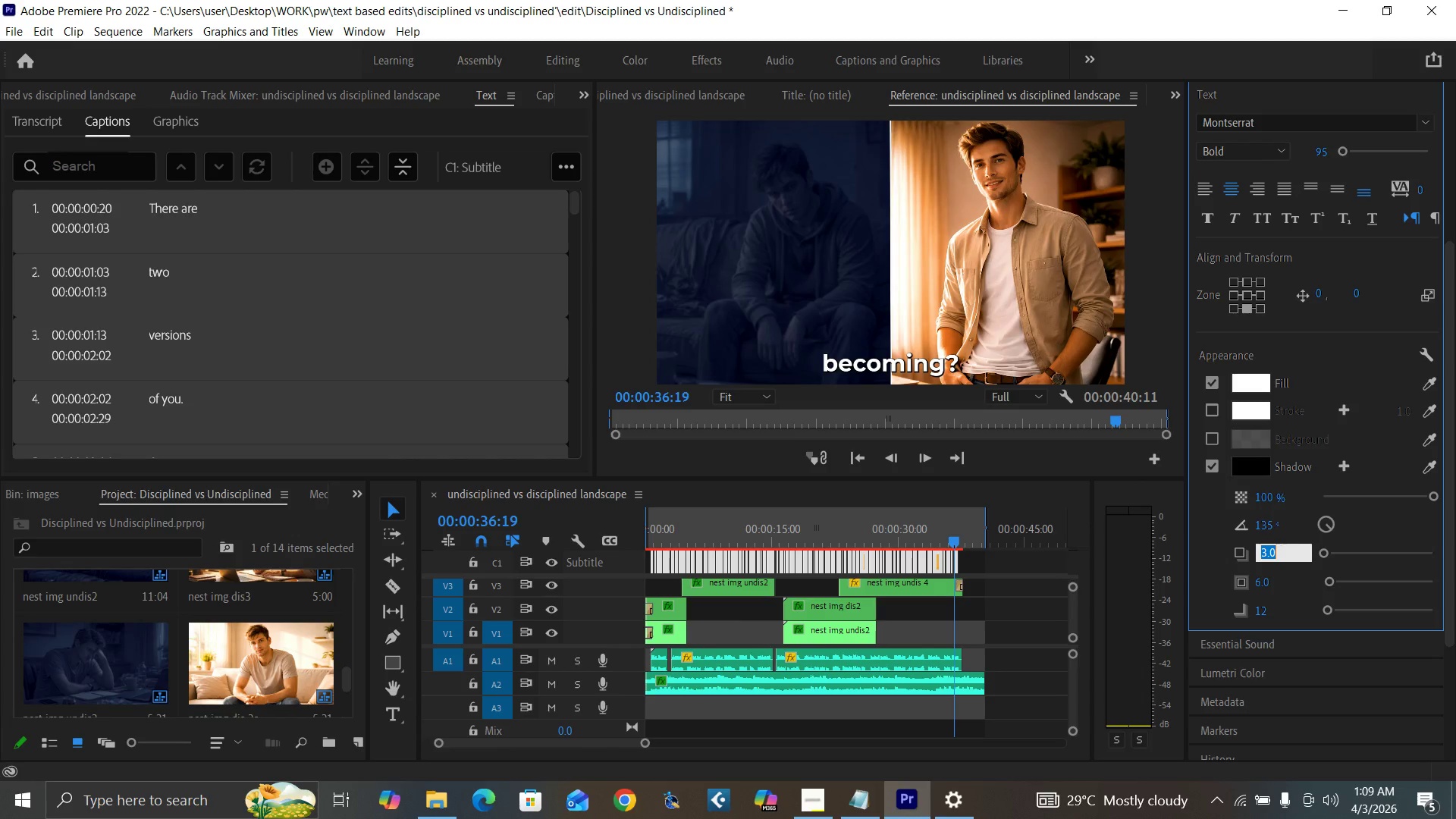 
type(10)
 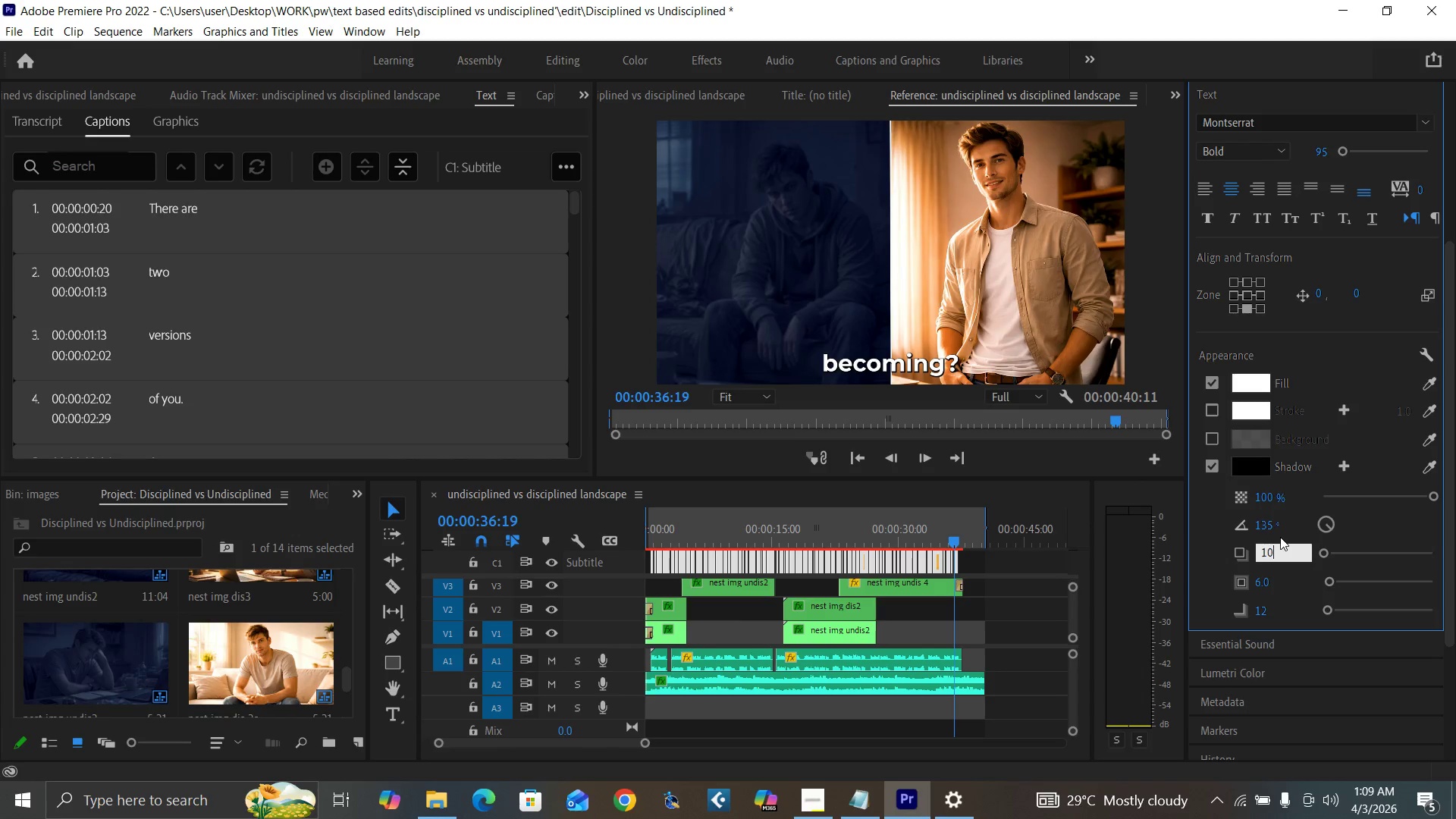 
key(Enter)
 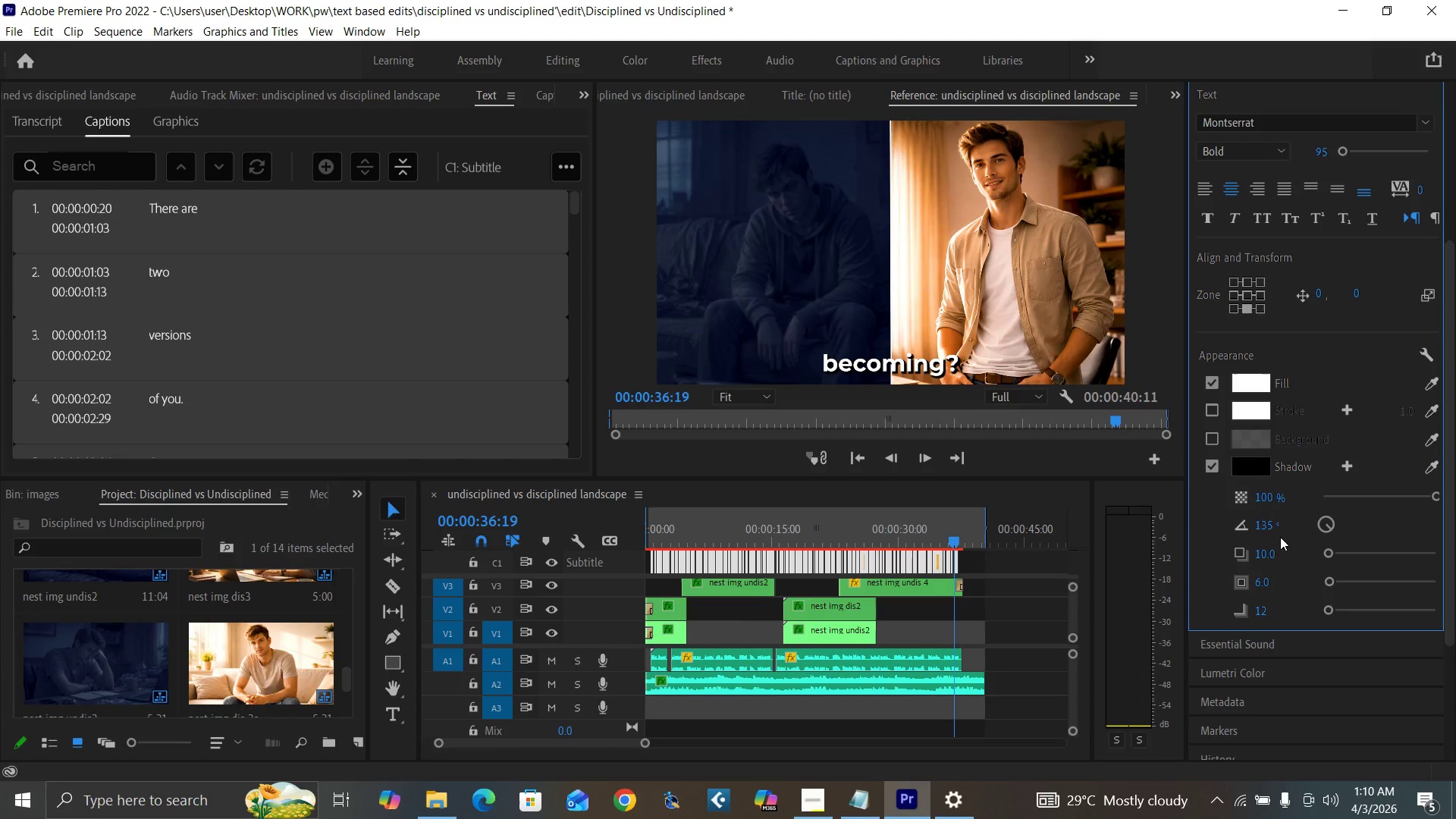 
key(Control+Backquote)
 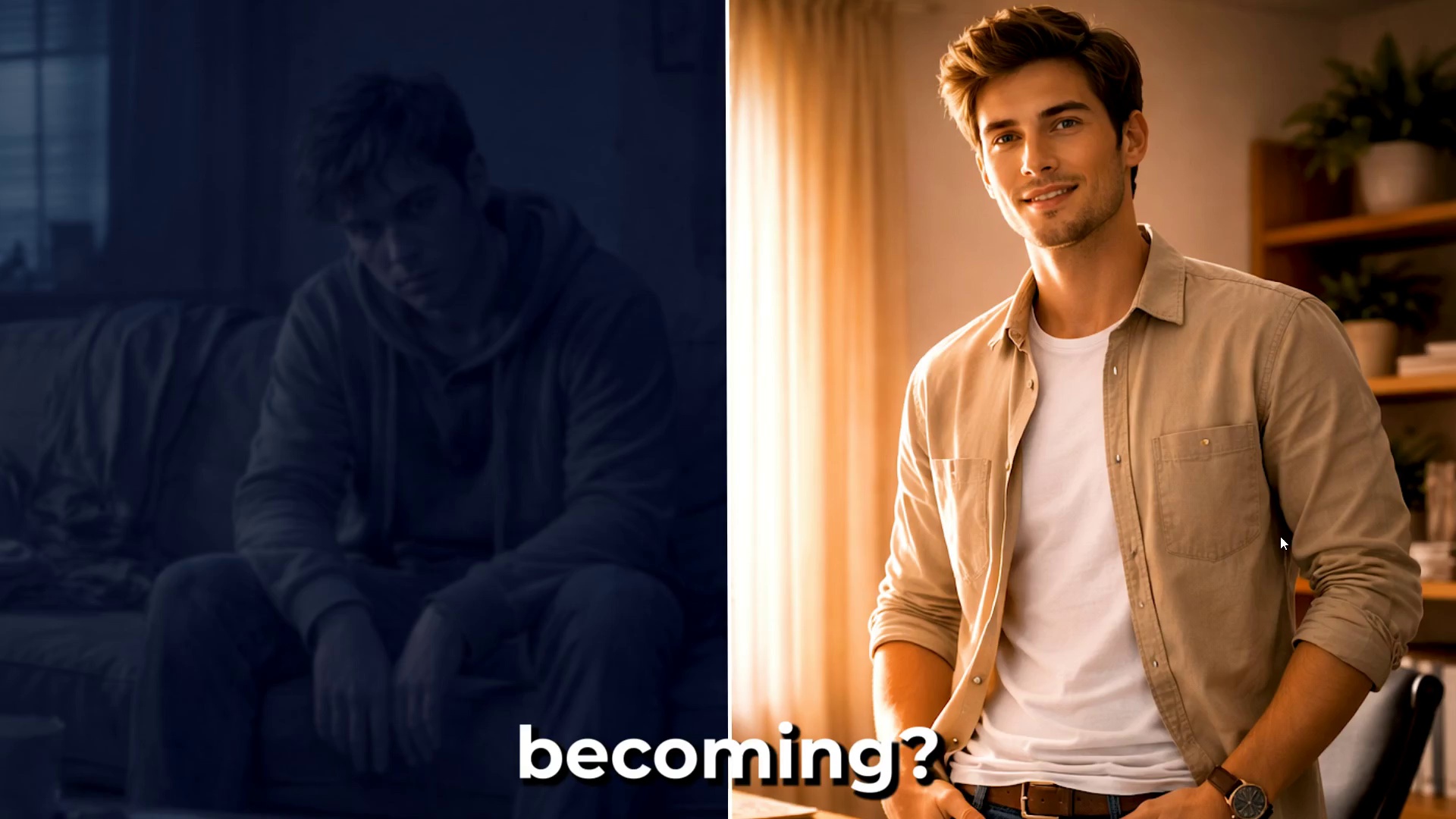 
key(Control+Backquote)
 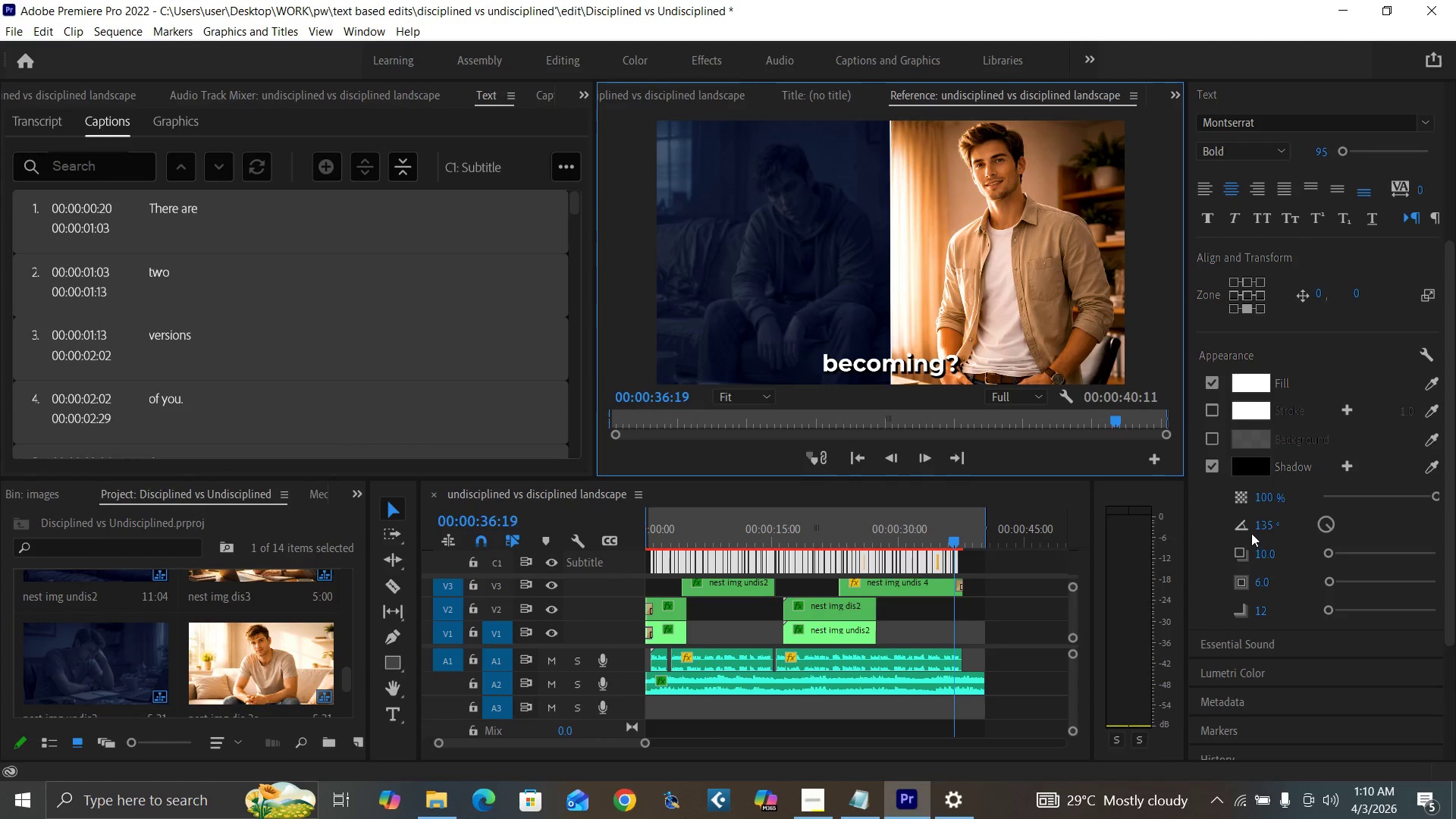 
mouse_move([1249, 522])
 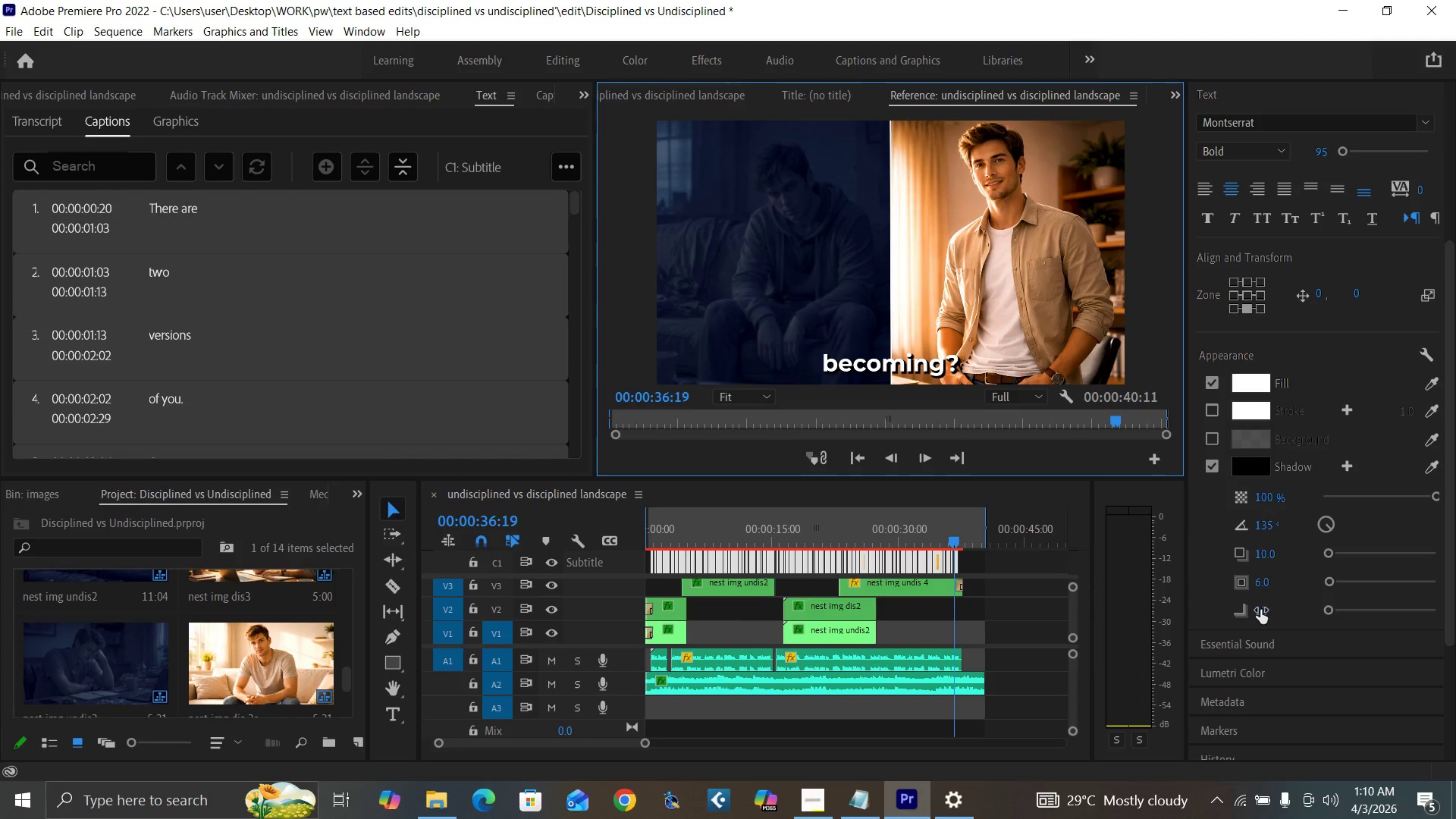 
wait(5.51)
 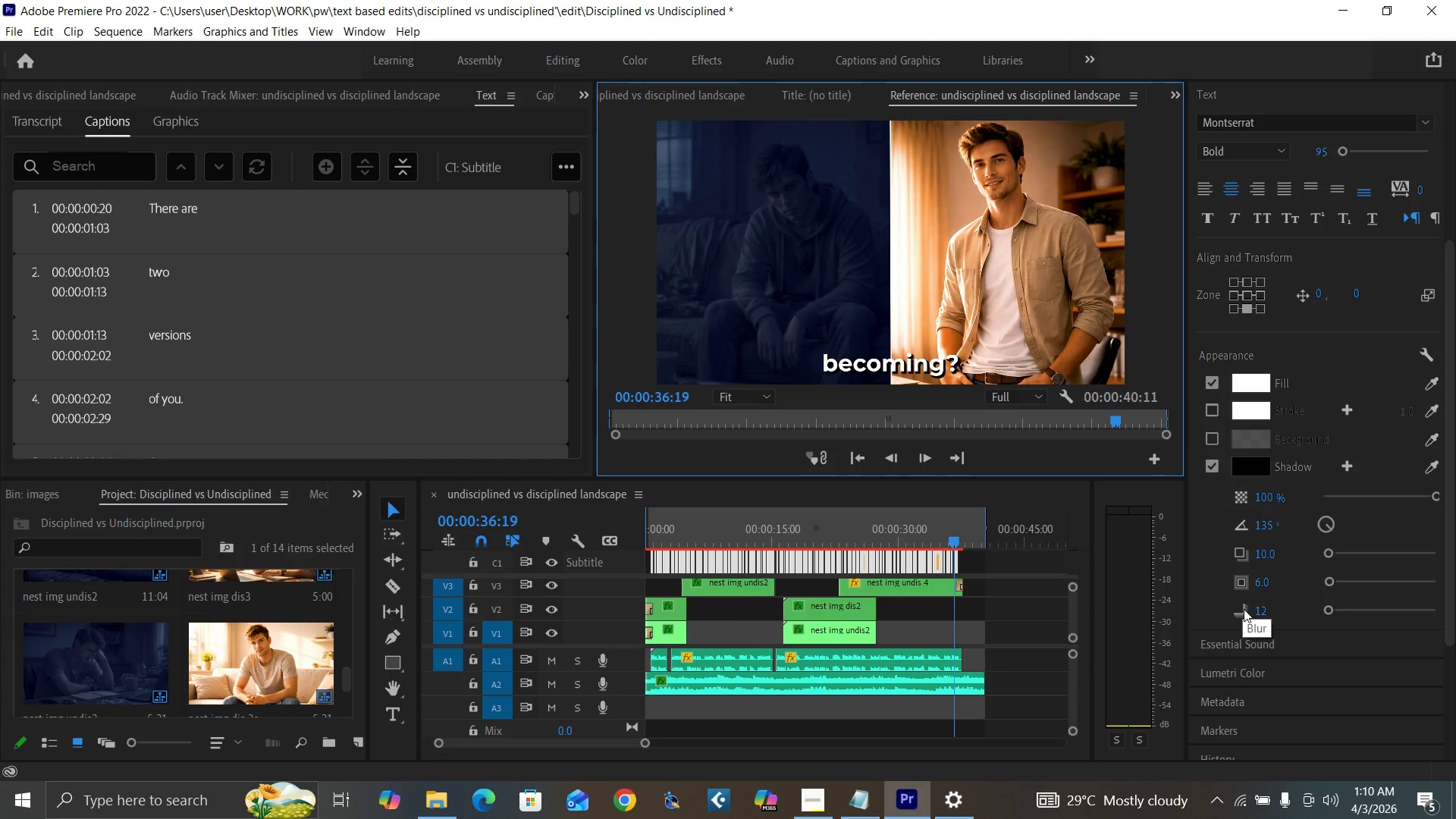 
type(30)
 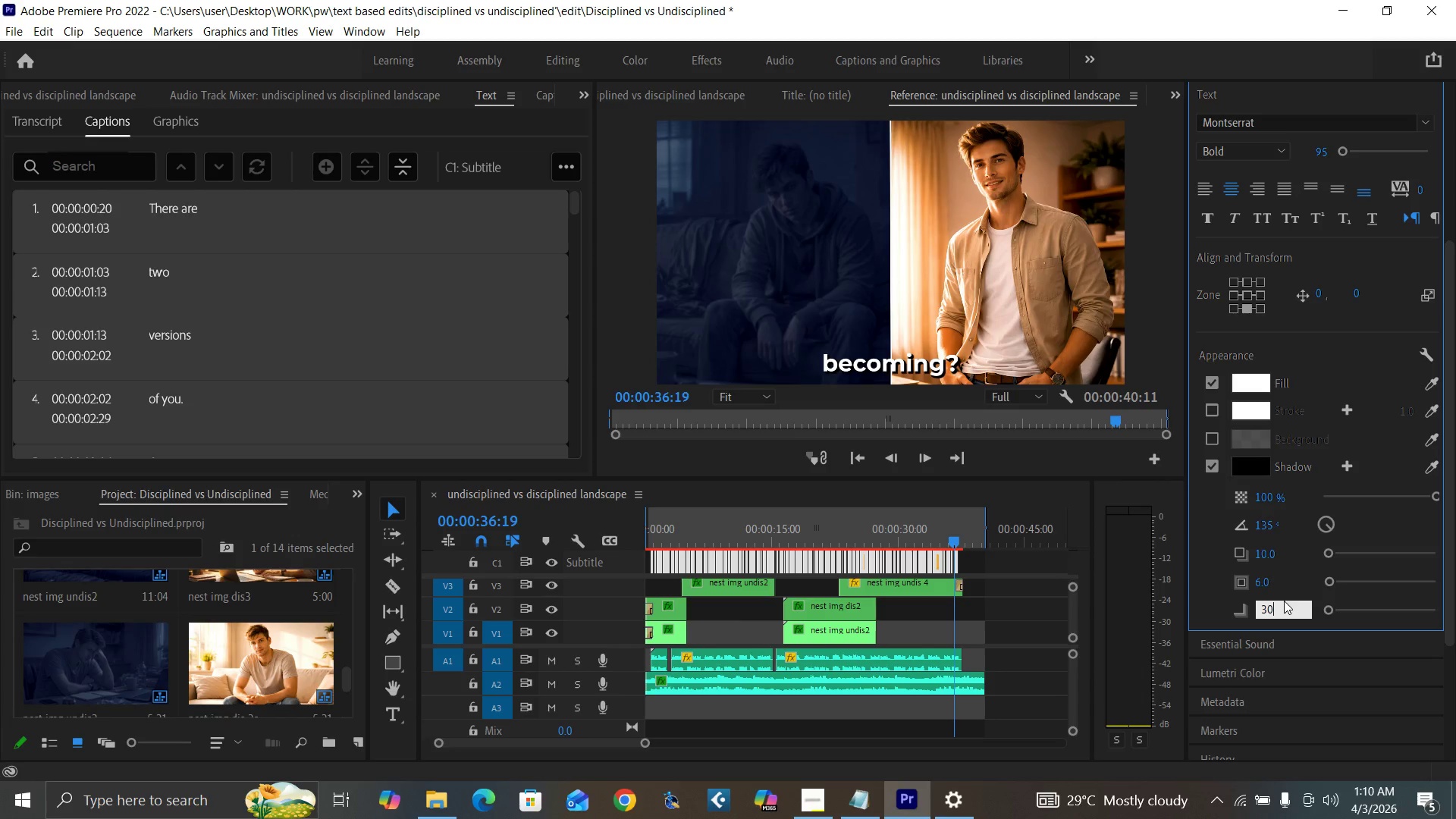 
key(Enter)
 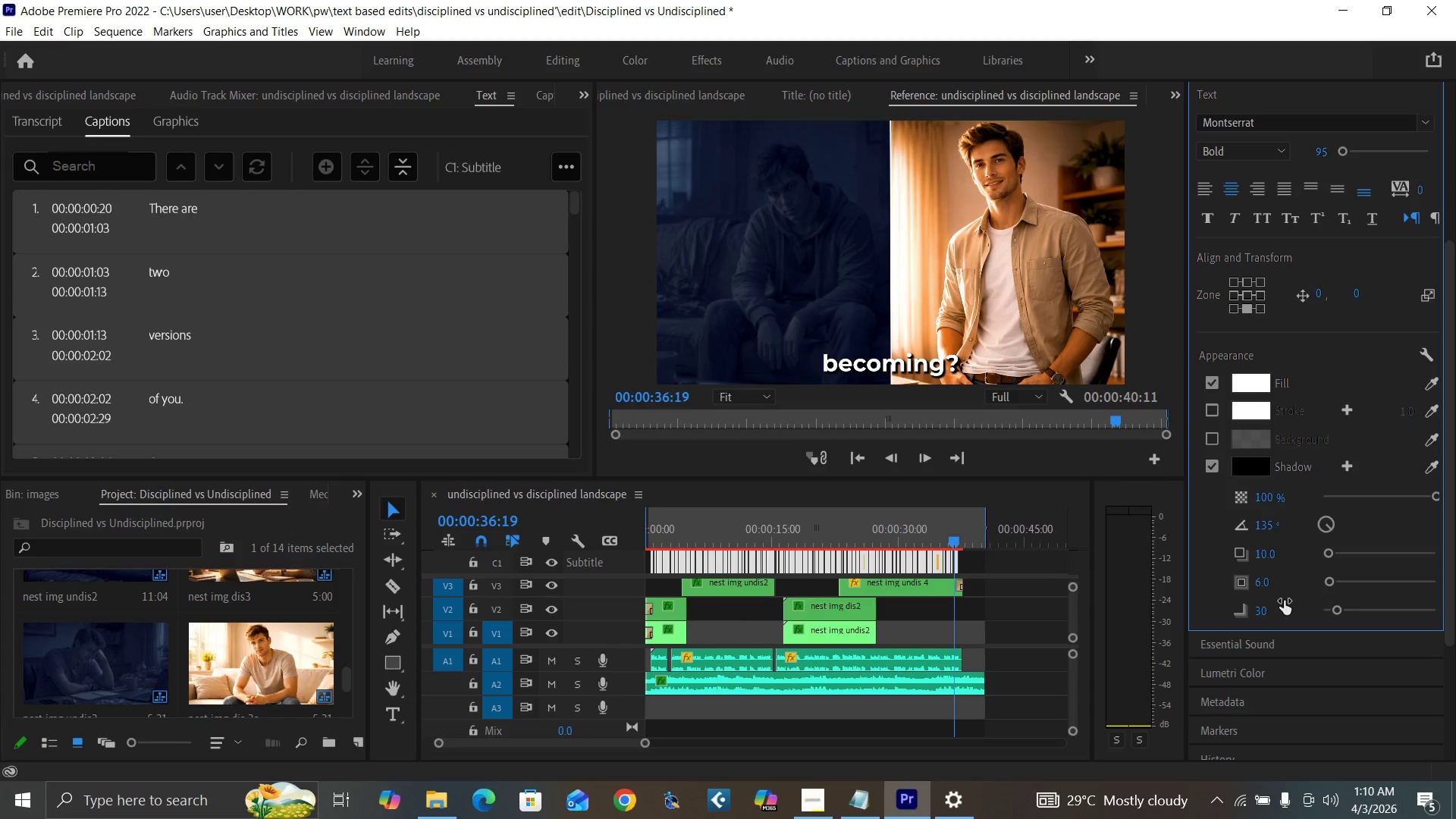 
key(Control+Backquote)
 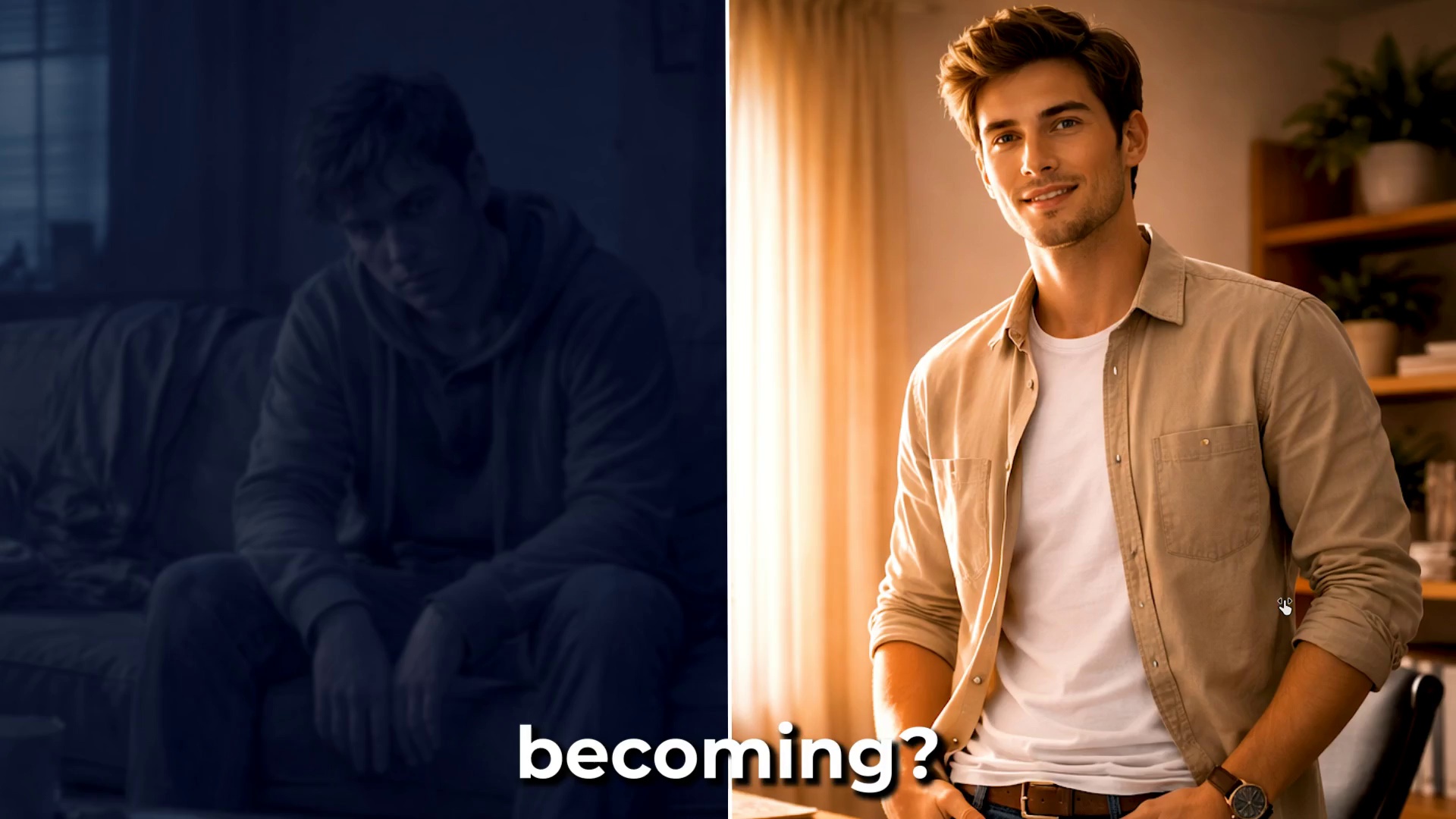 
key(Control+Backquote)
 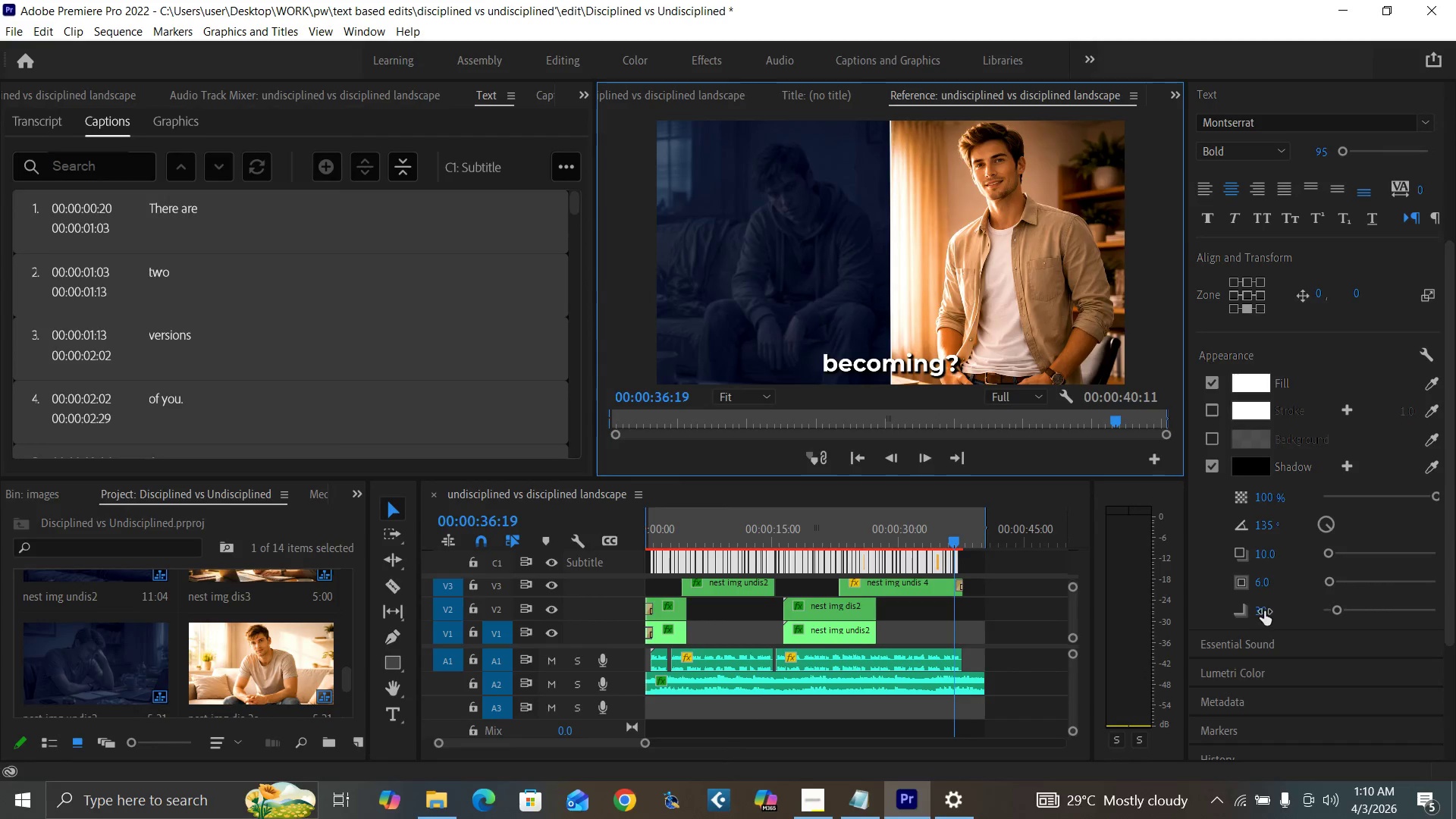 
left_click([1264, 611])
 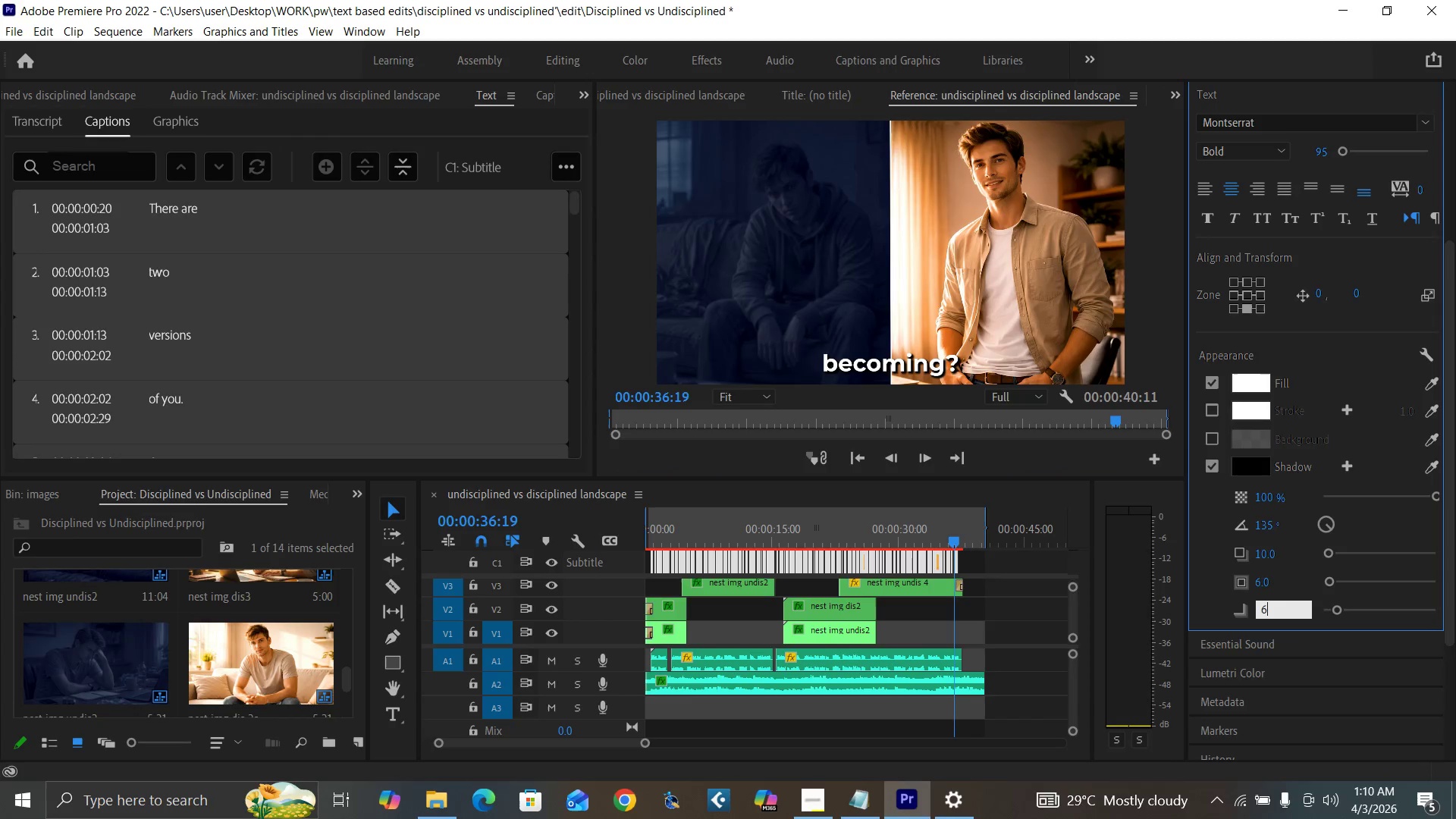 
type(60)
 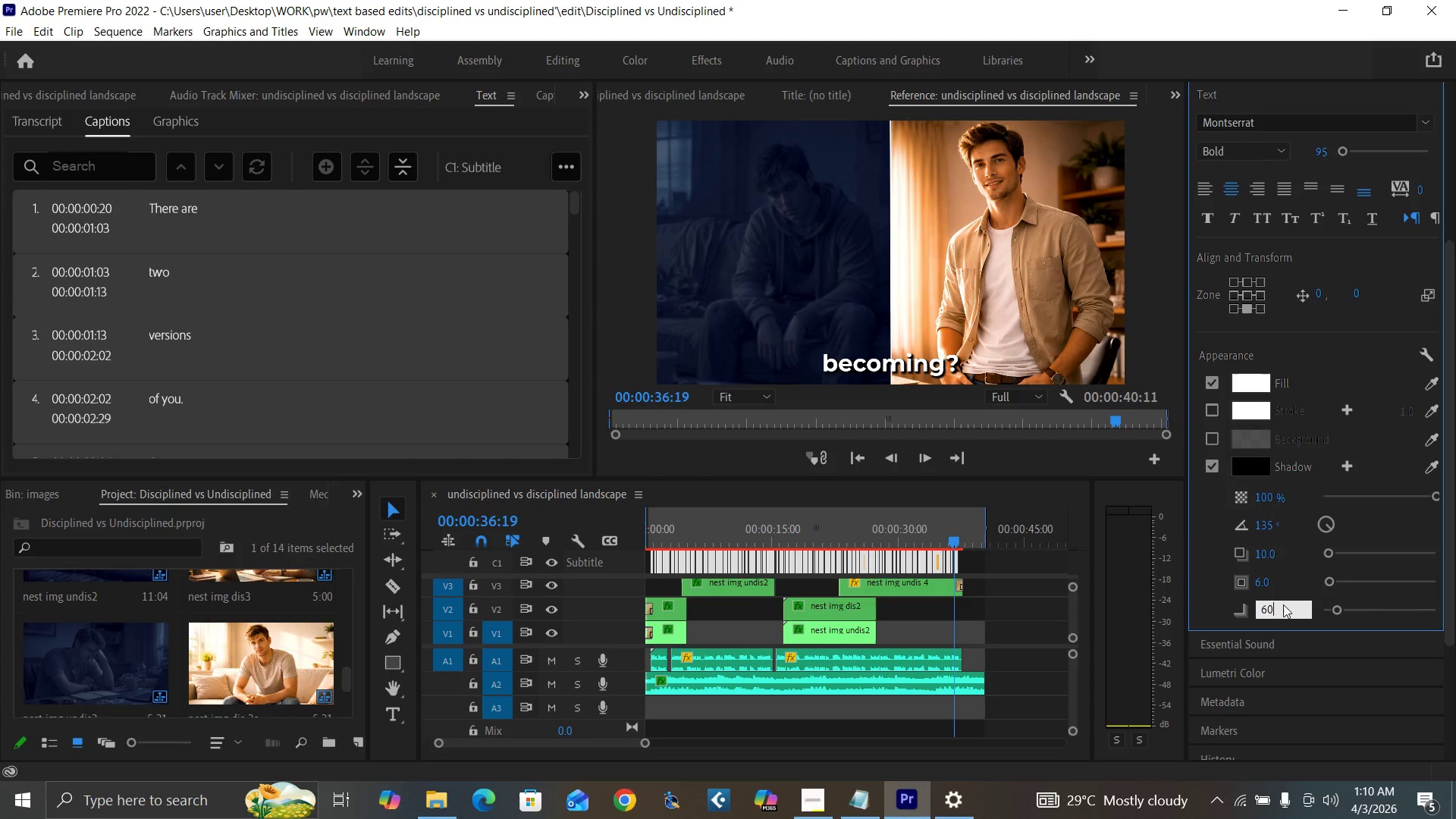 
key(Enter)
 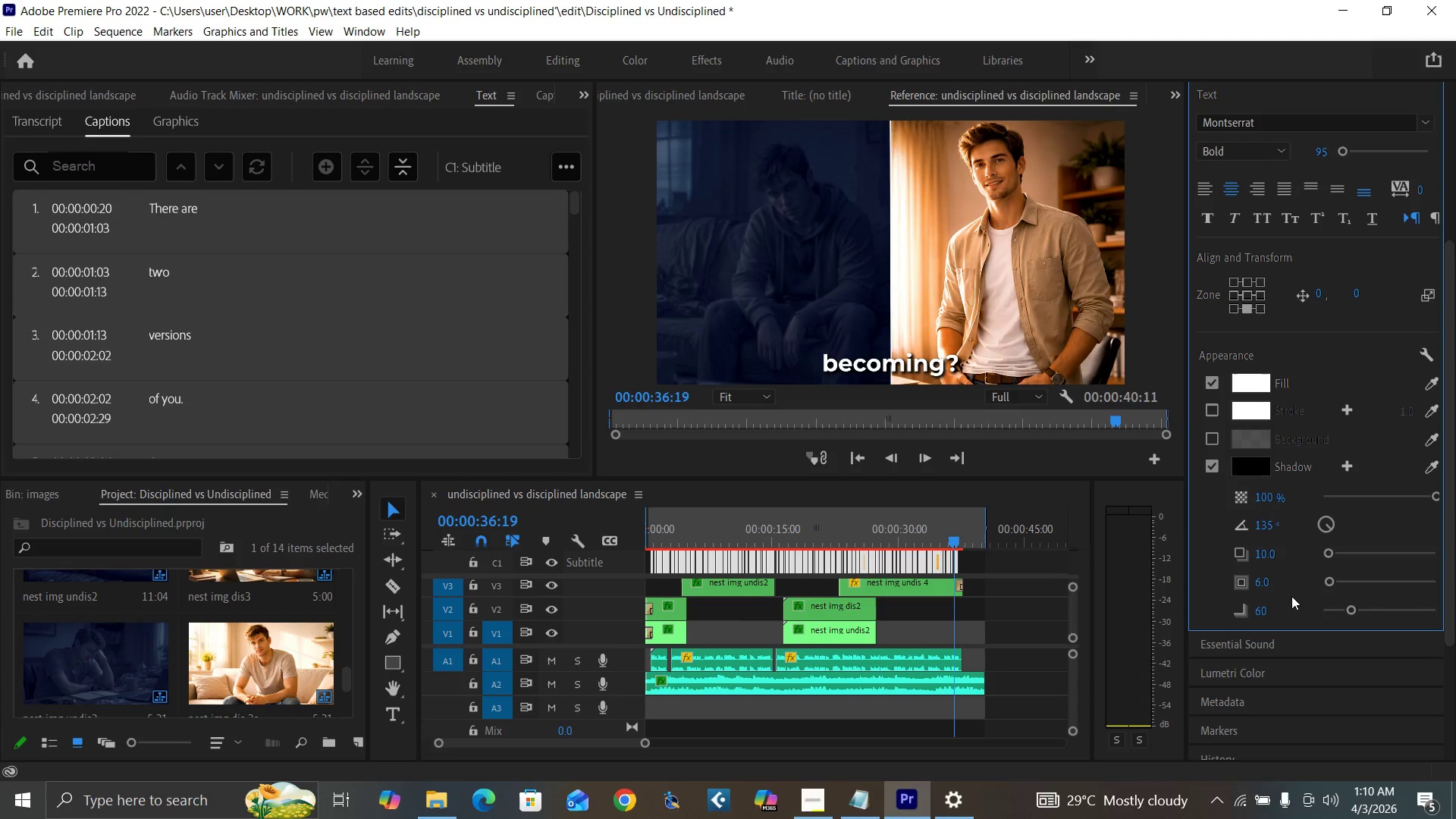 
key(Control+Backquote)
 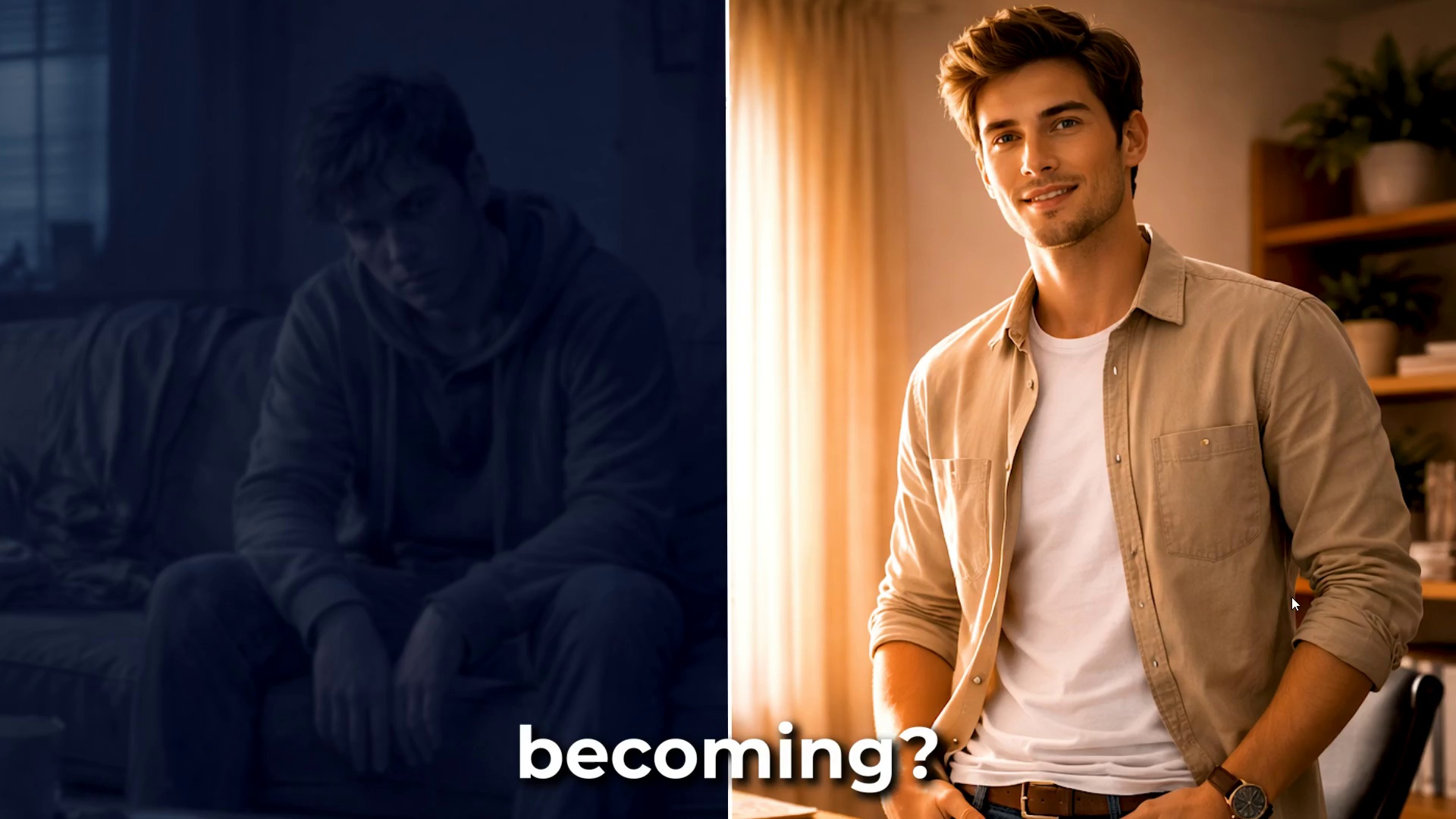 
hold_key(key=ControlLeft, duration=1.51)
 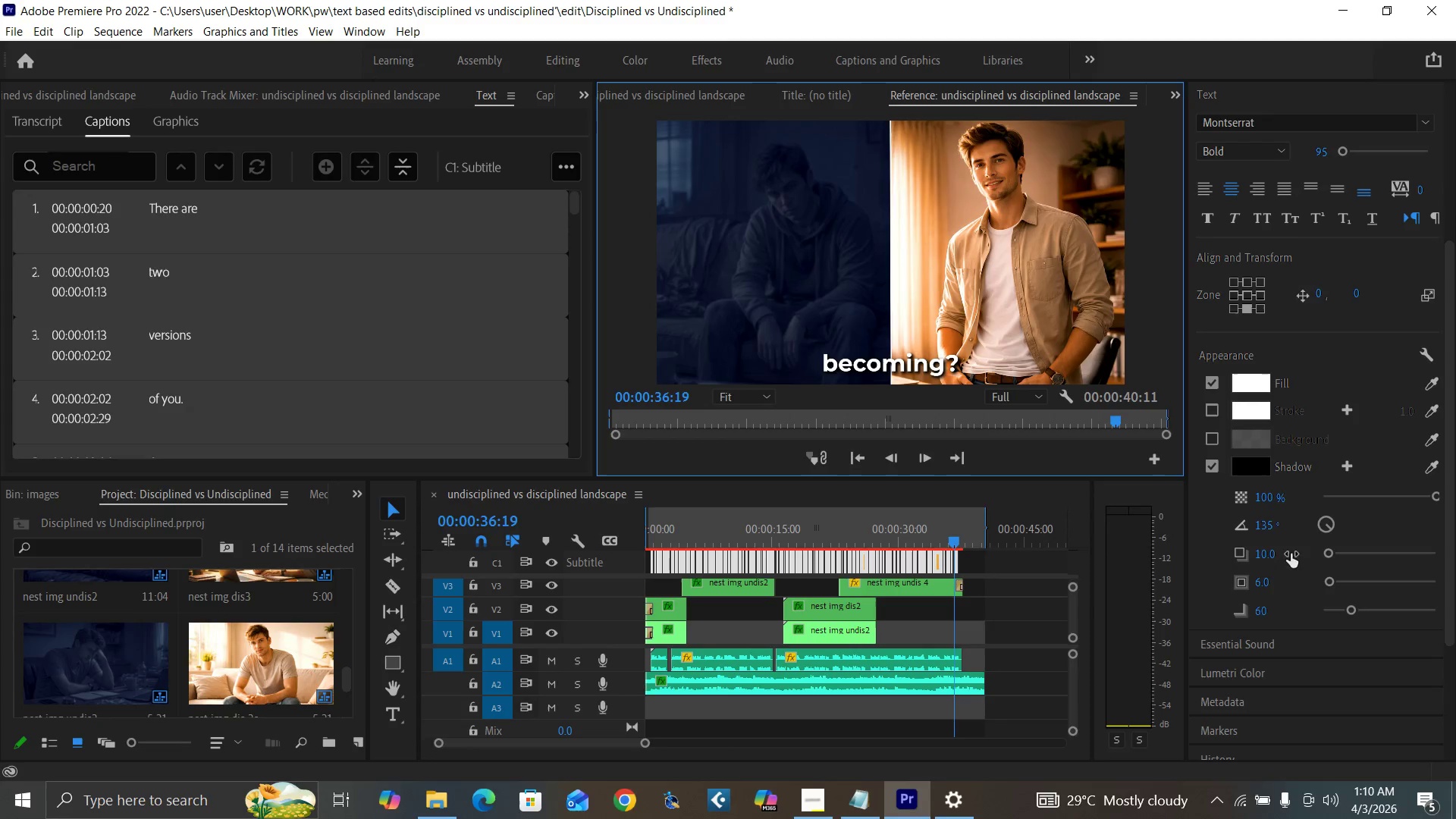 
key(Control+Backquote)
 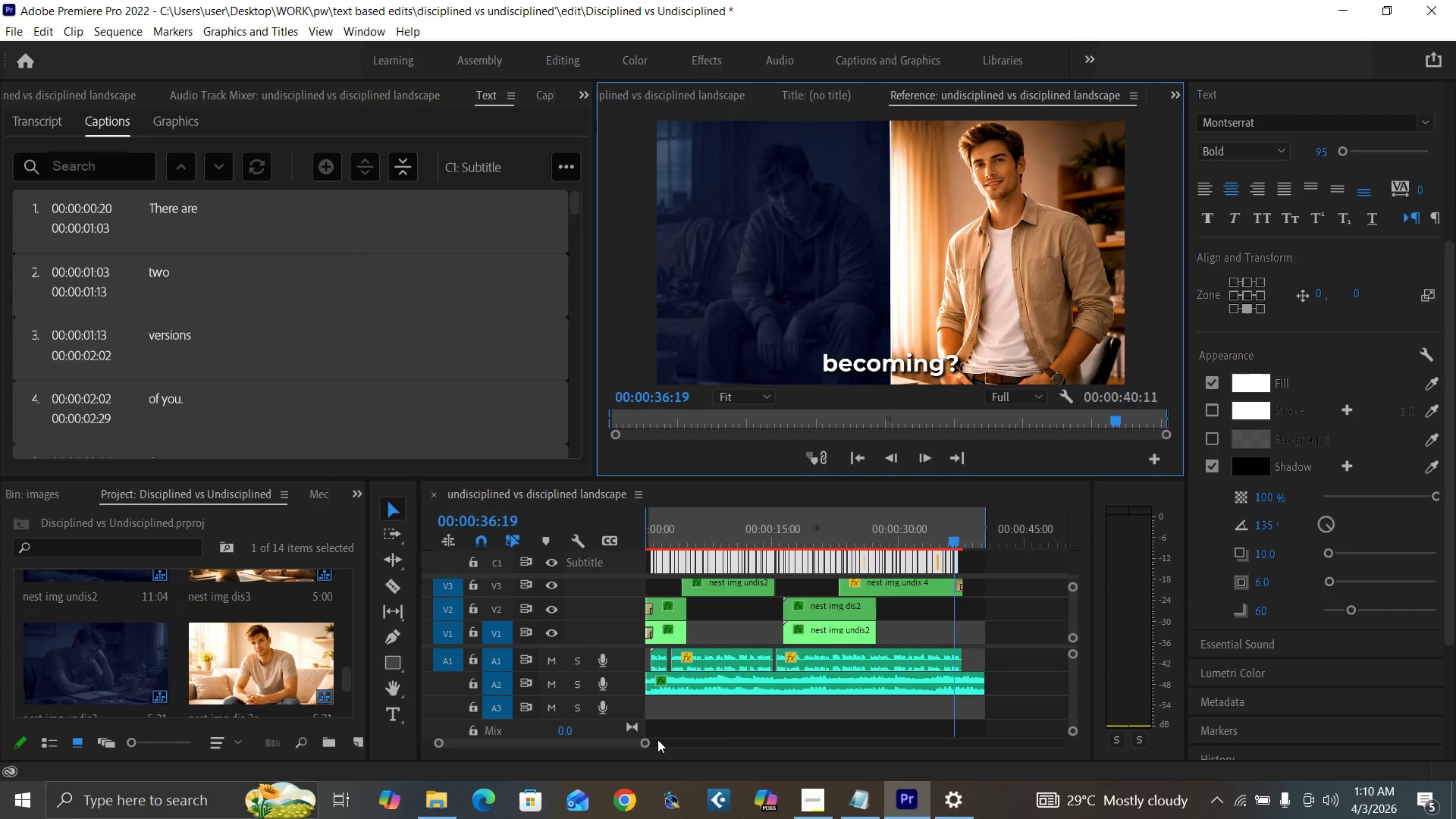 
left_click_drag(start_coordinate=[648, 742], to_coordinate=[698, 748])
 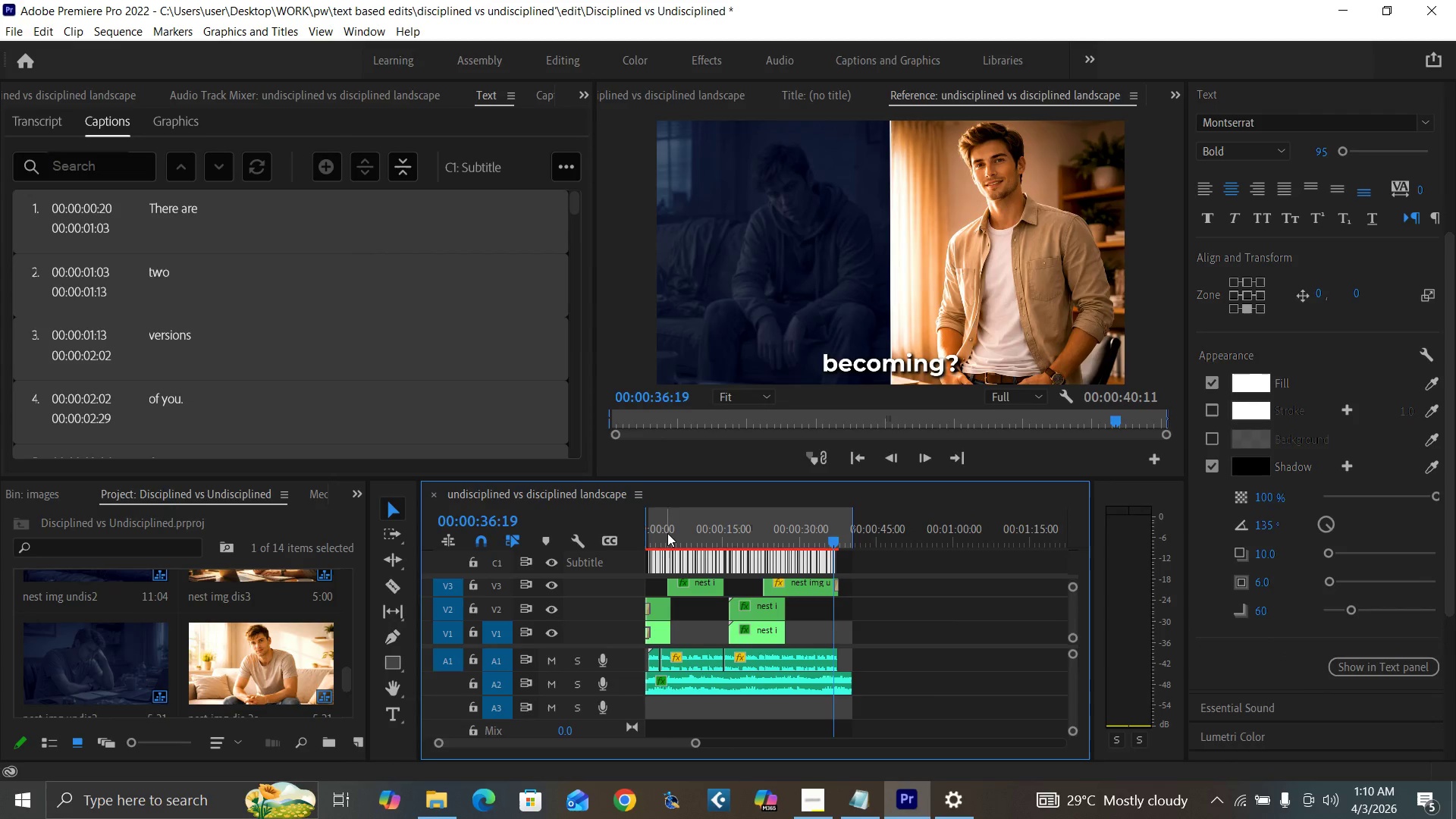 
left_click_drag(start_coordinate=[667, 533], to_coordinate=[640, 551])
 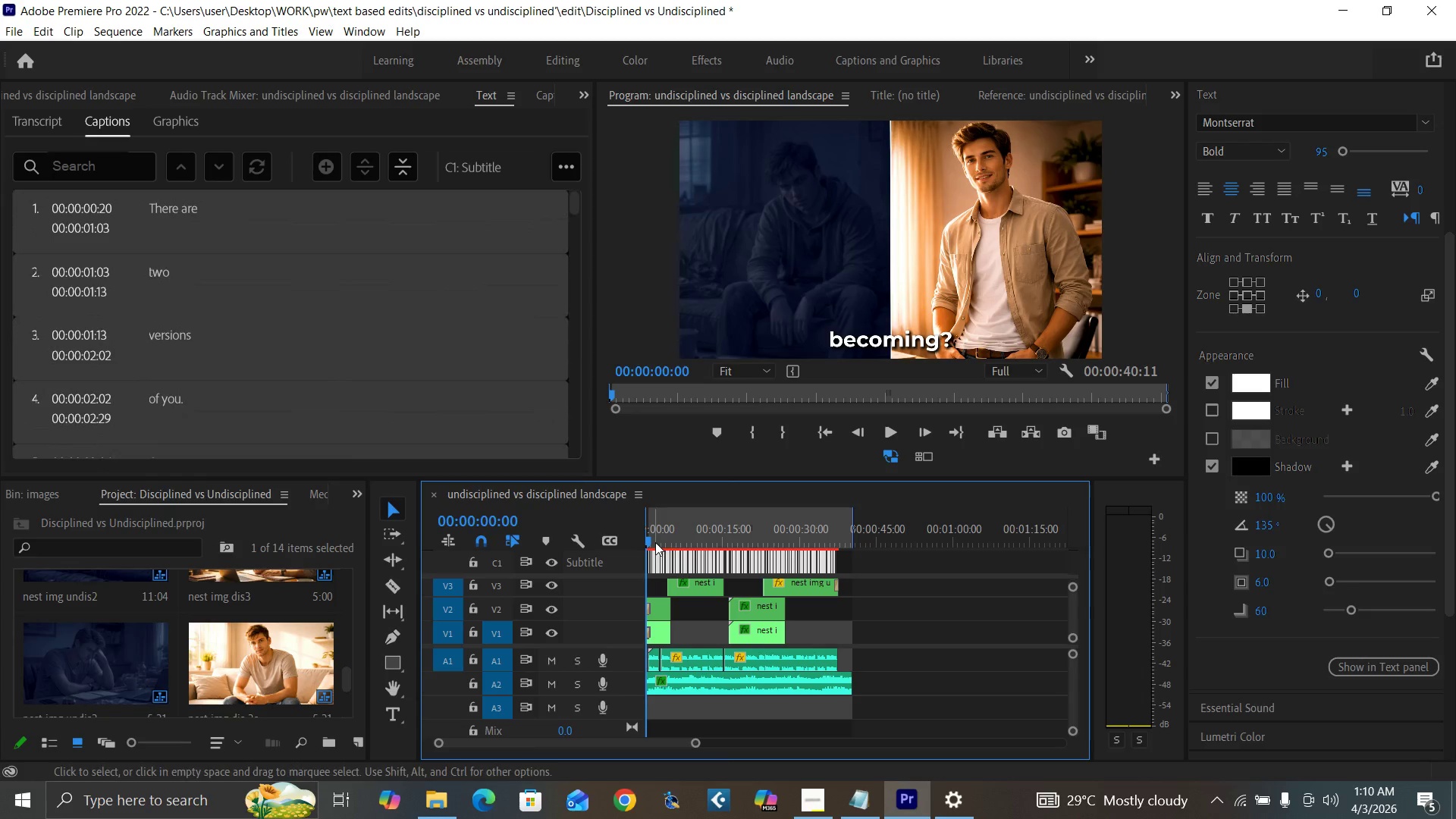 
key(Space)
 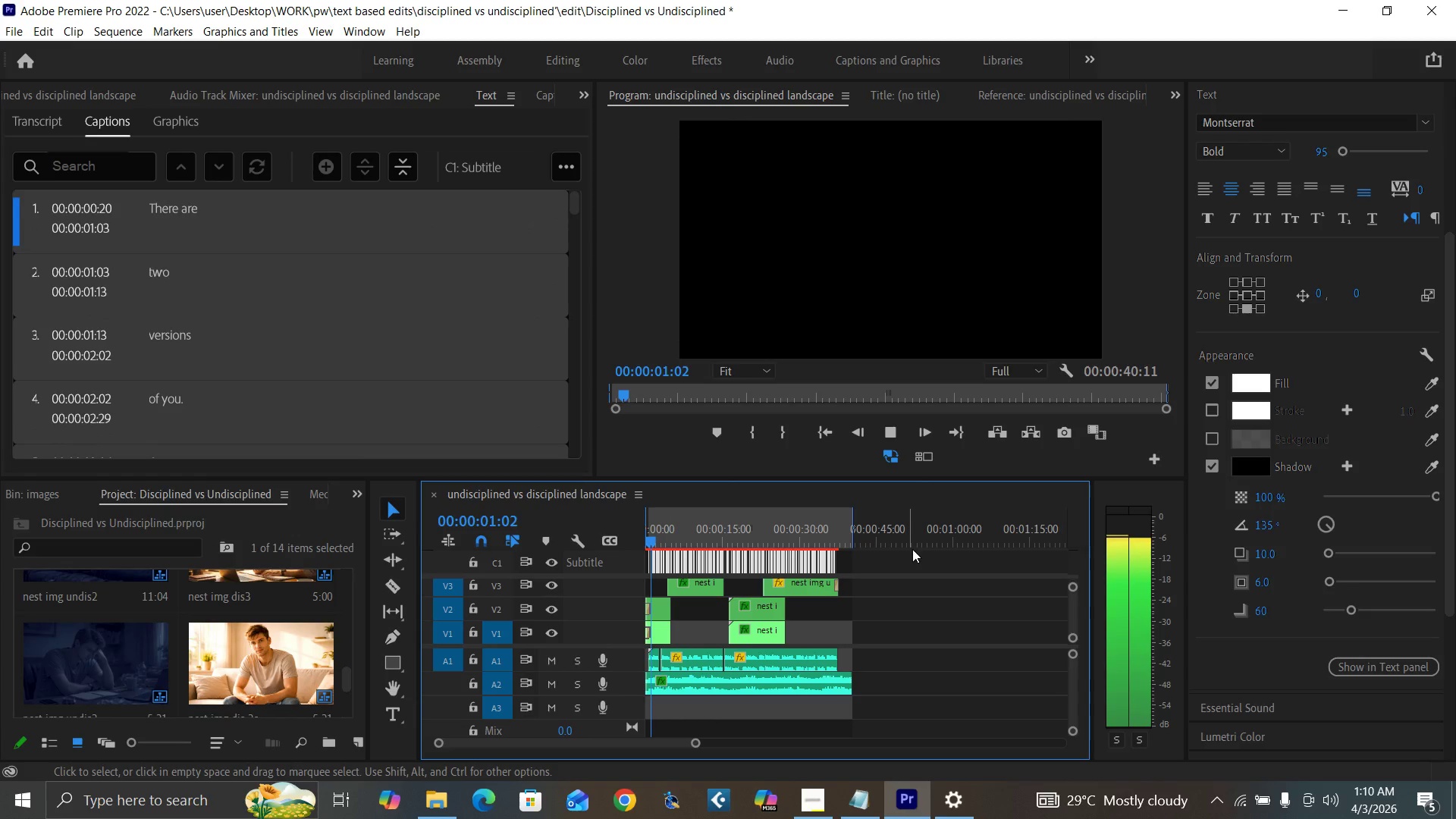 
key(Space)
 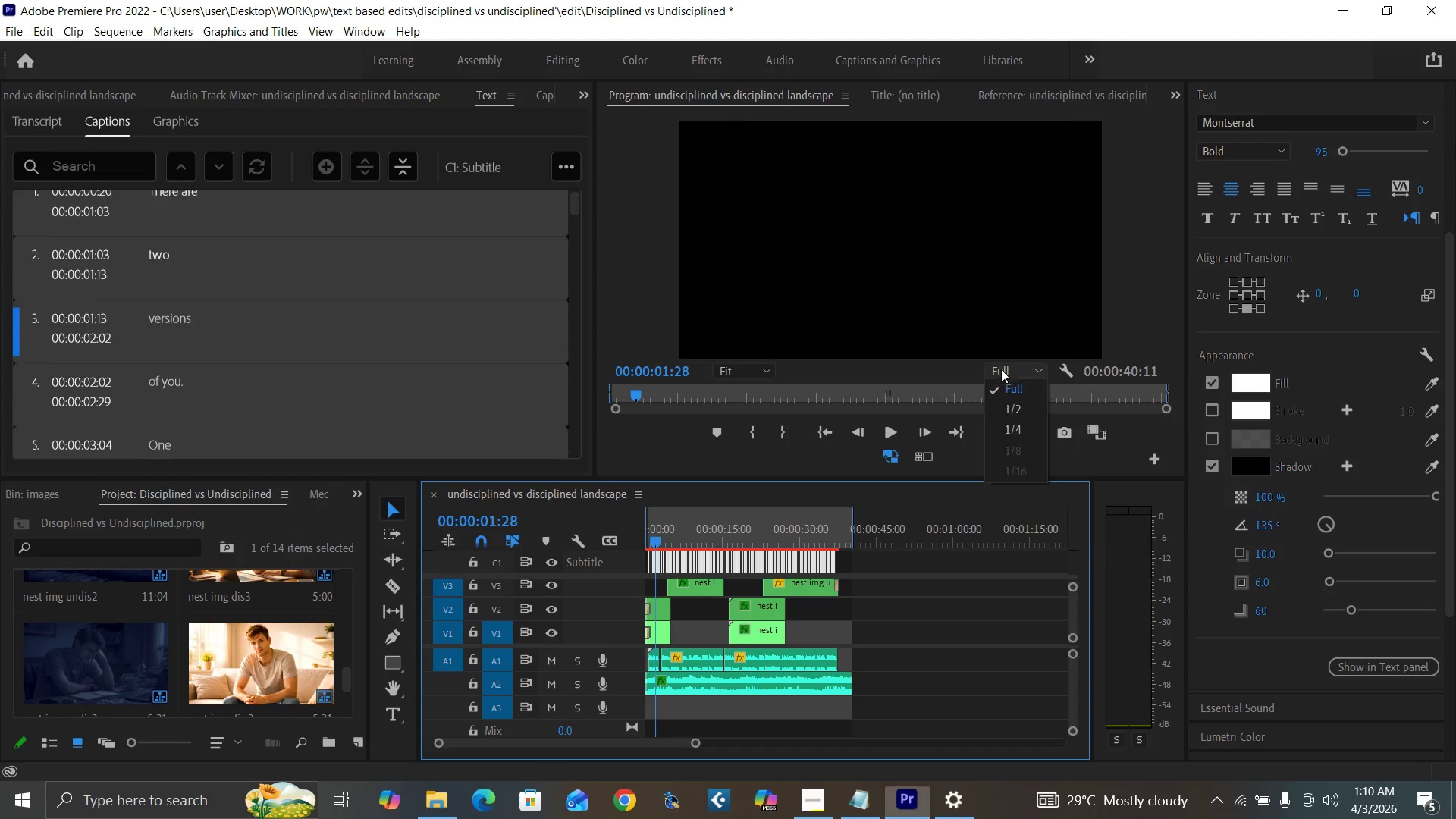 
left_click([1001, 369])
 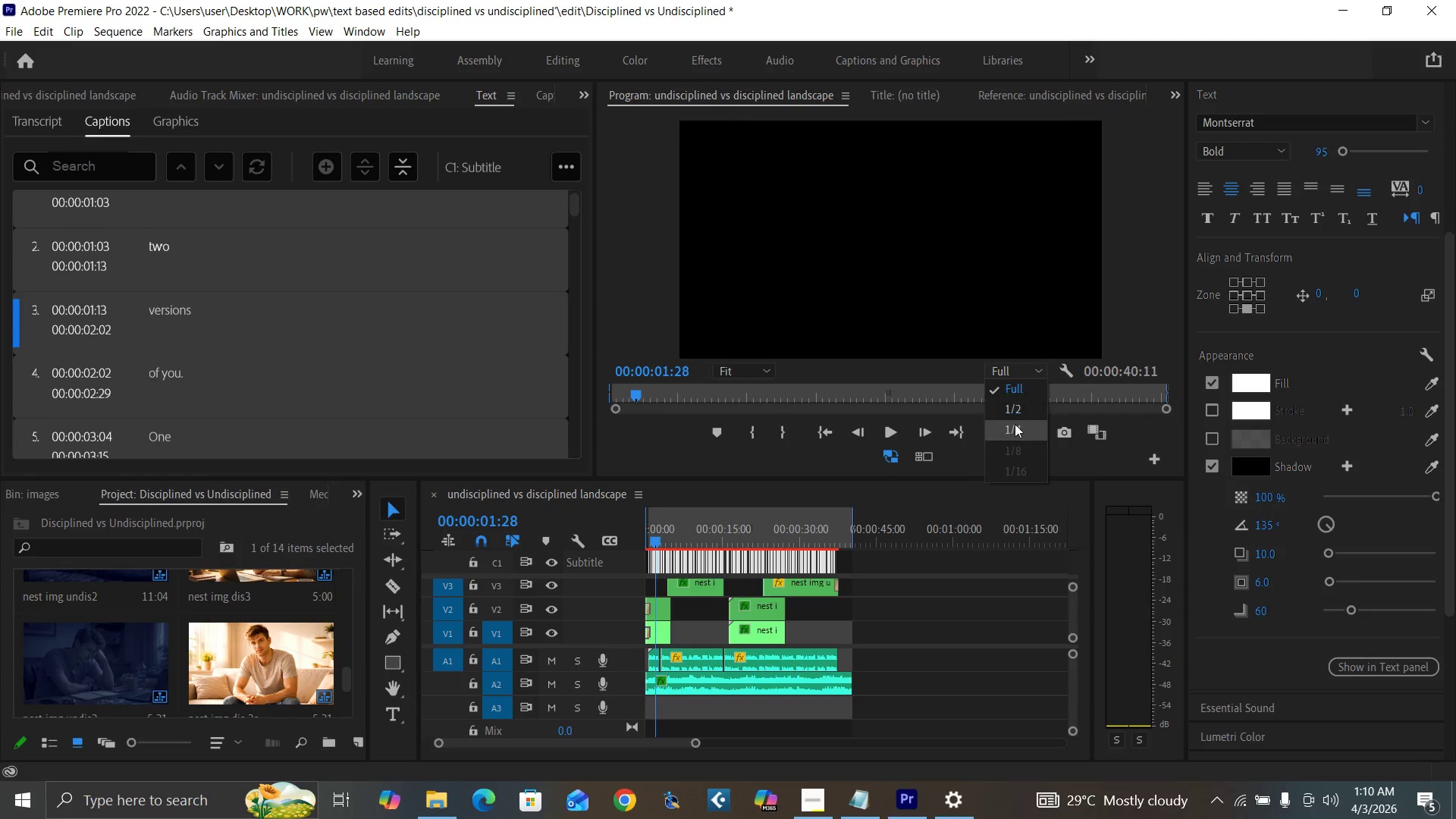 
left_click([1015, 425])
 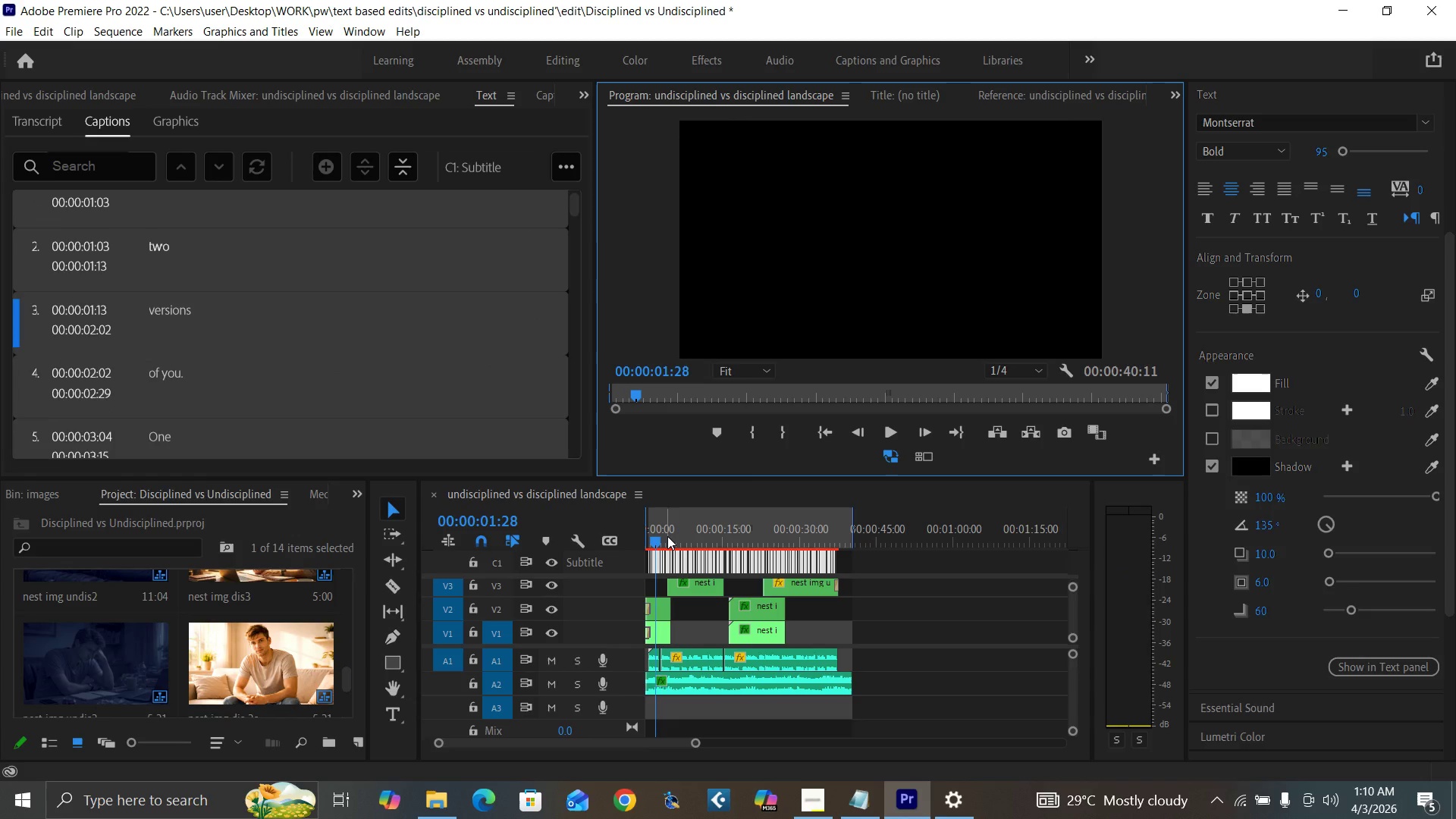 
left_click_drag(start_coordinate=[667, 537], to_coordinate=[623, 561])
 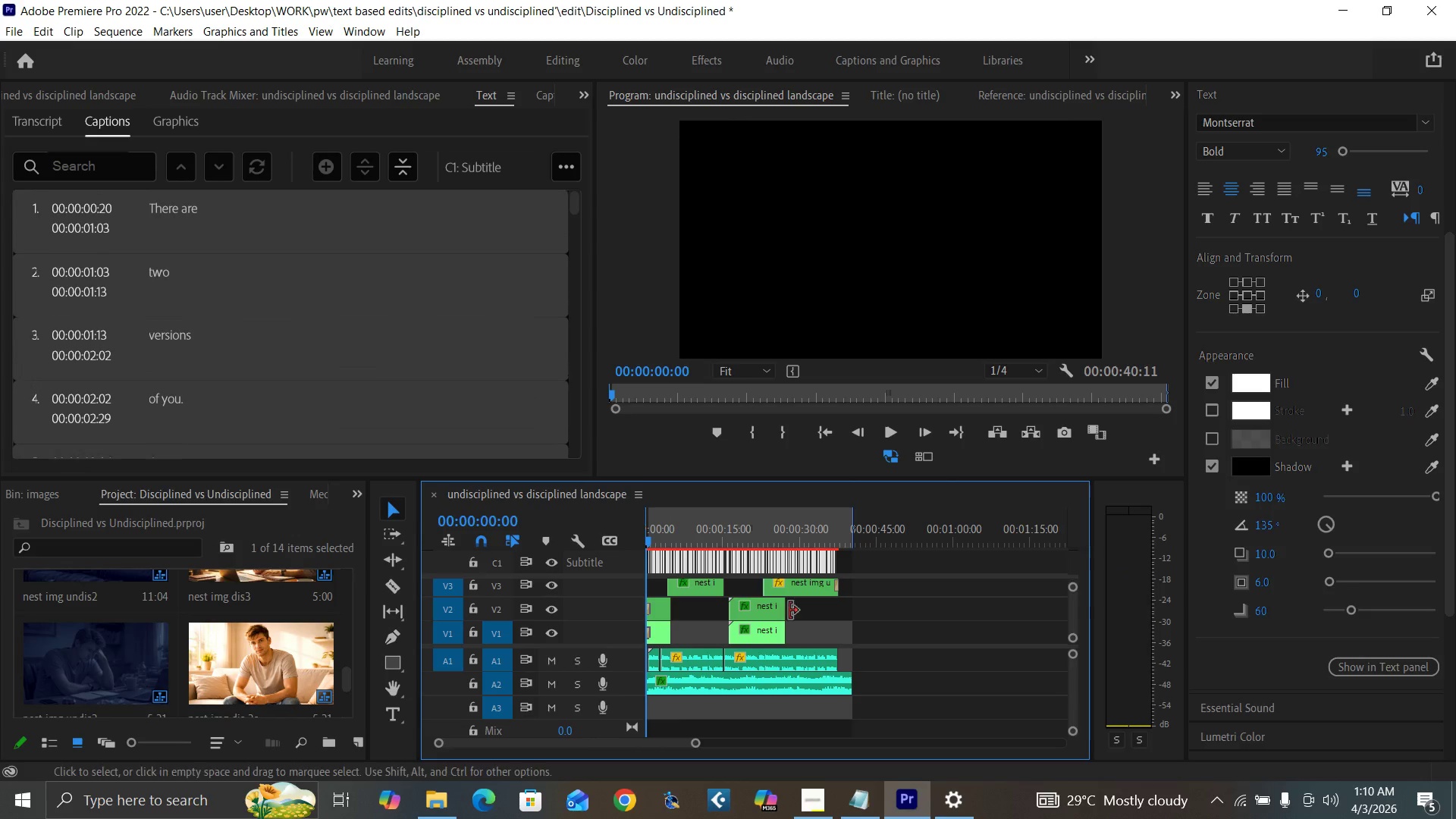 
key(Space)
 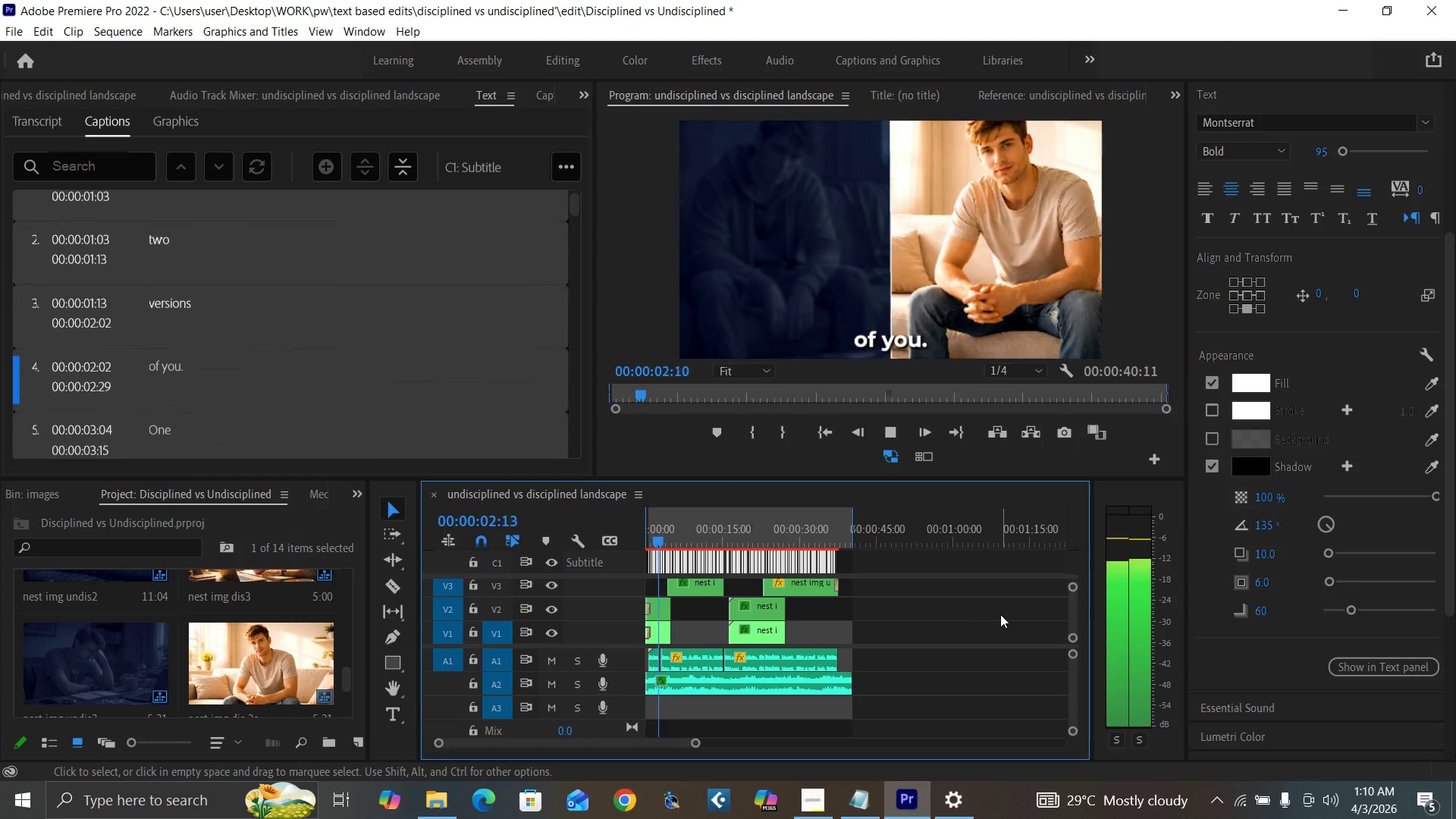 
wait(8.77)
 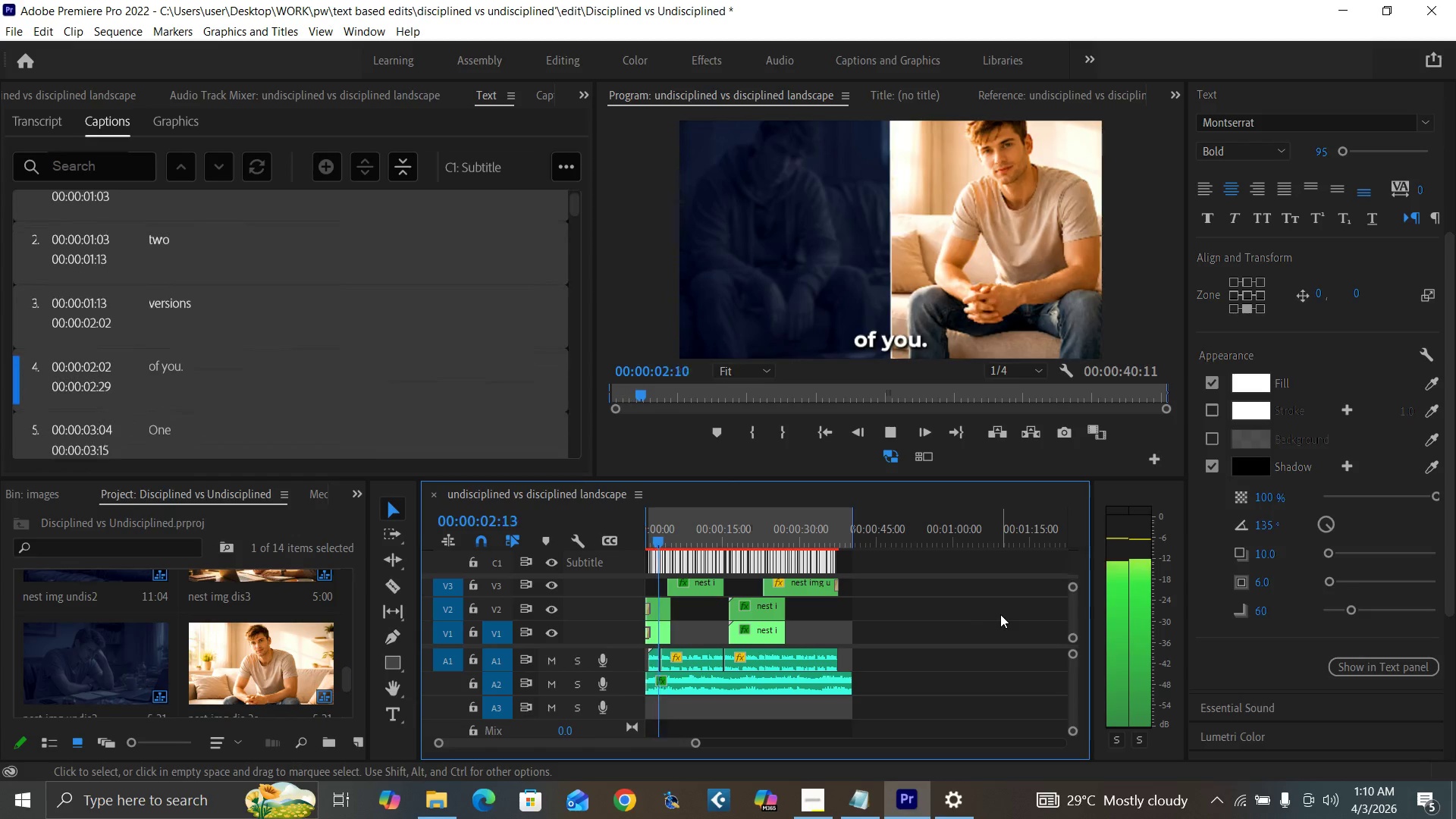 
key(Space)
 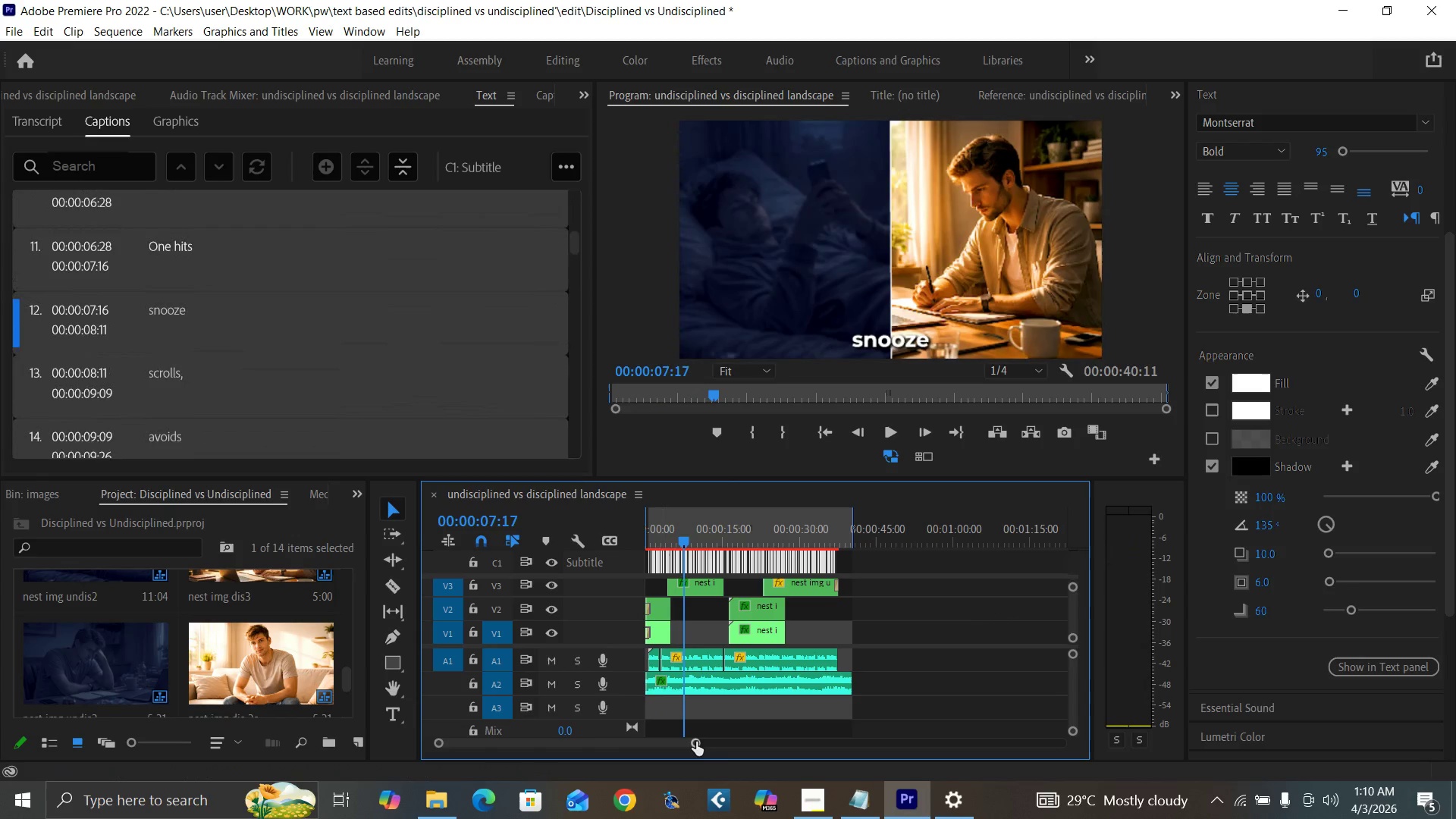 
left_click_drag(start_coordinate=[695, 743], to_coordinate=[642, 757])
 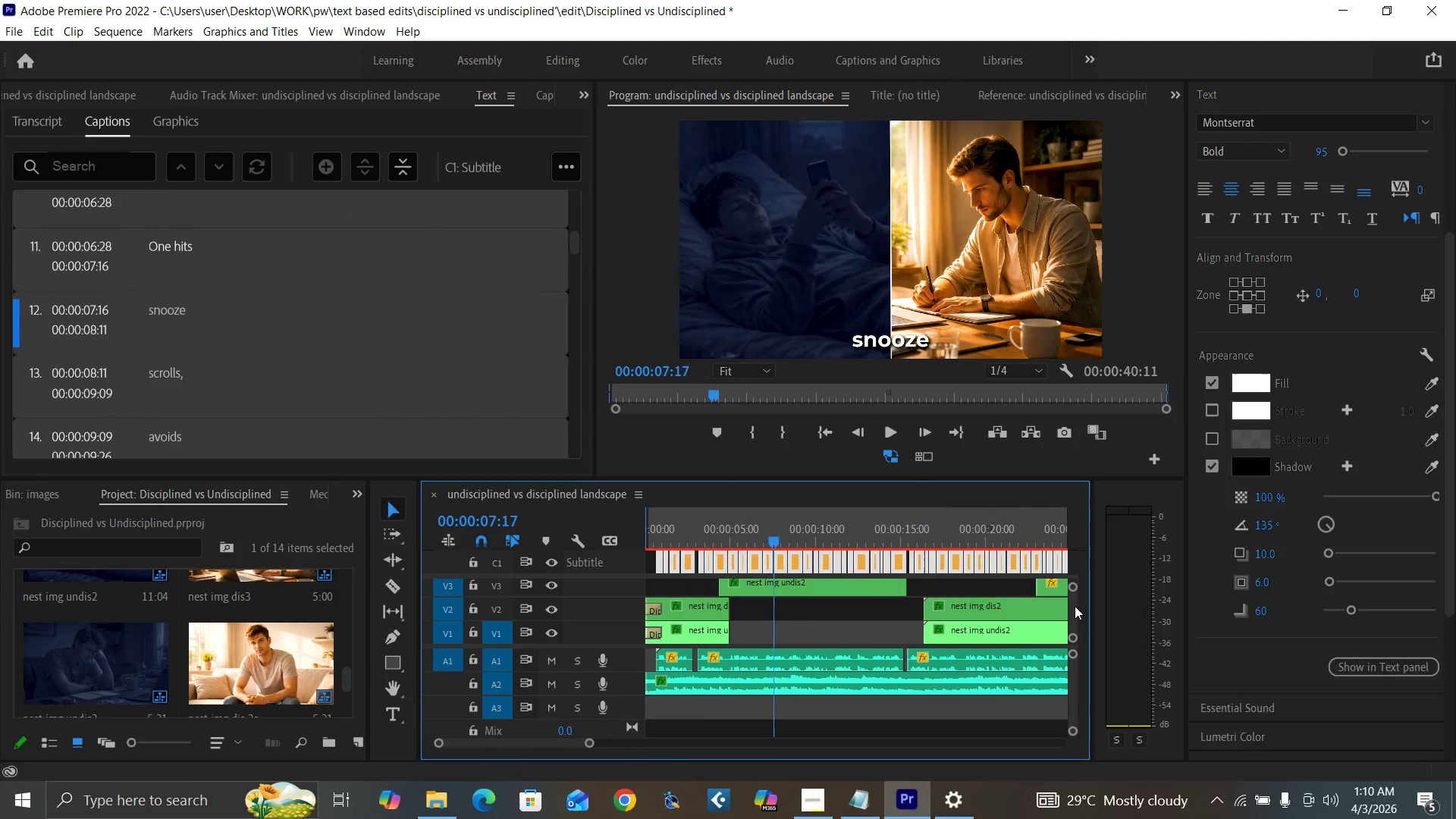 
left_click_drag(start_coordinate=[1075, 606], to_coordinate=[1072, 613])
 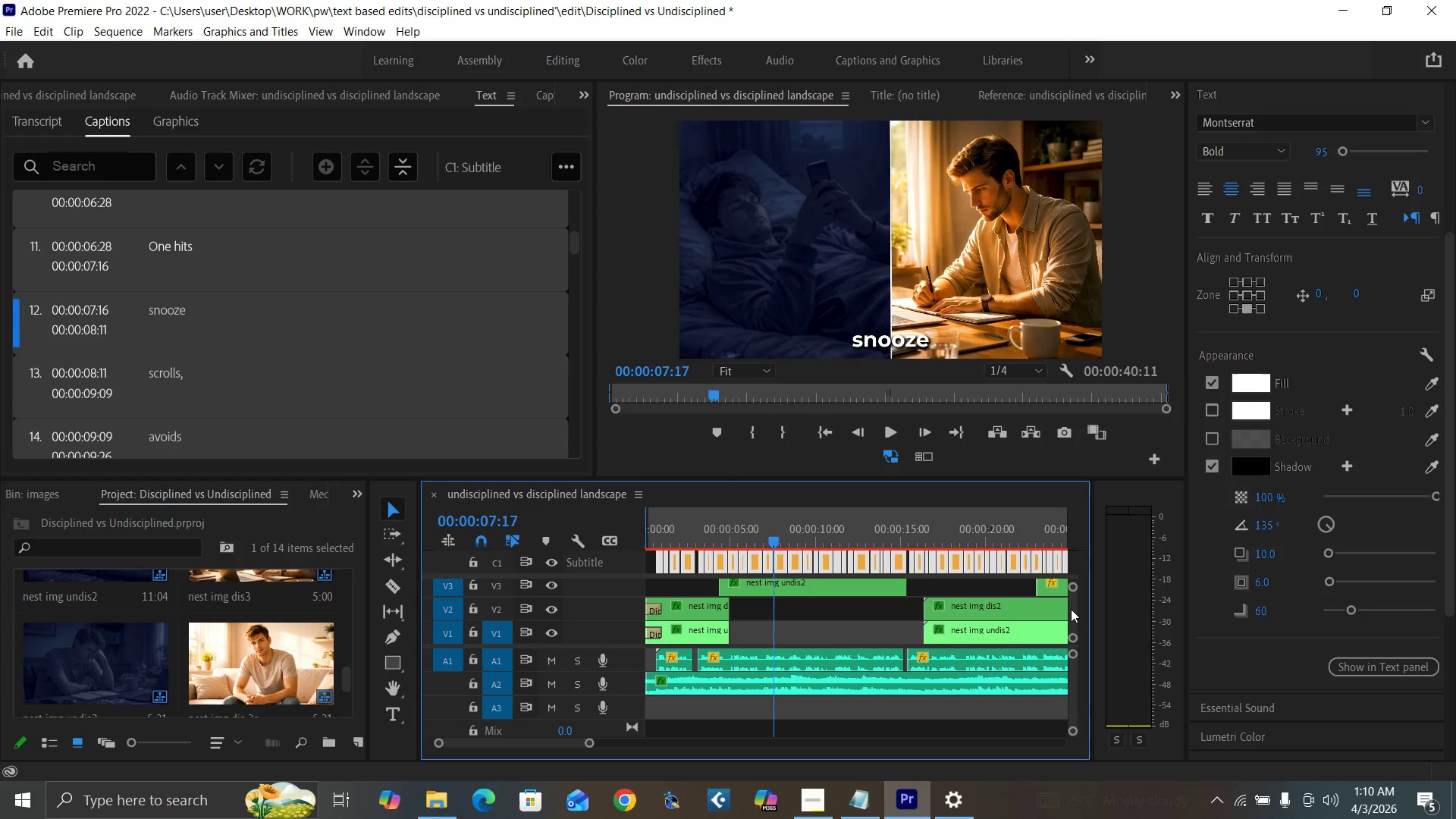 
left_click_drag(start_coordinate=[1071, 609], to_coordinate=[1073, 598])
 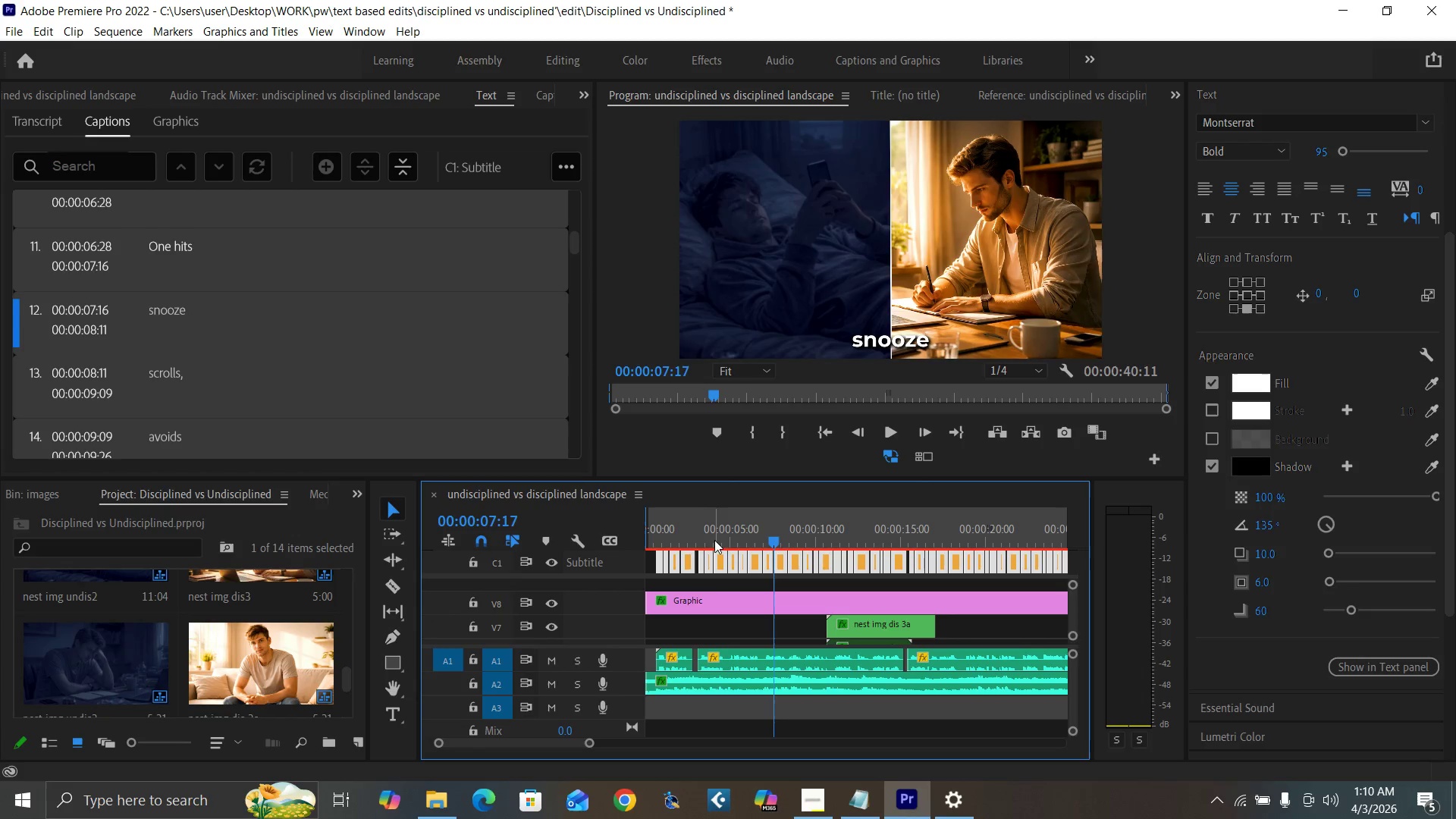 
left_click([710, 538])
 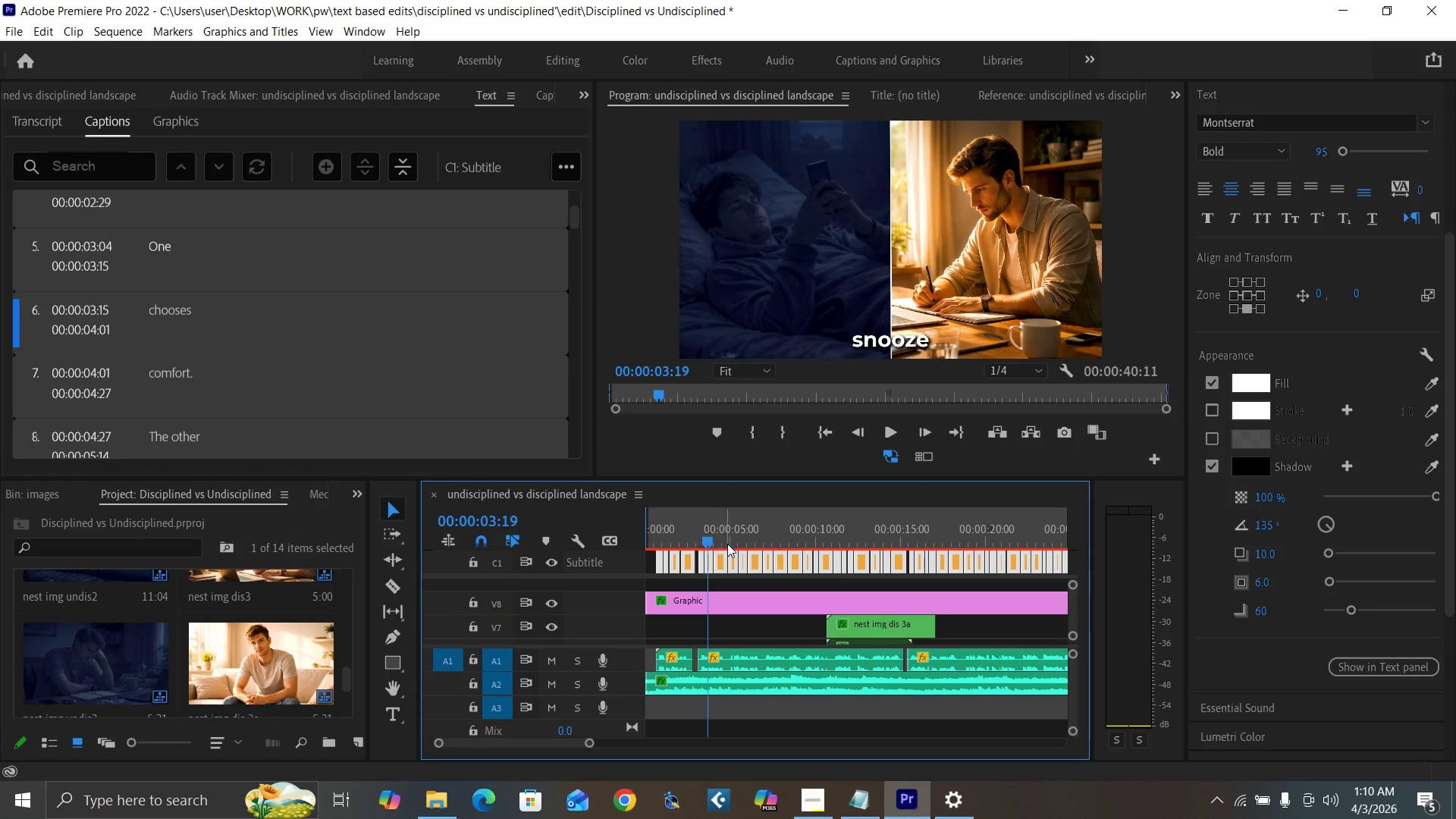 
key(Equal)
 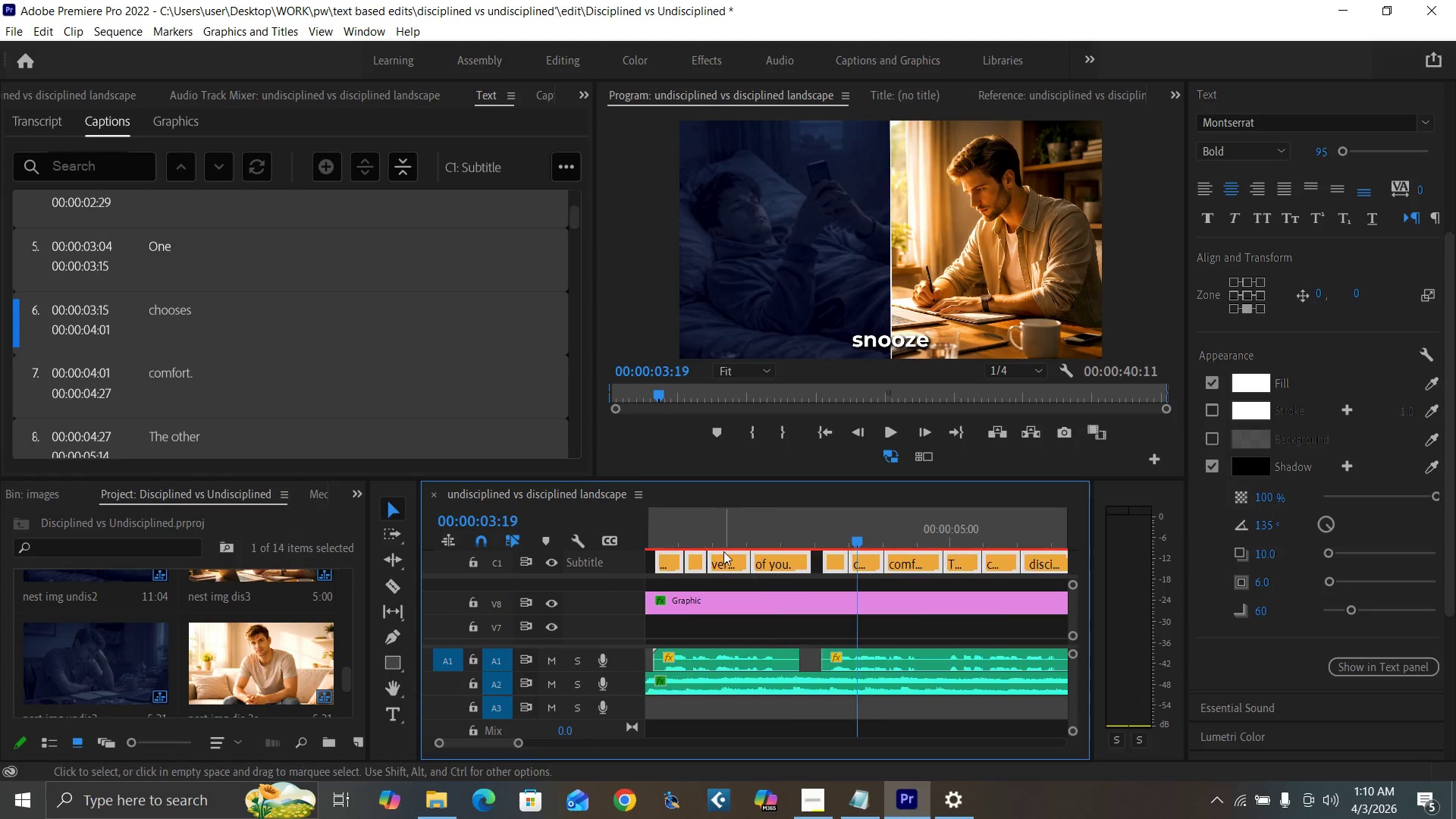 
key(Equal)
 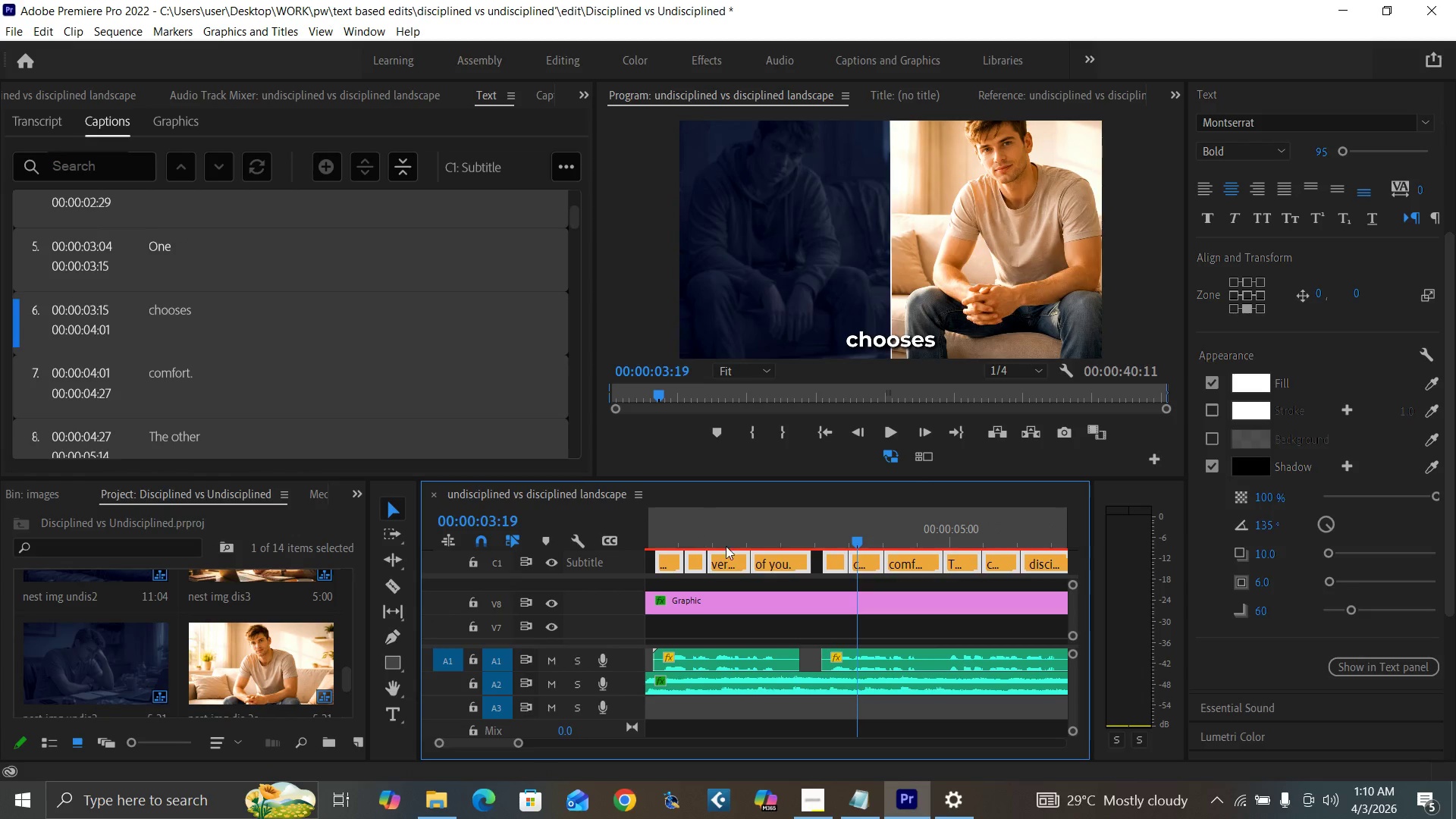 
left_click([725, 539])
 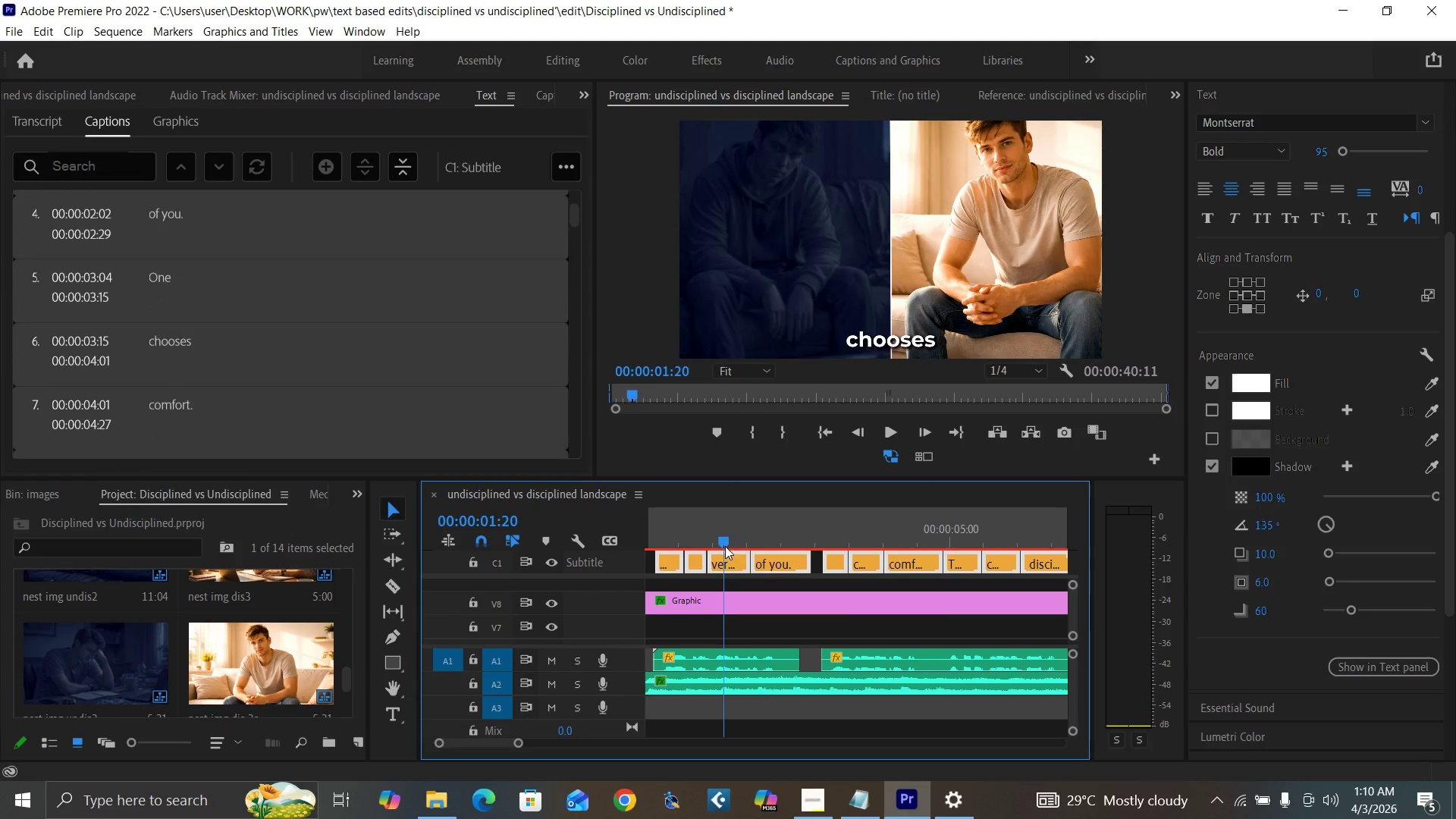 
key(Space)
 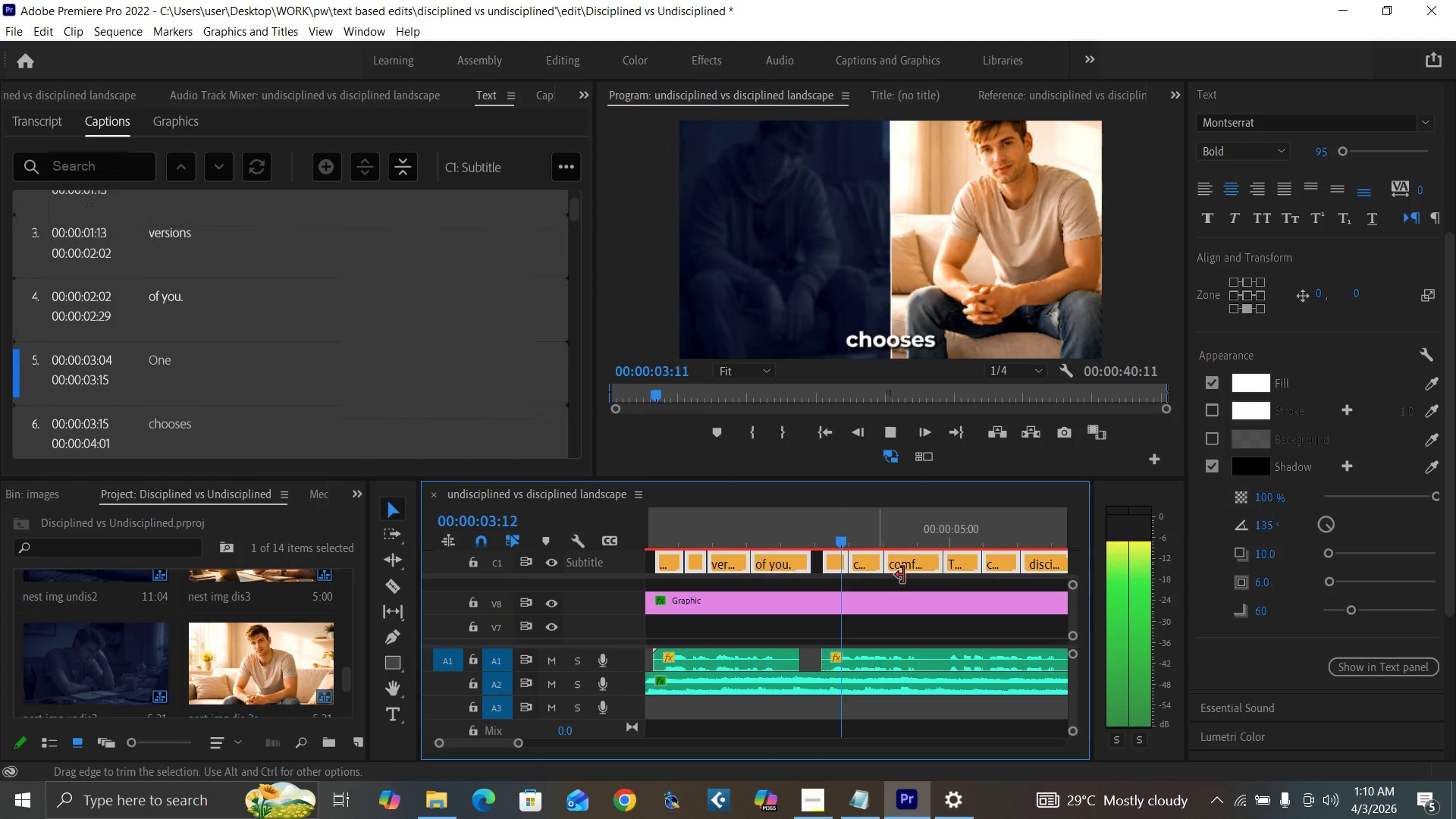 
key(Space)
 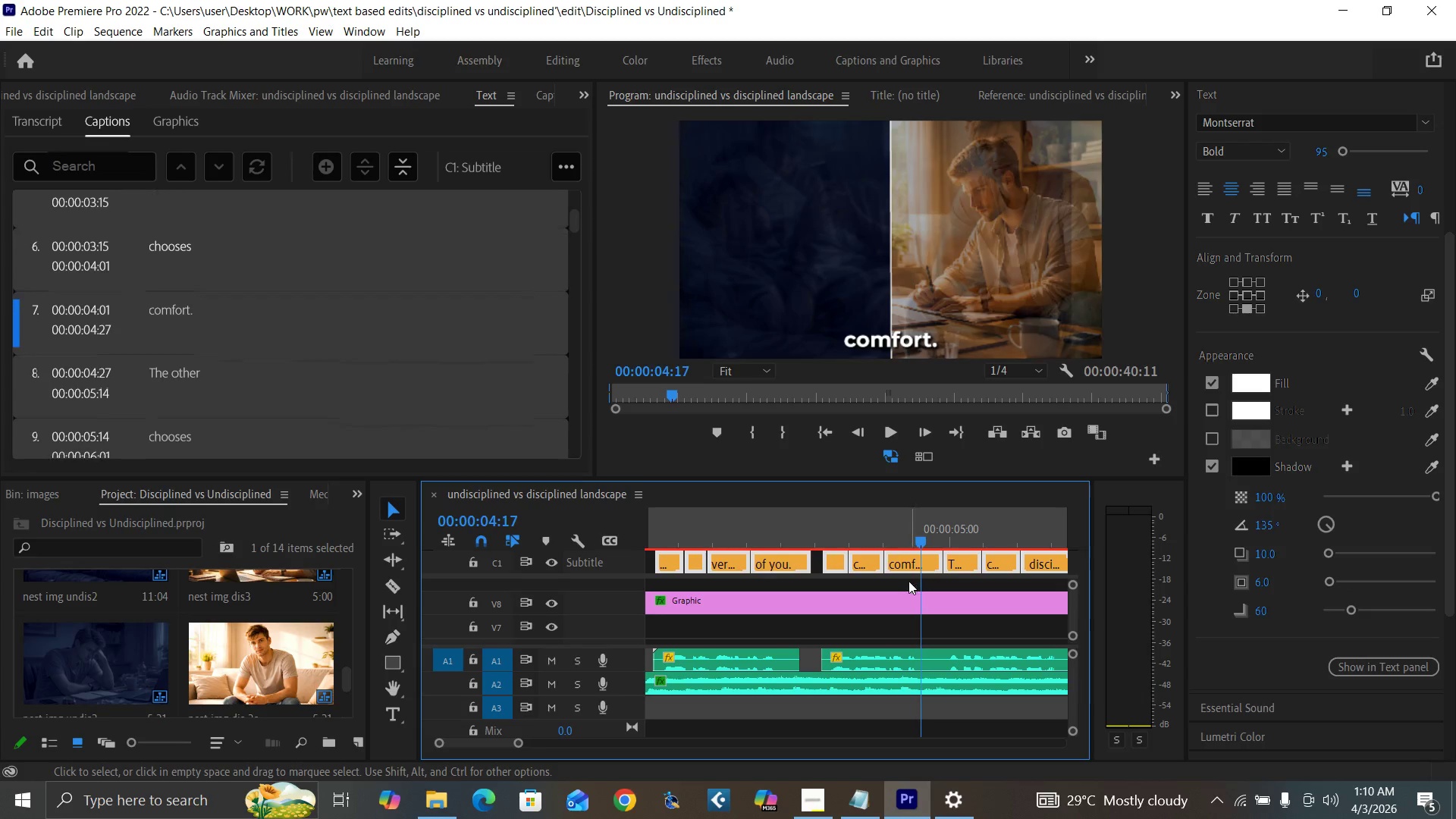 
left_click([908, 581])
 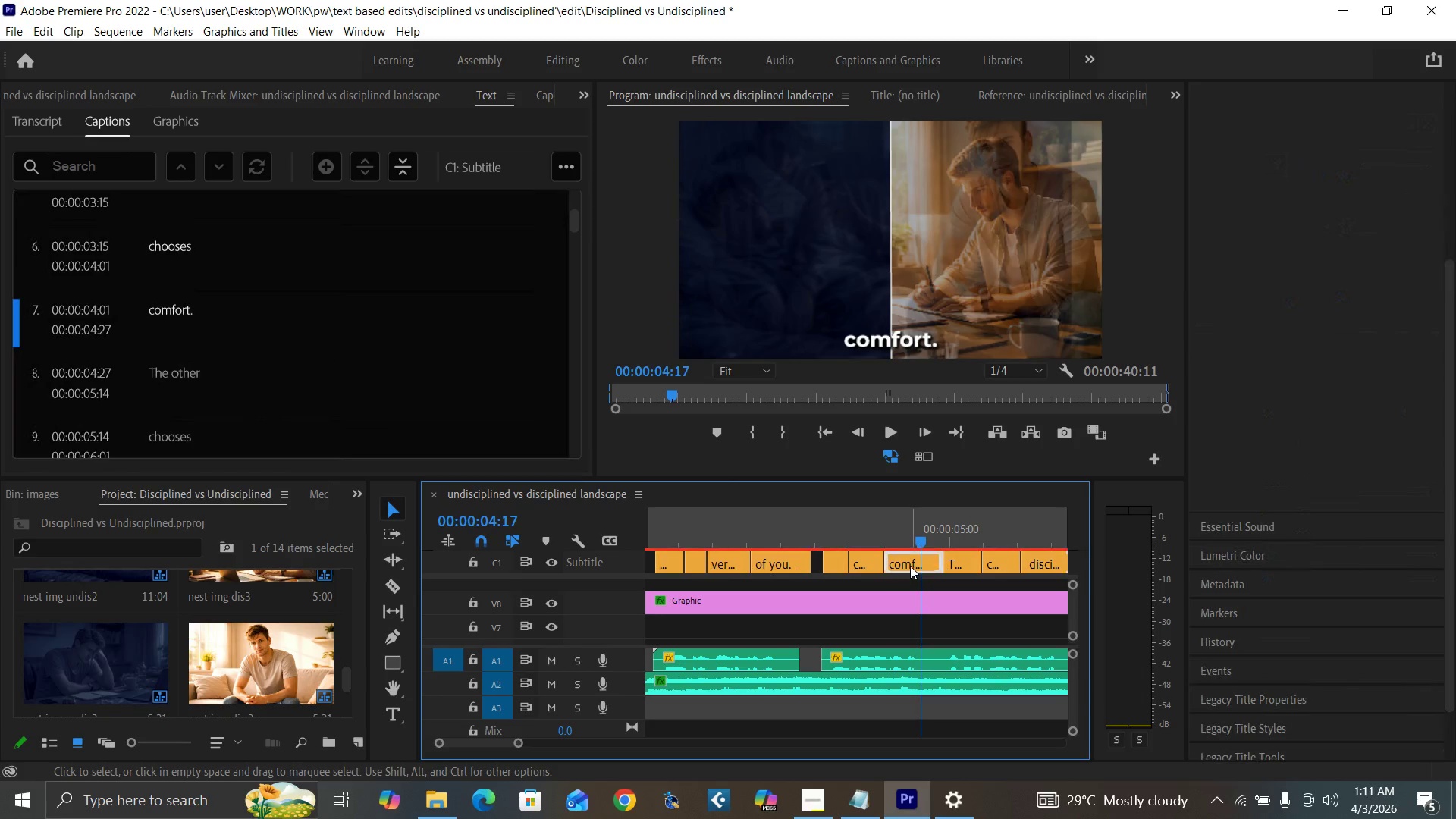 
left_click([910, 566])
 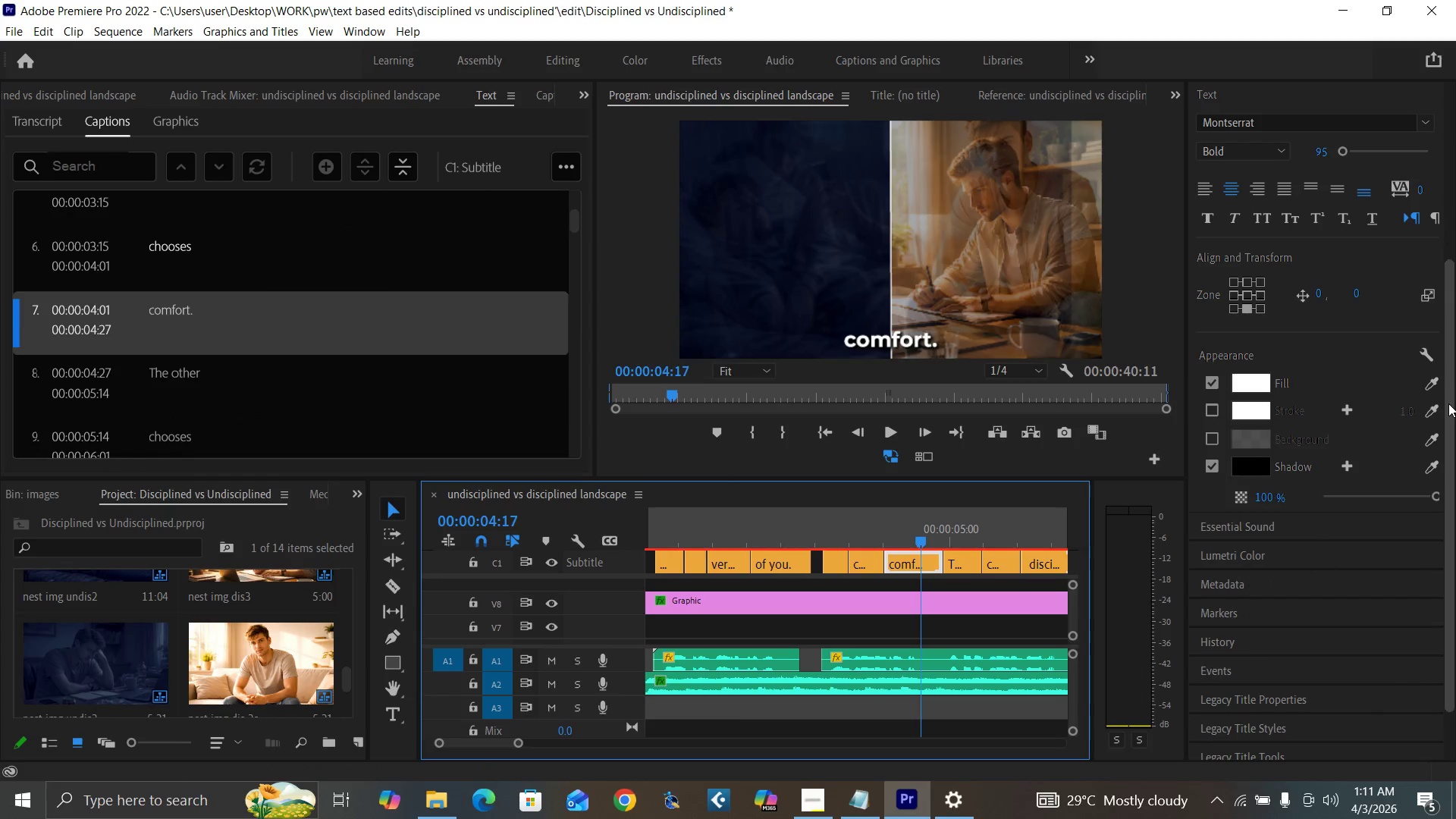 
left_click_drag(start_coordinate=[1448, 403], to_coordinate=[1443, 383])
 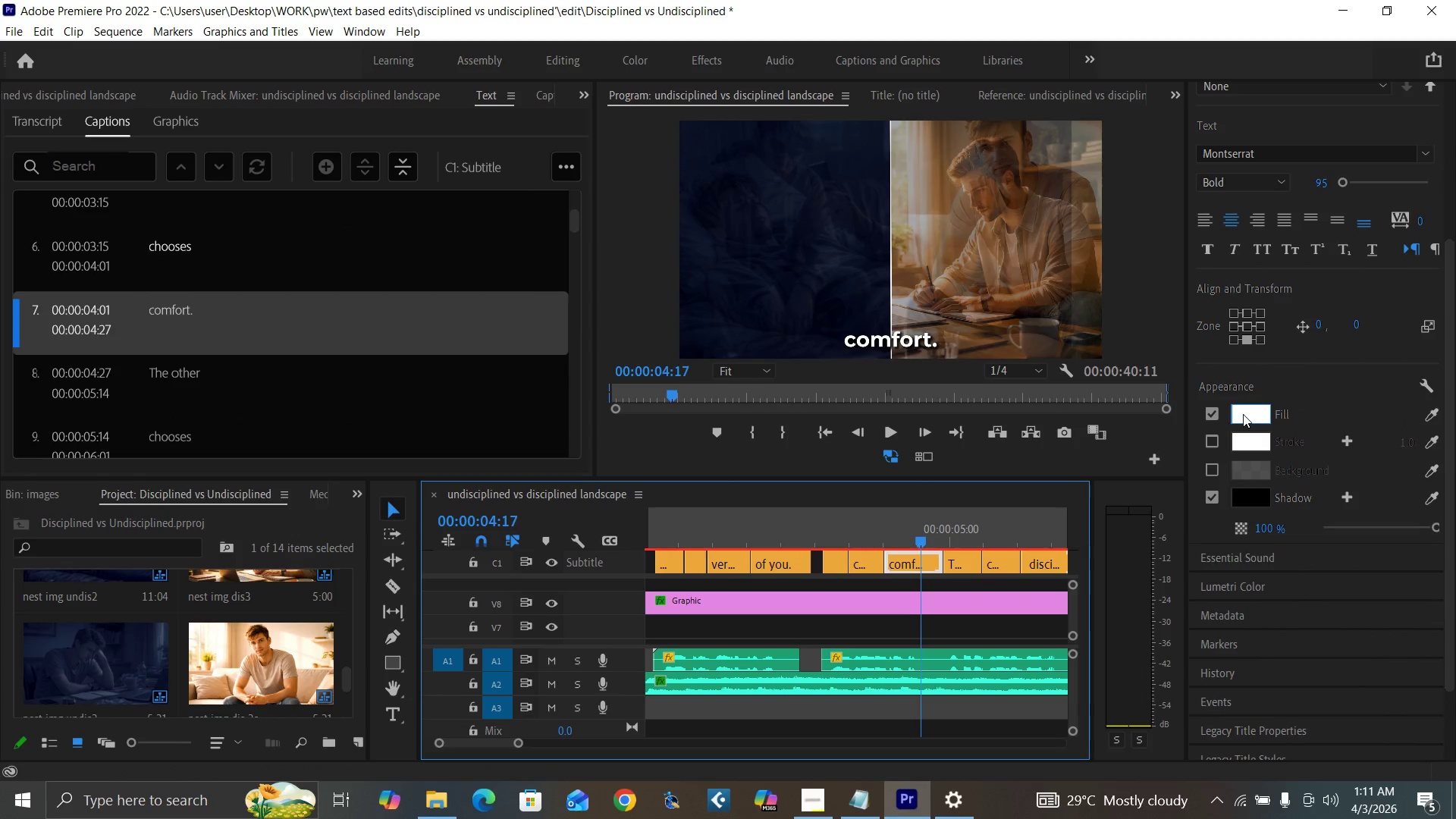 
left_click([1243, 414])
 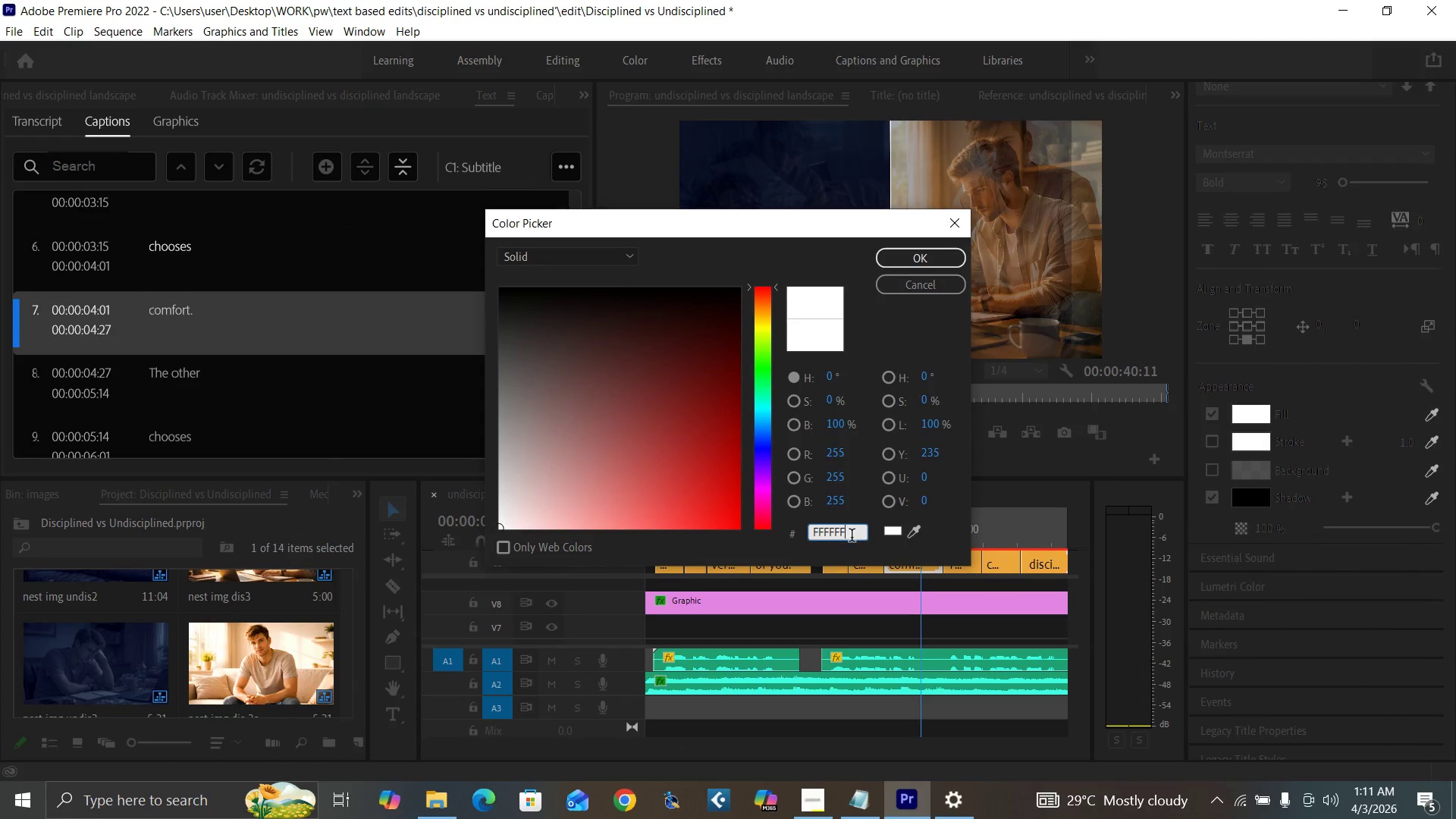 
key(Backspace)
key(Backspace)
key(Backspace)
key(Backspace)
type(0094)
 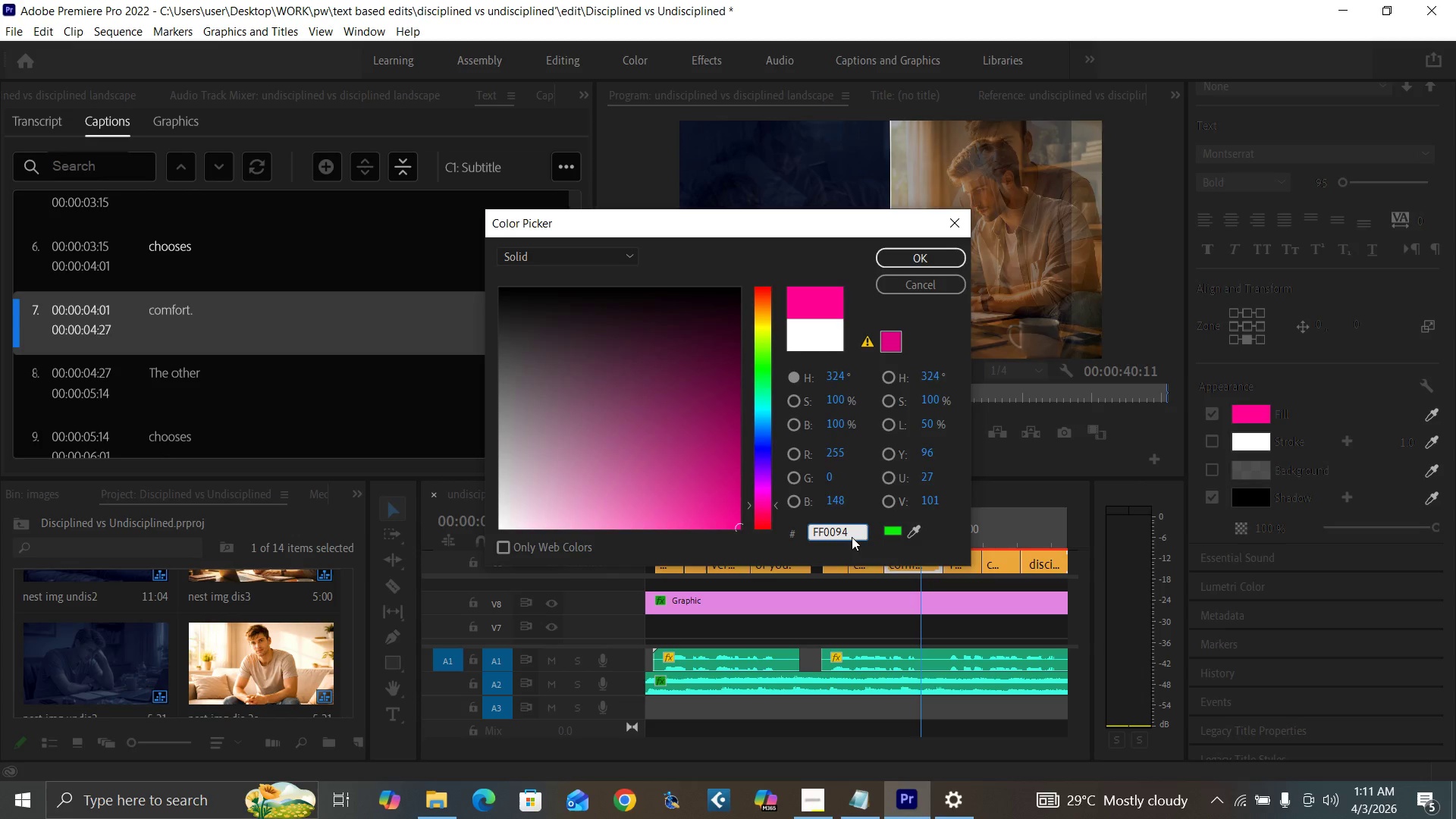 
key(Enter)
 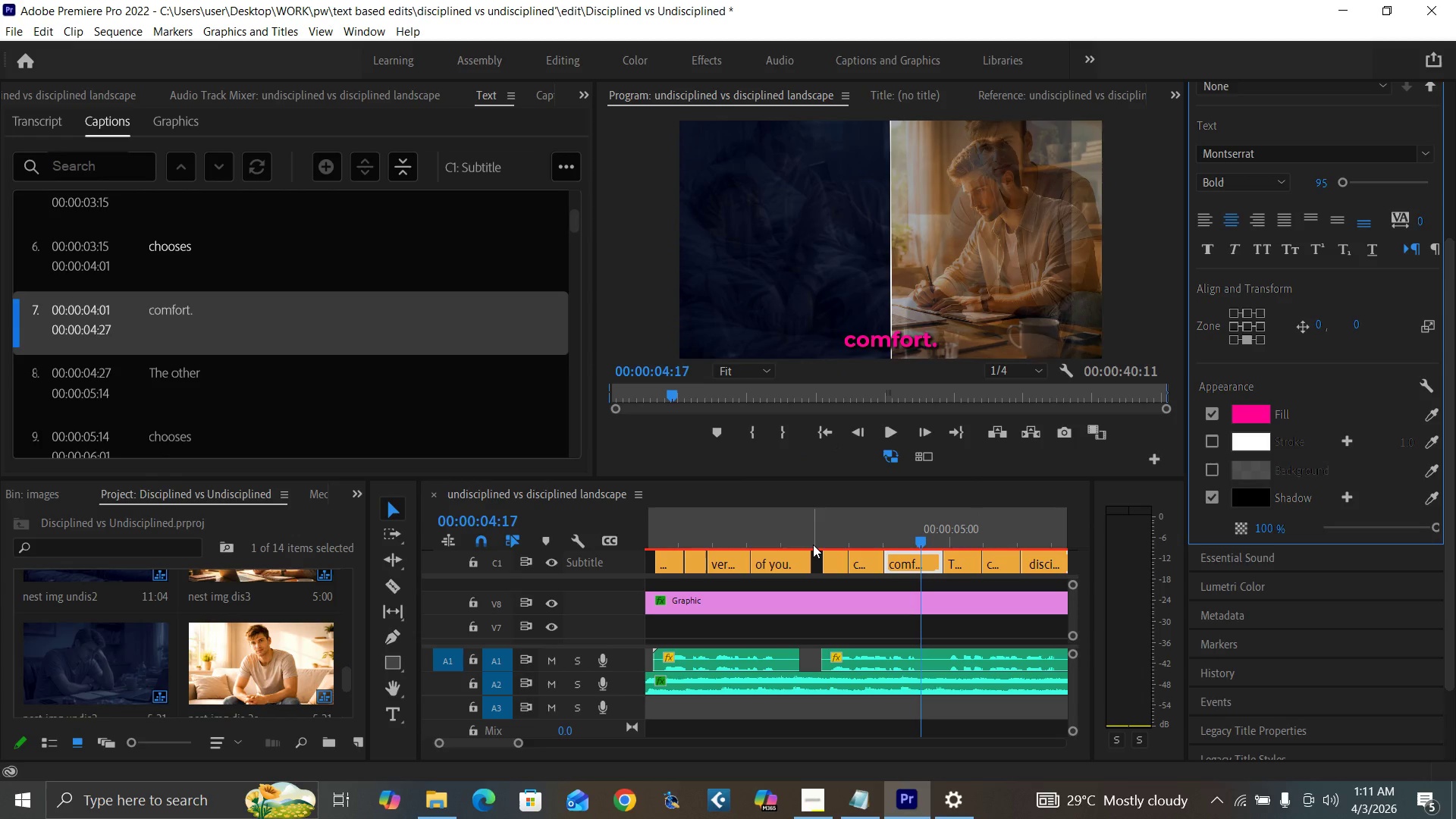 
key(Control+Backquote)
 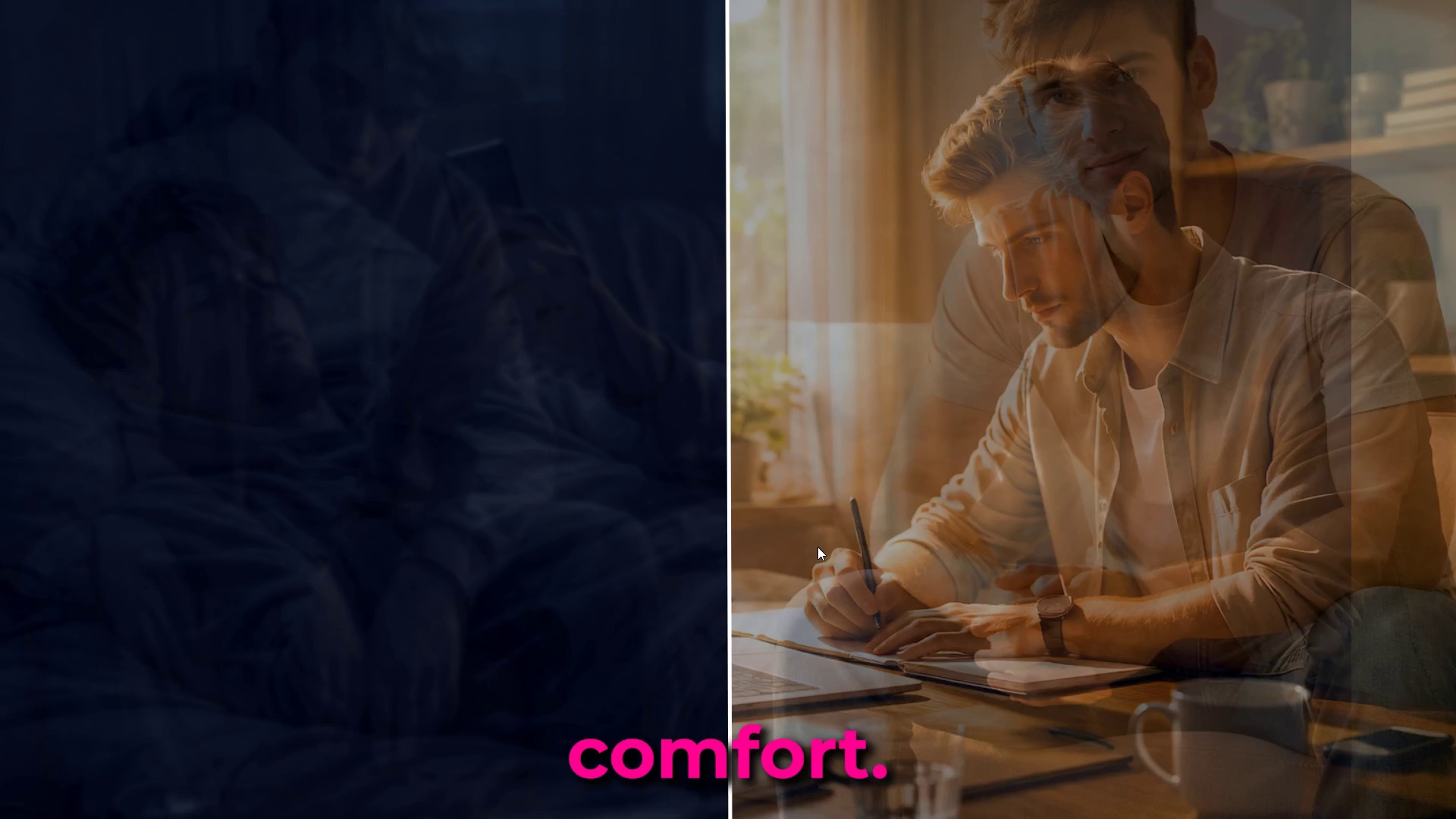 
hold_key(key=ControlLeft, duration=1.5)
 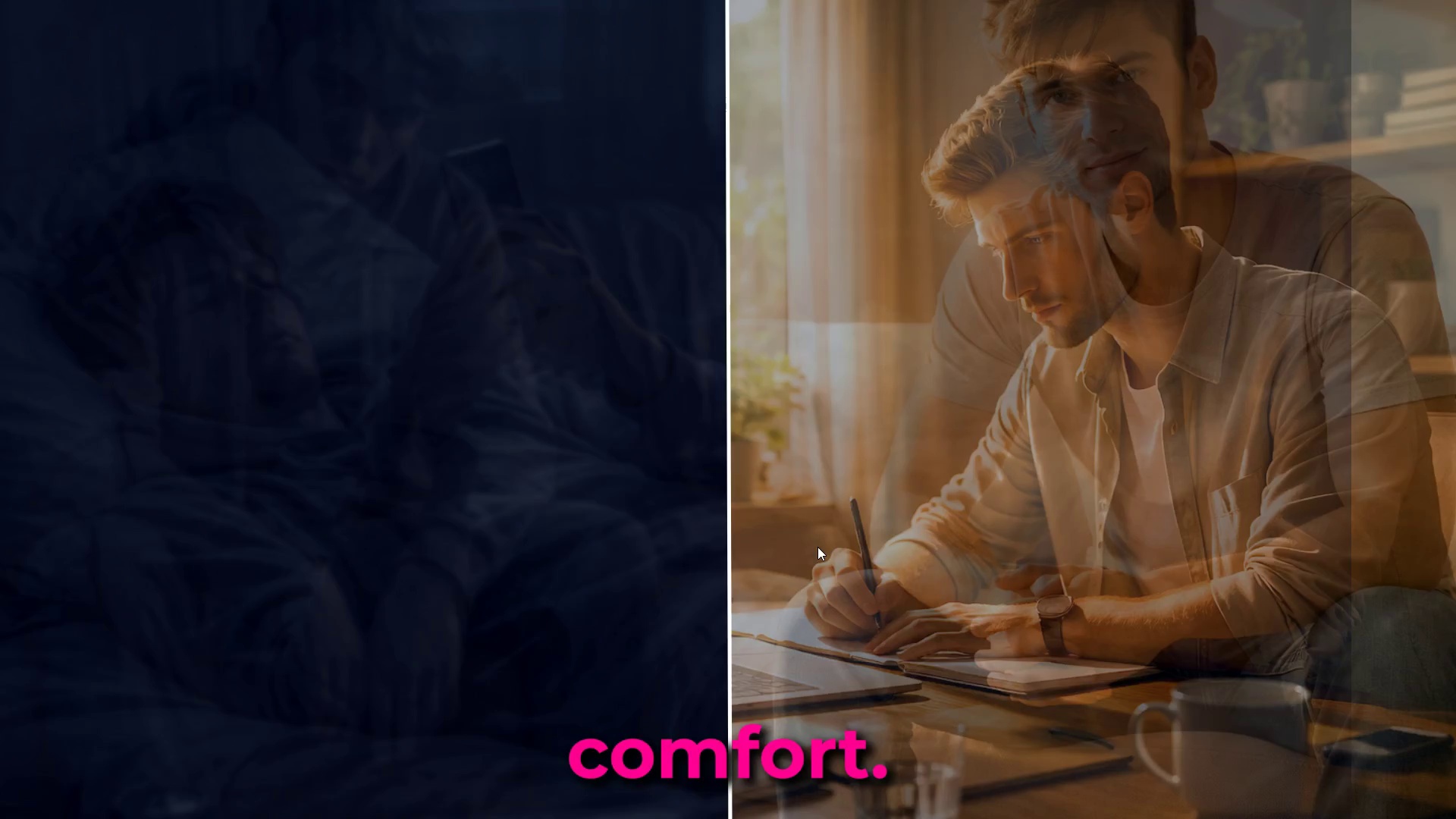 
key(Control+Backquote)
 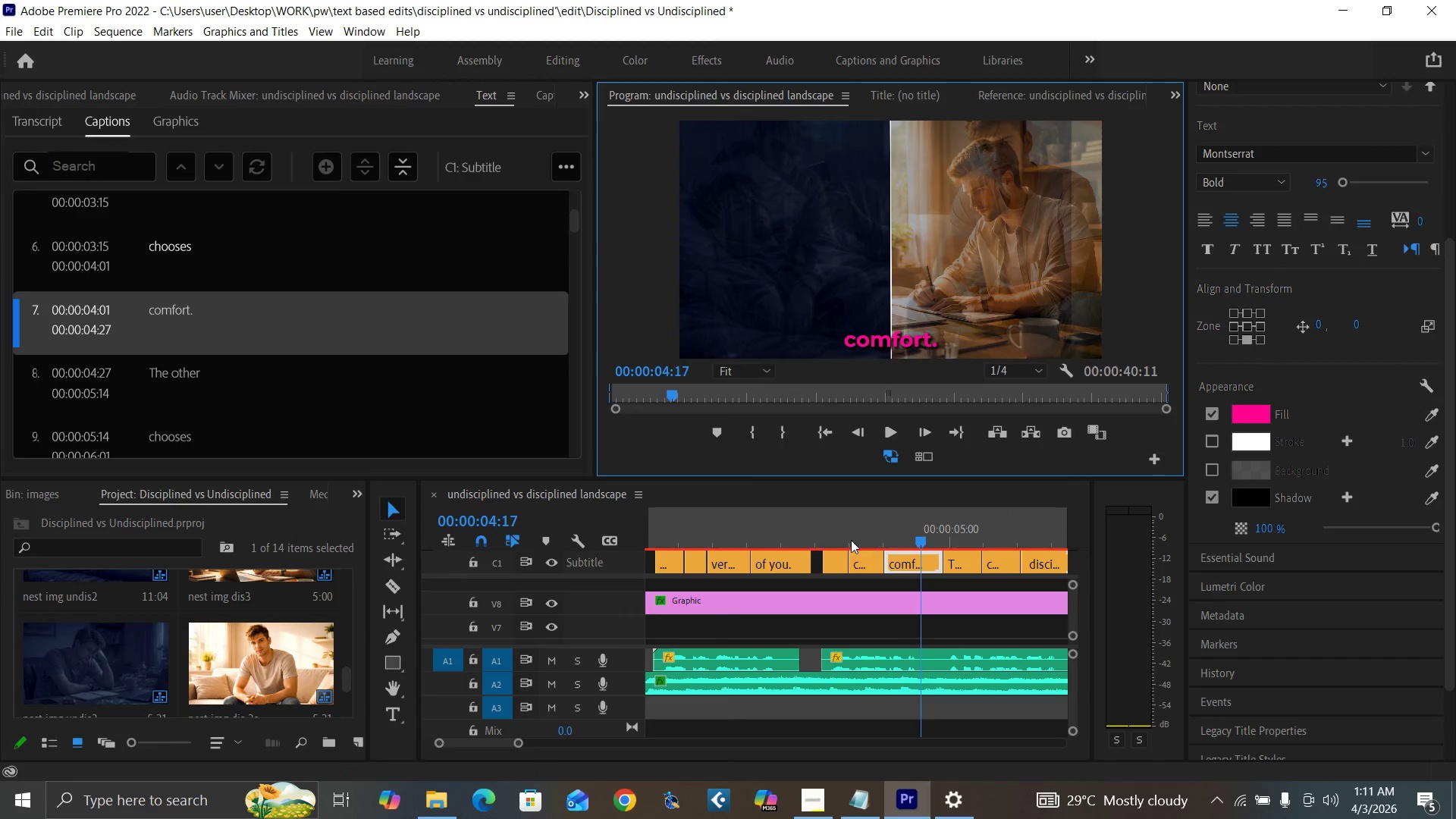 
left_click([837, 535])
 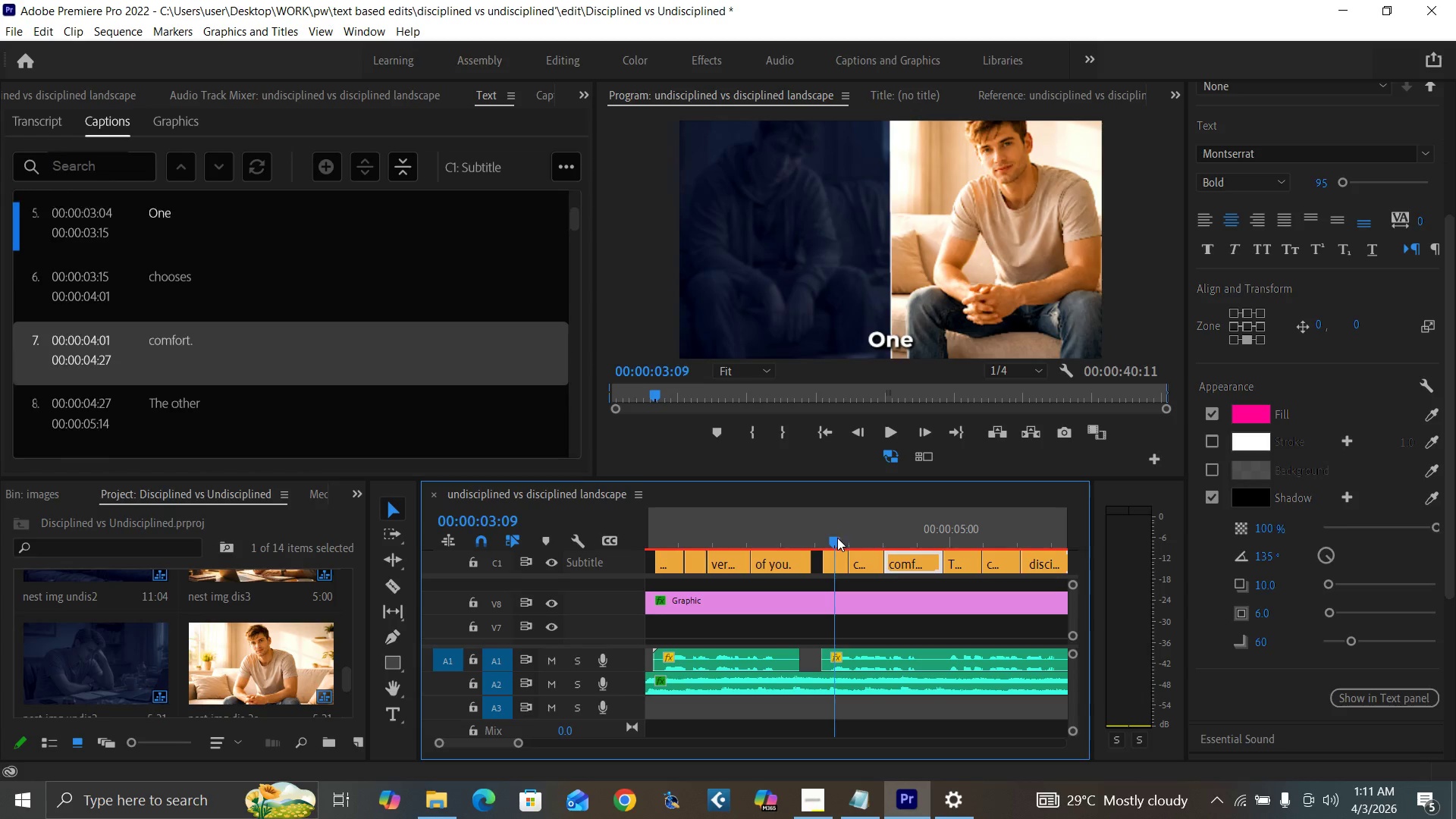 
key(Space)
 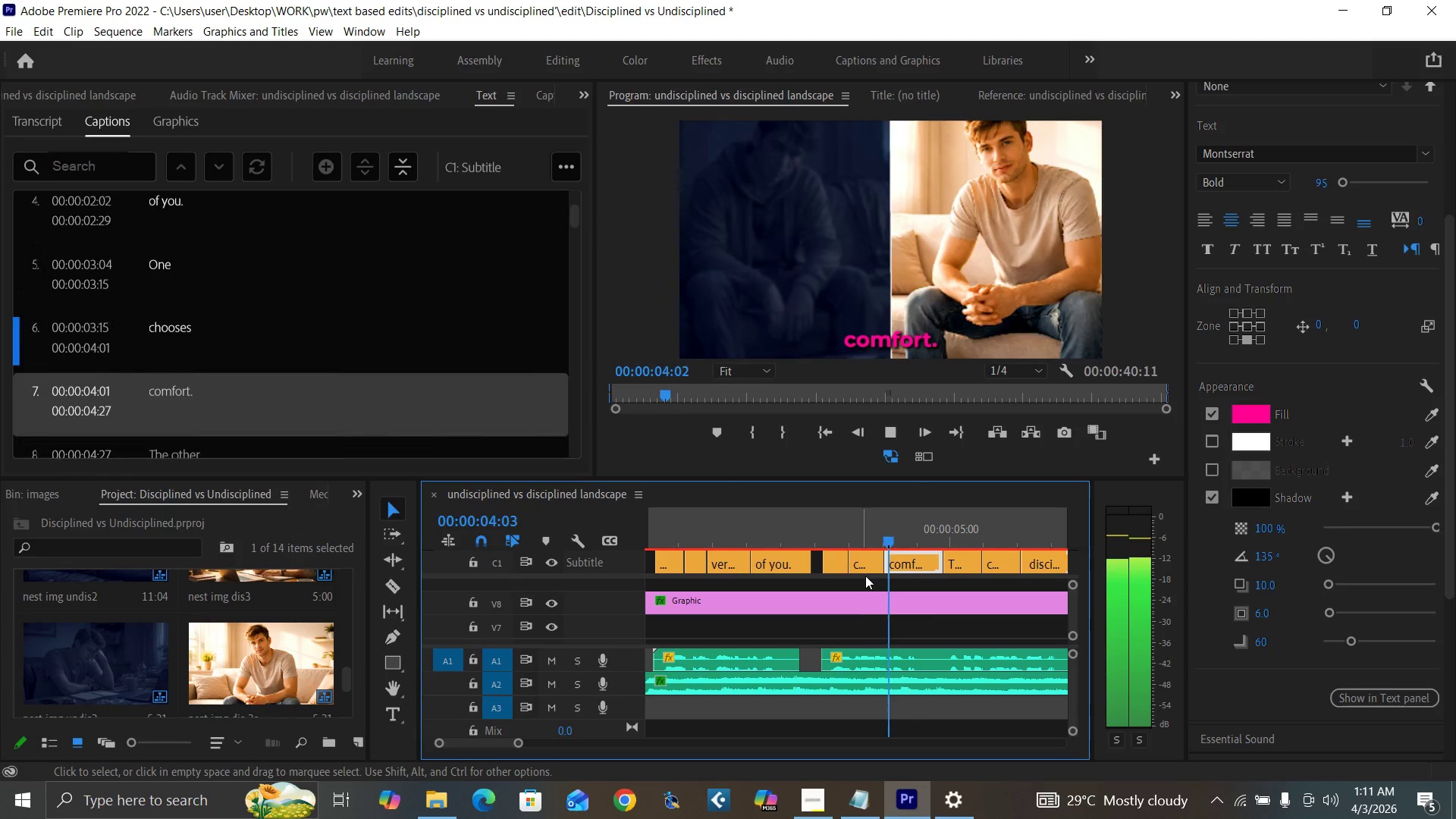 
key(Space)
 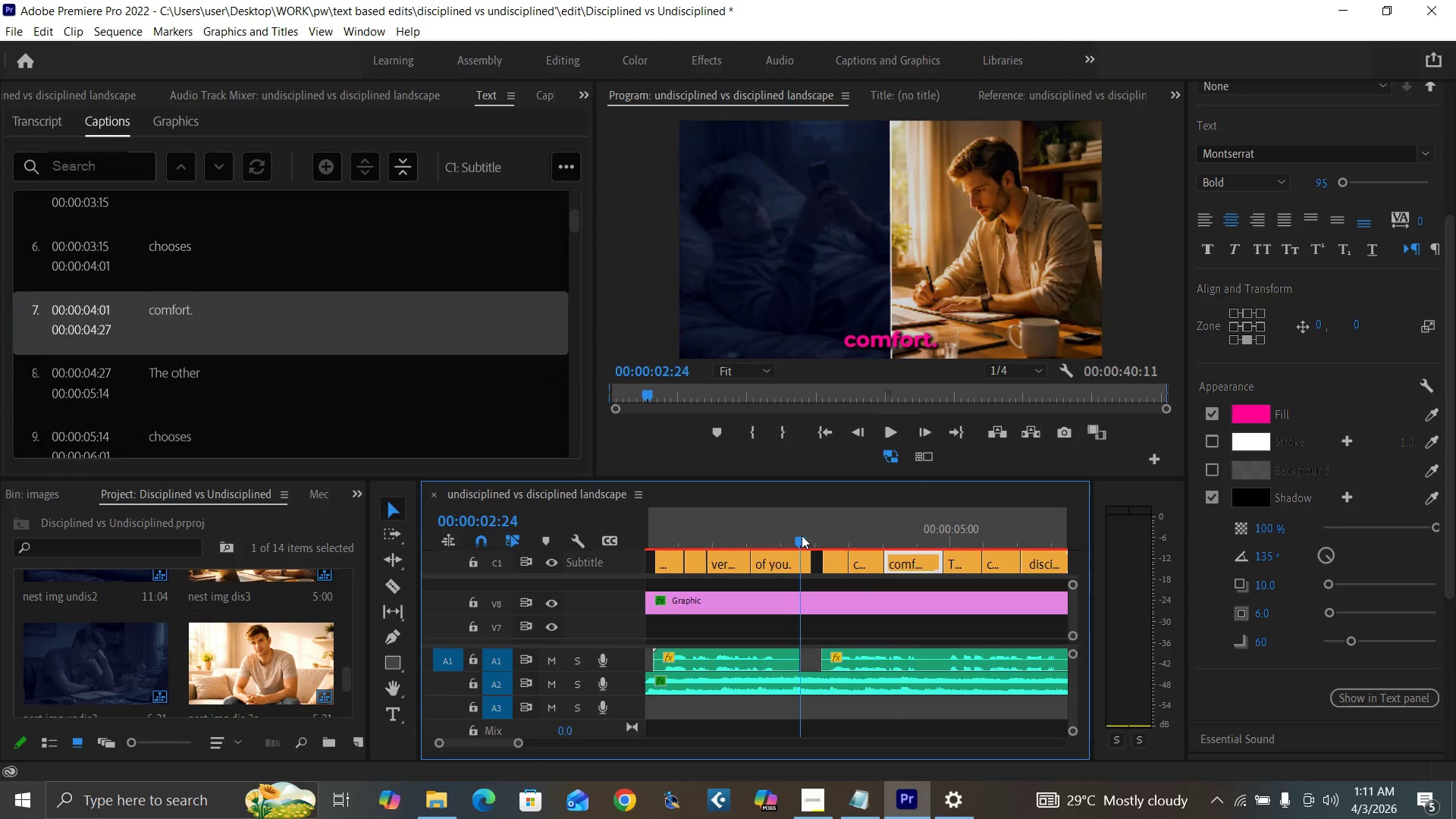 
key(Space)
 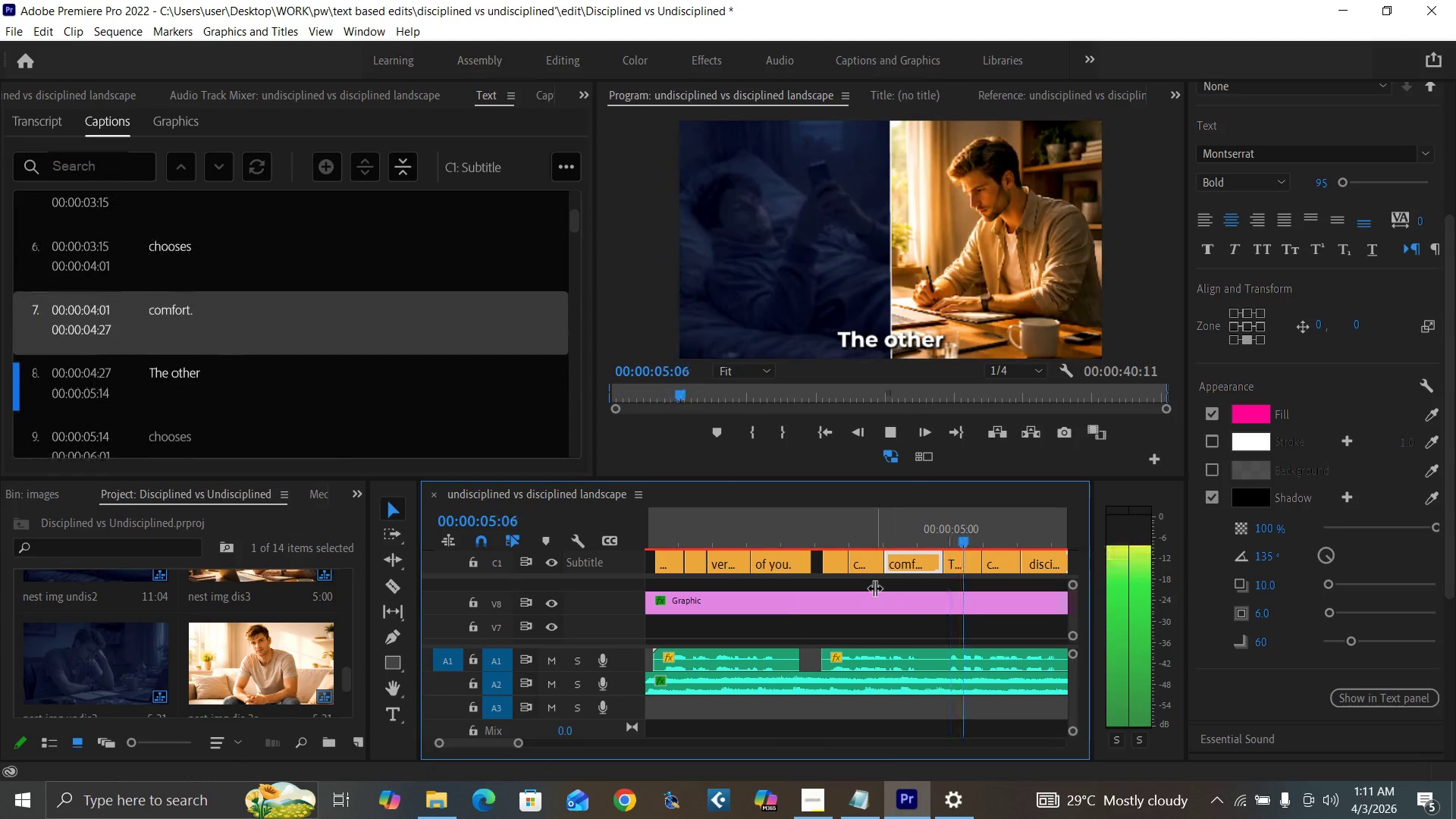 
key(Space)
 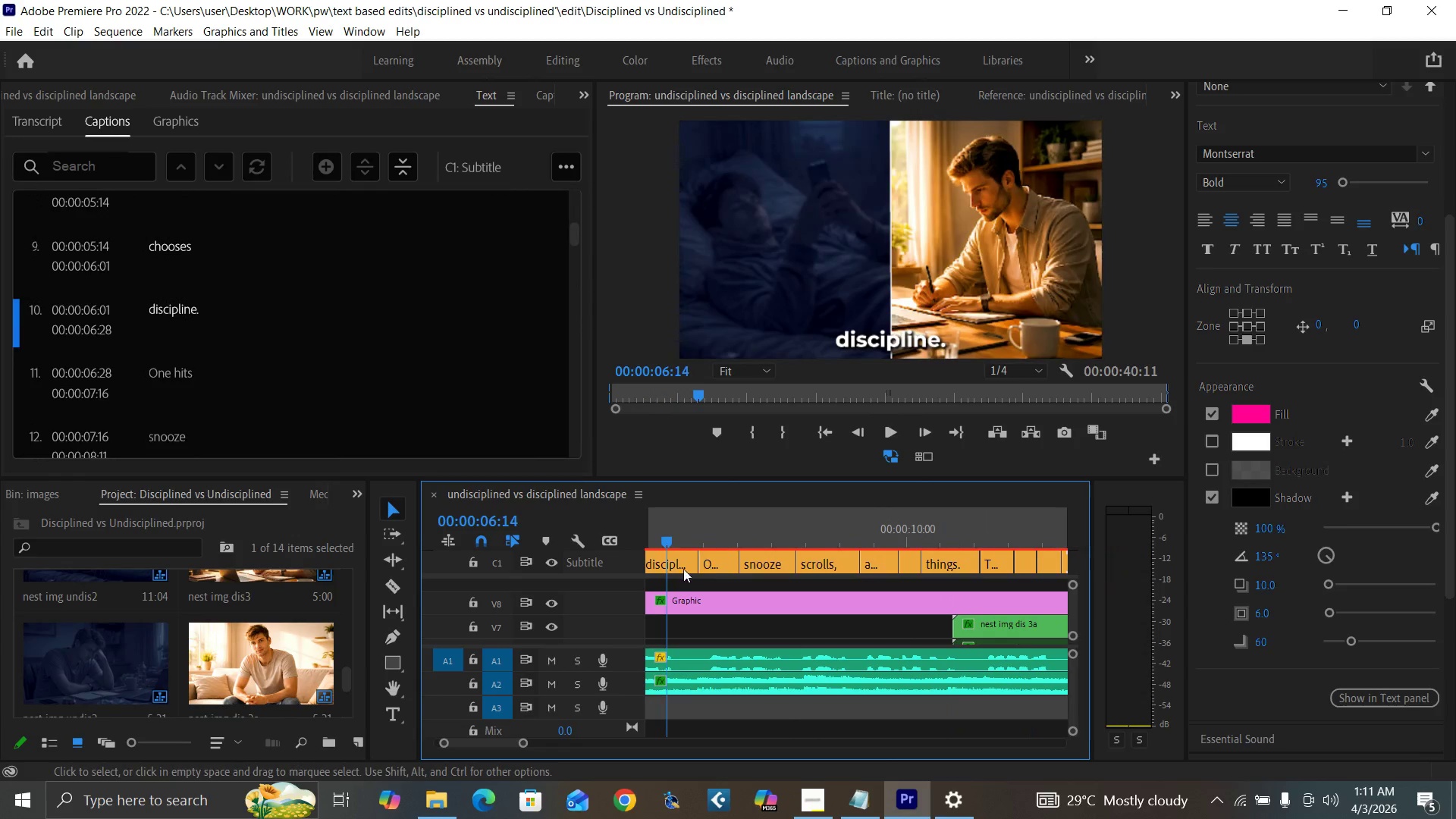 
left_click([676, 564])
 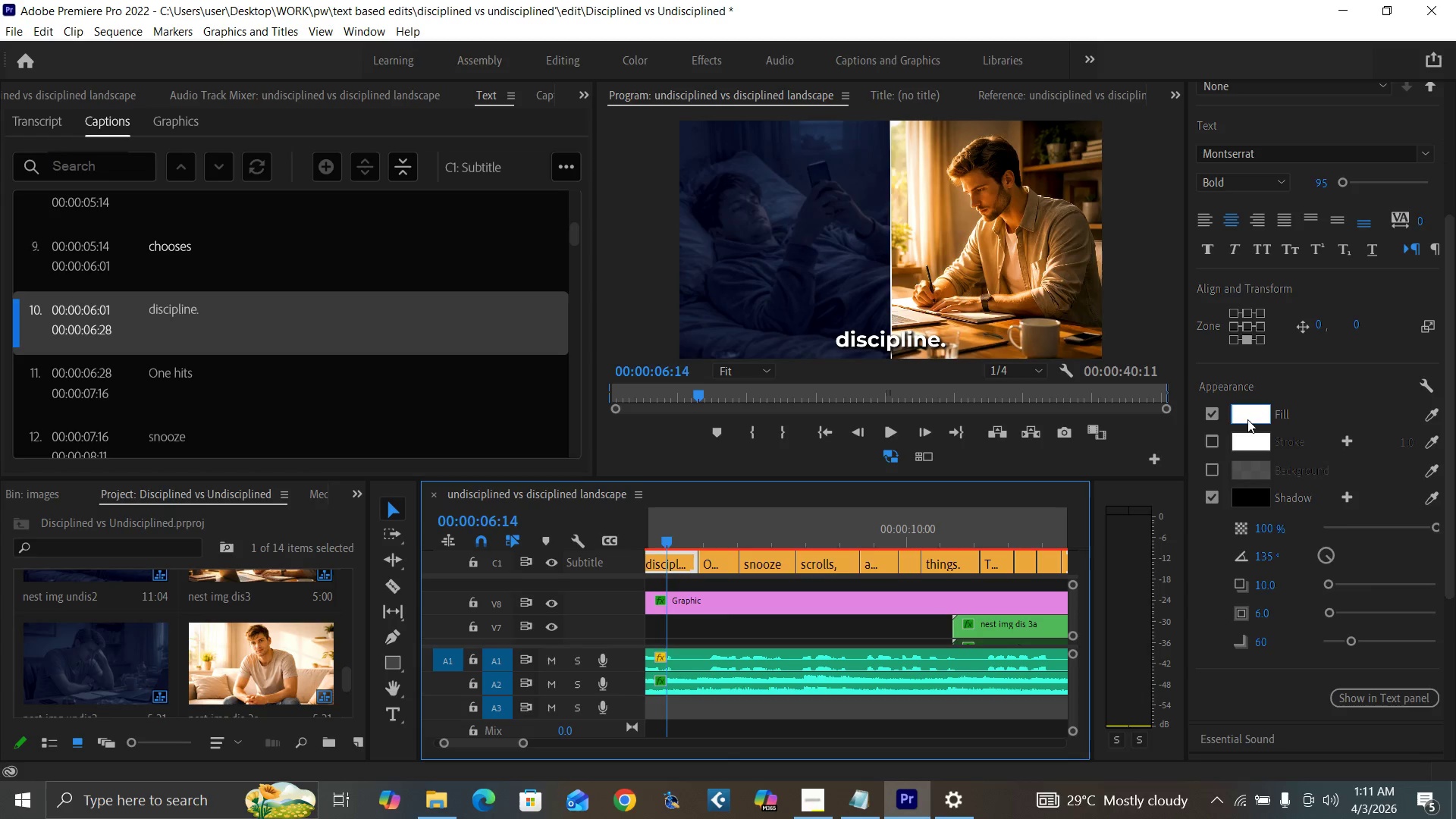 
left_click([1250, 416])
 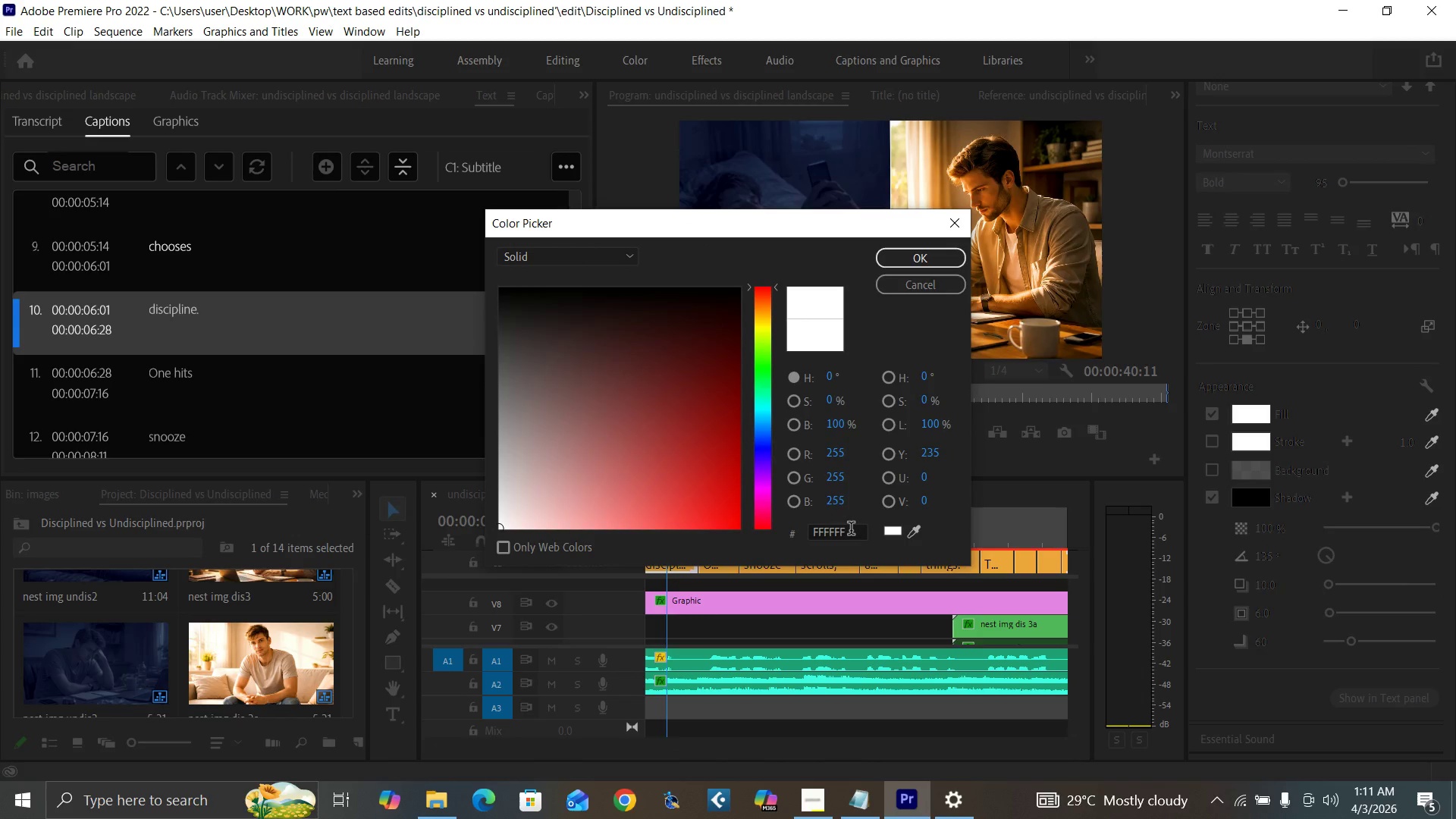 
left_click([849, 530])
 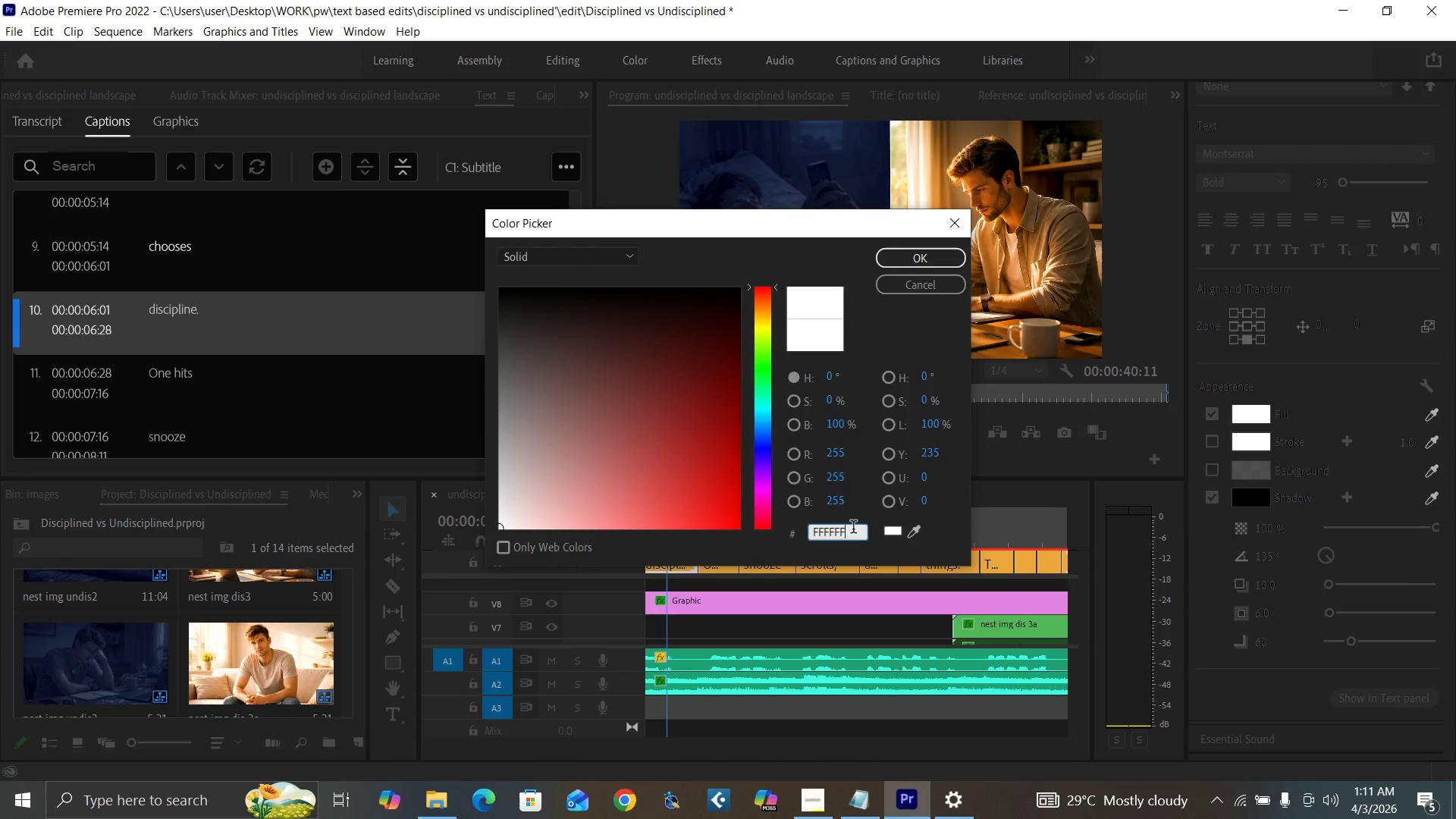 
key(Backspace)
key(Backspace)
key(Backspace)
key(Backspace)
type(0094)
 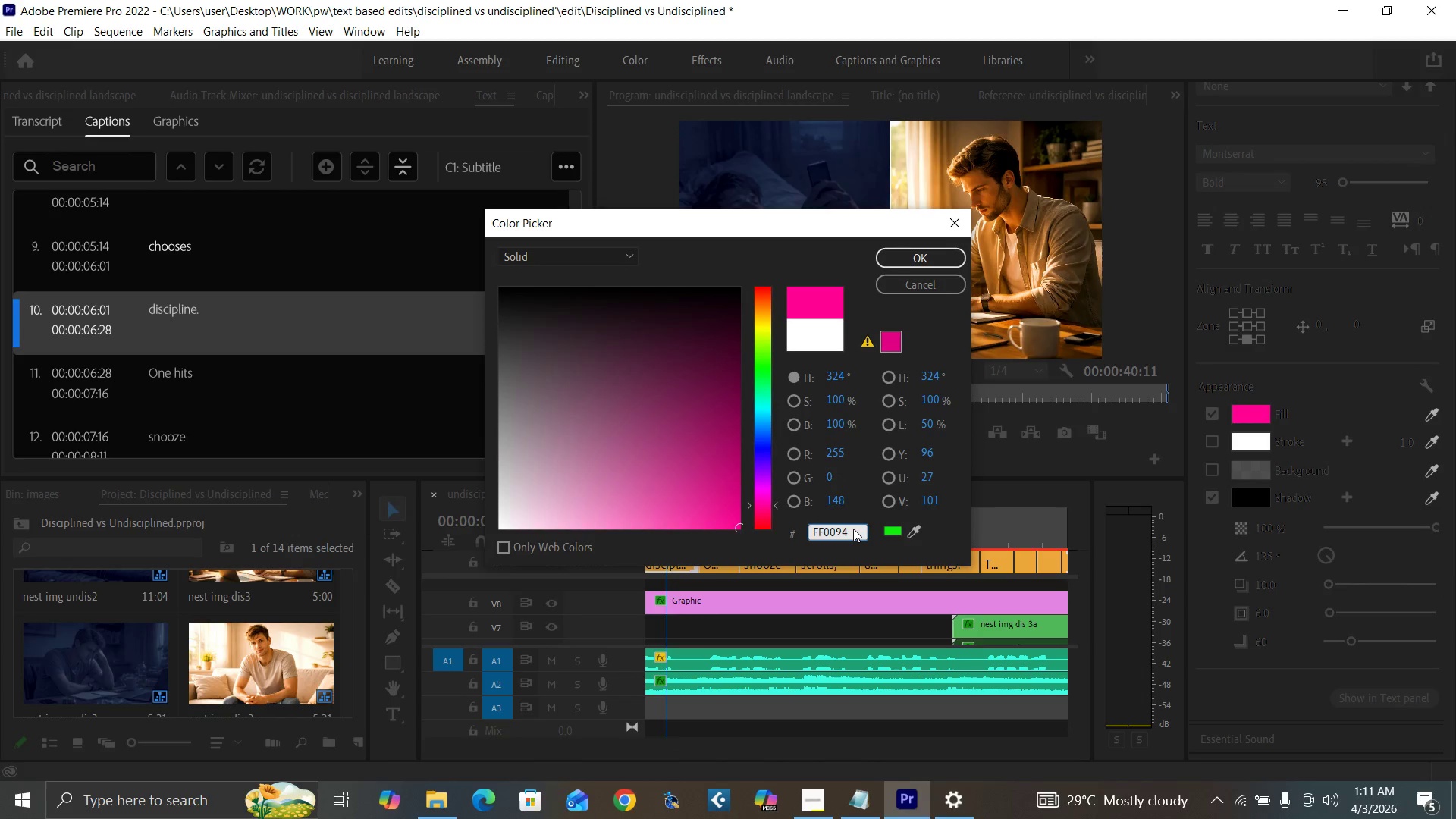 
key(Enter)
 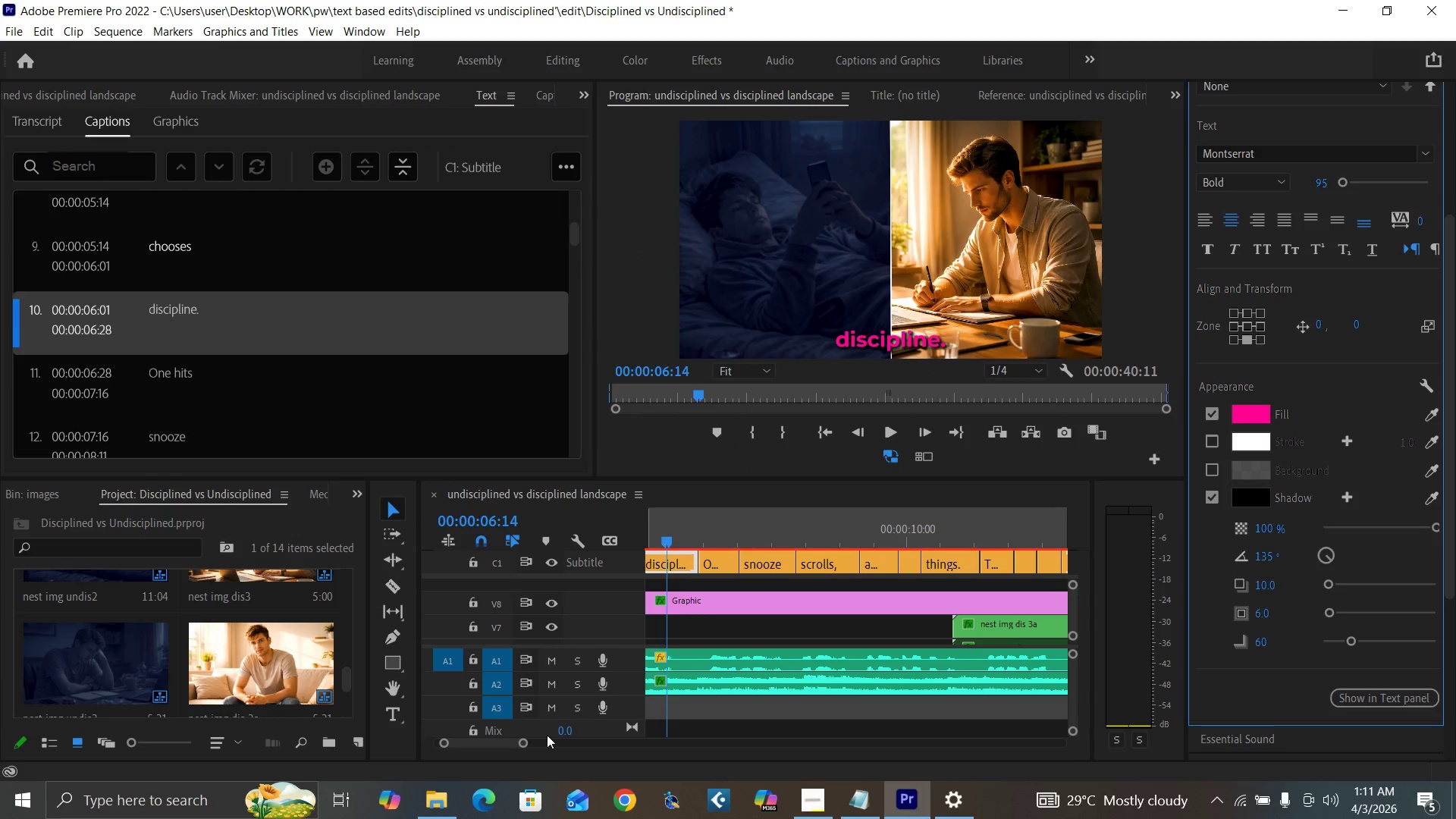 
left_click_drag(start_coordinate=[522, 743], to_coordinate=[536, 749])
 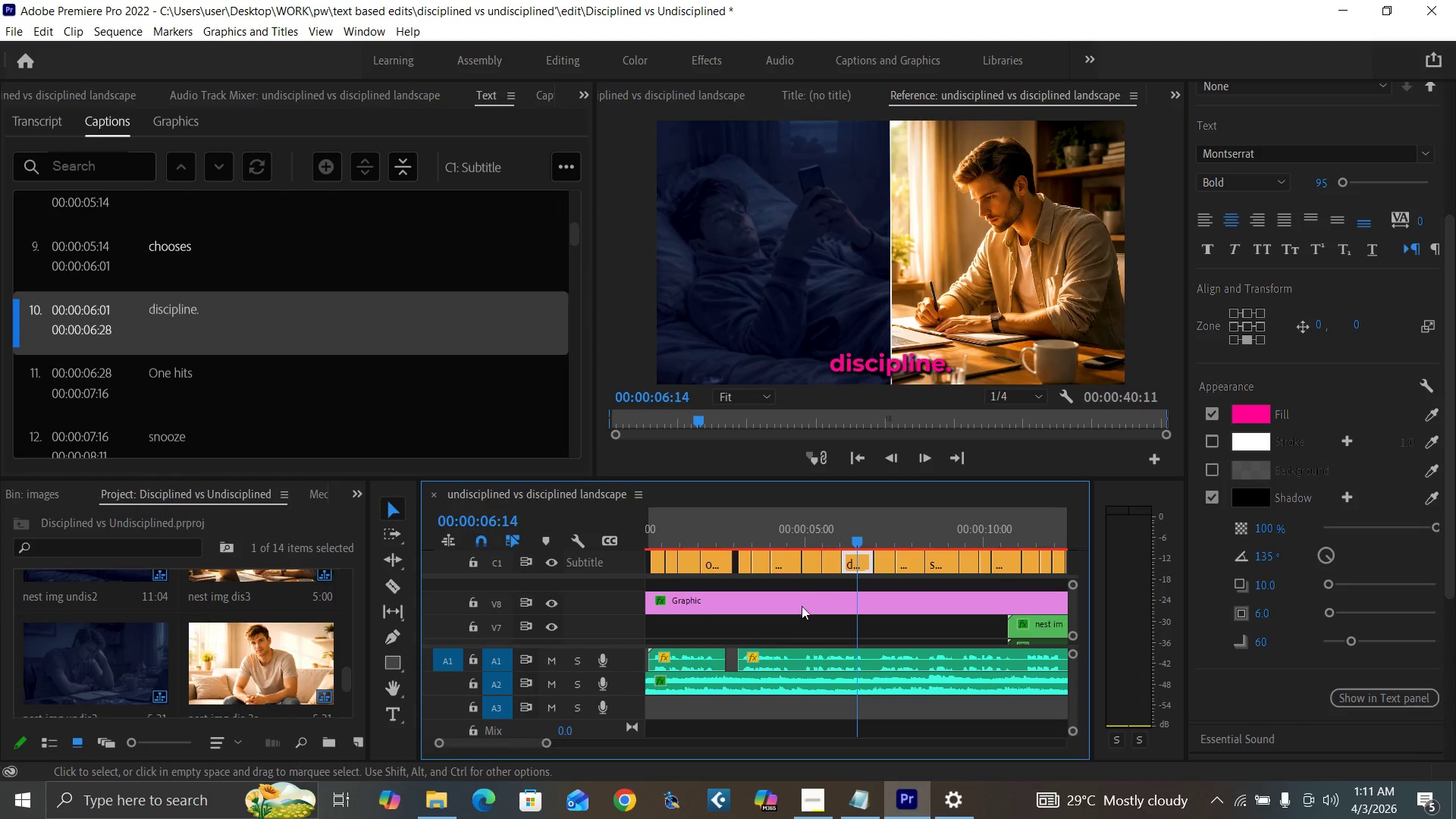 
wait(5.3)
 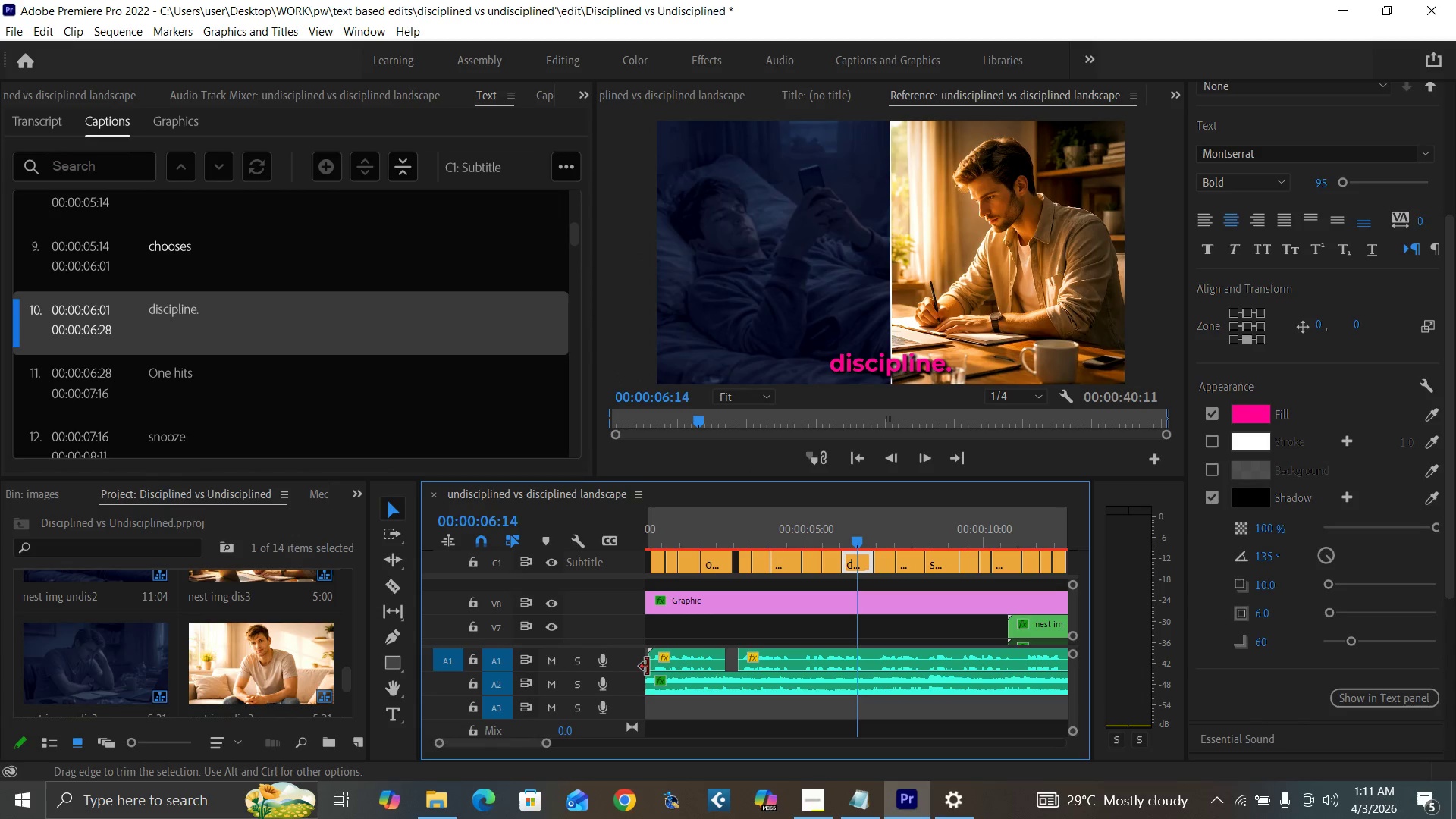 
key(Control+S)
 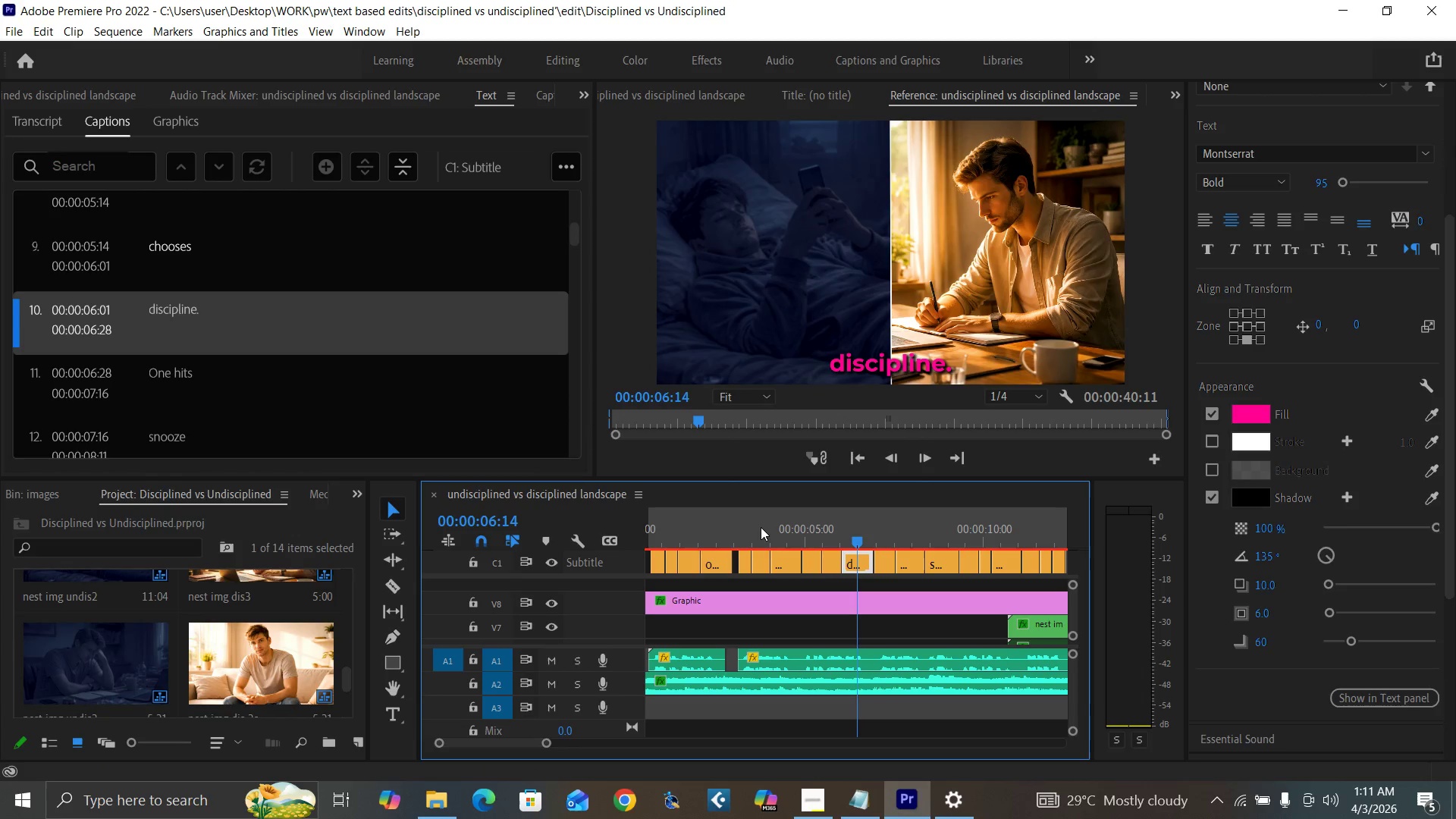 
wait(7.25)
 